 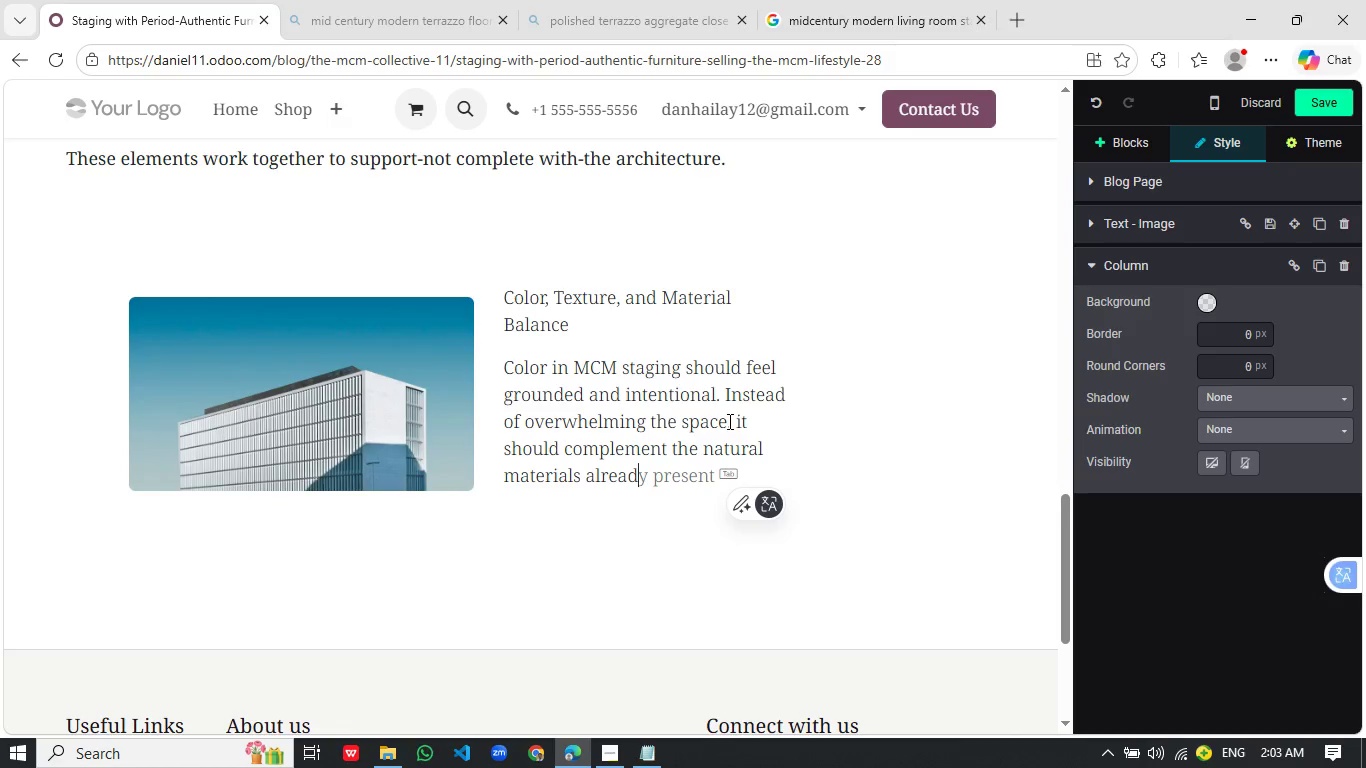 
key(Tab)
 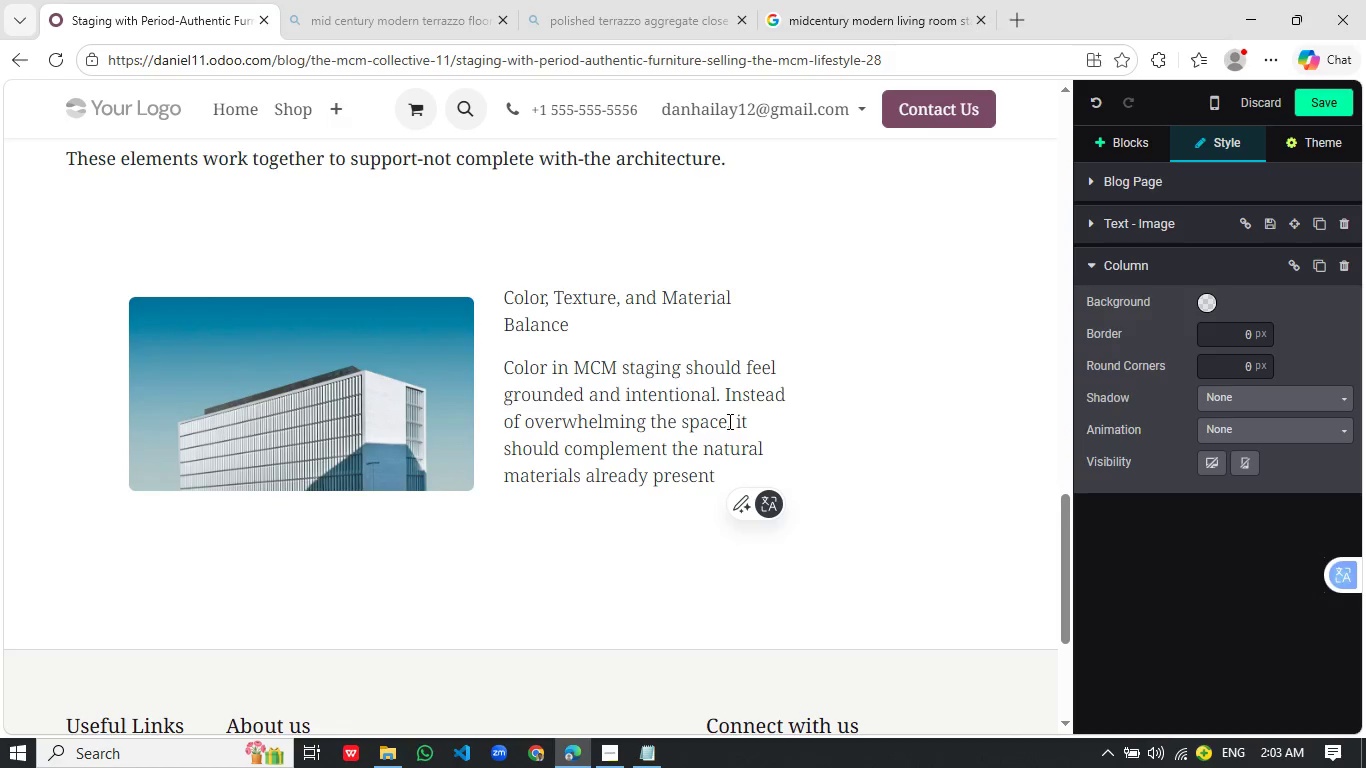 
key(Period)
 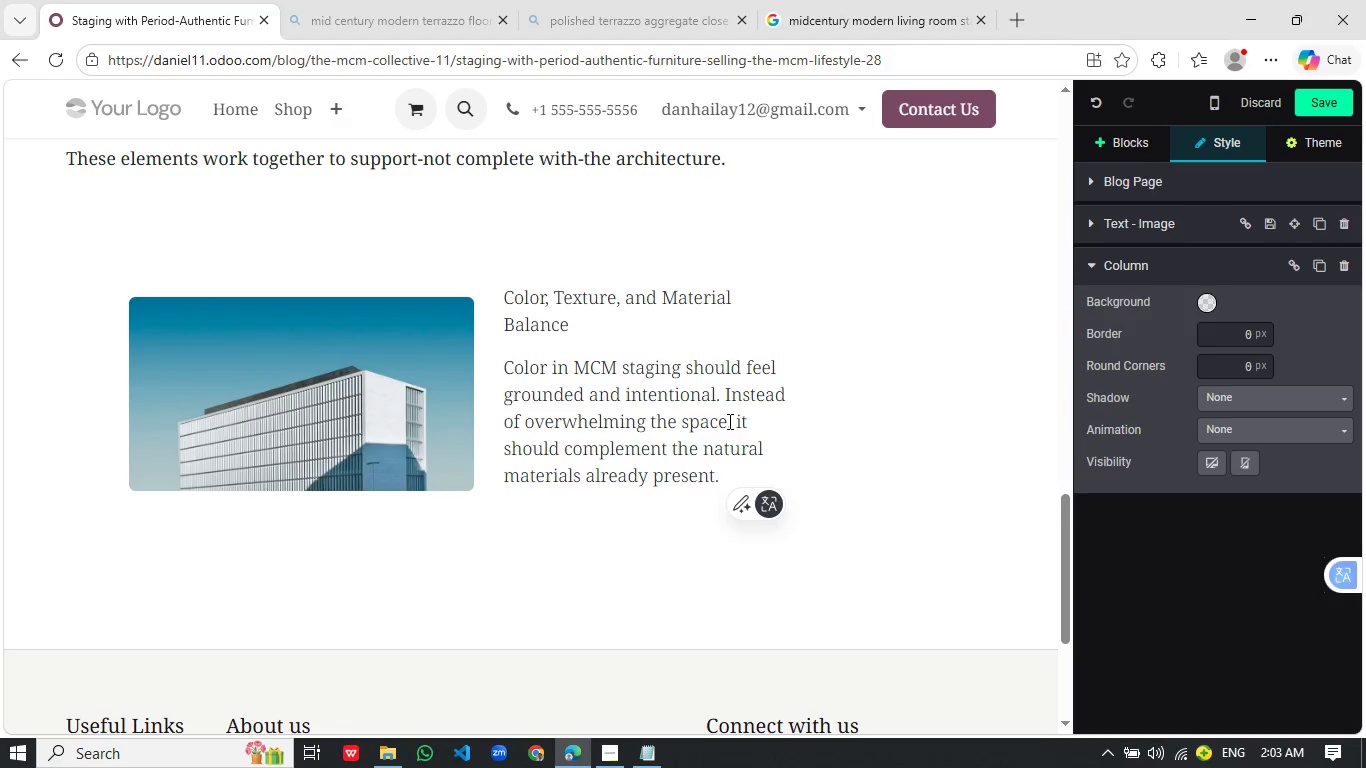 
key(Enter)
 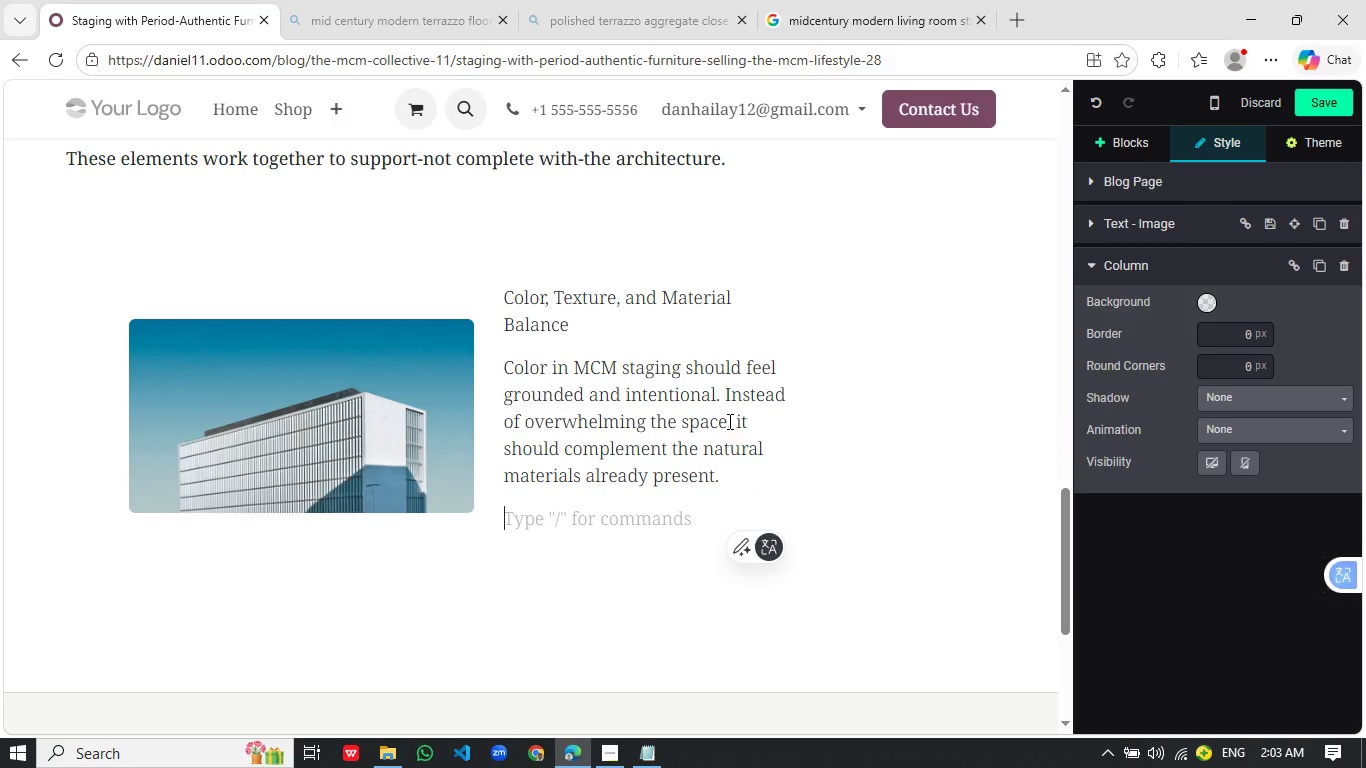 
type(A)
key(Backspace)
type(A well-balanced palette often)
 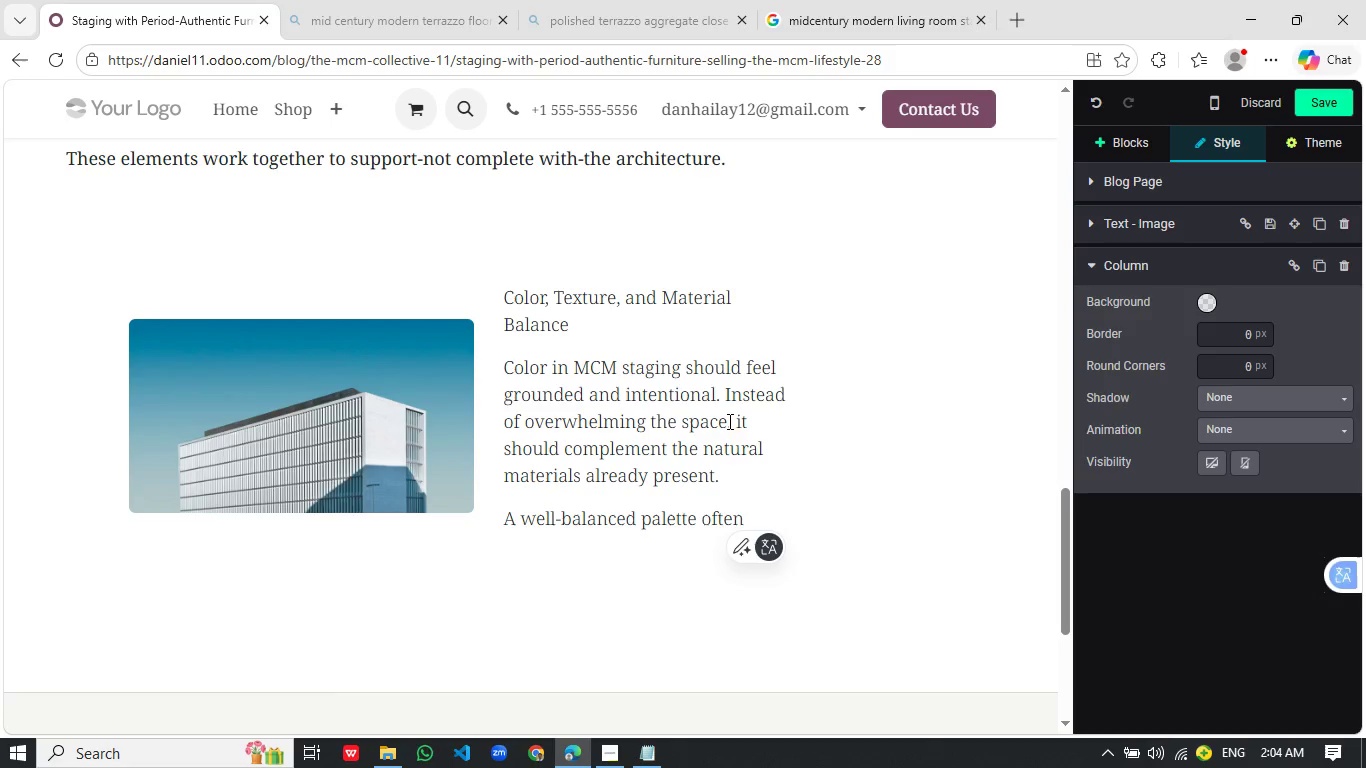 
wait(39.3)
 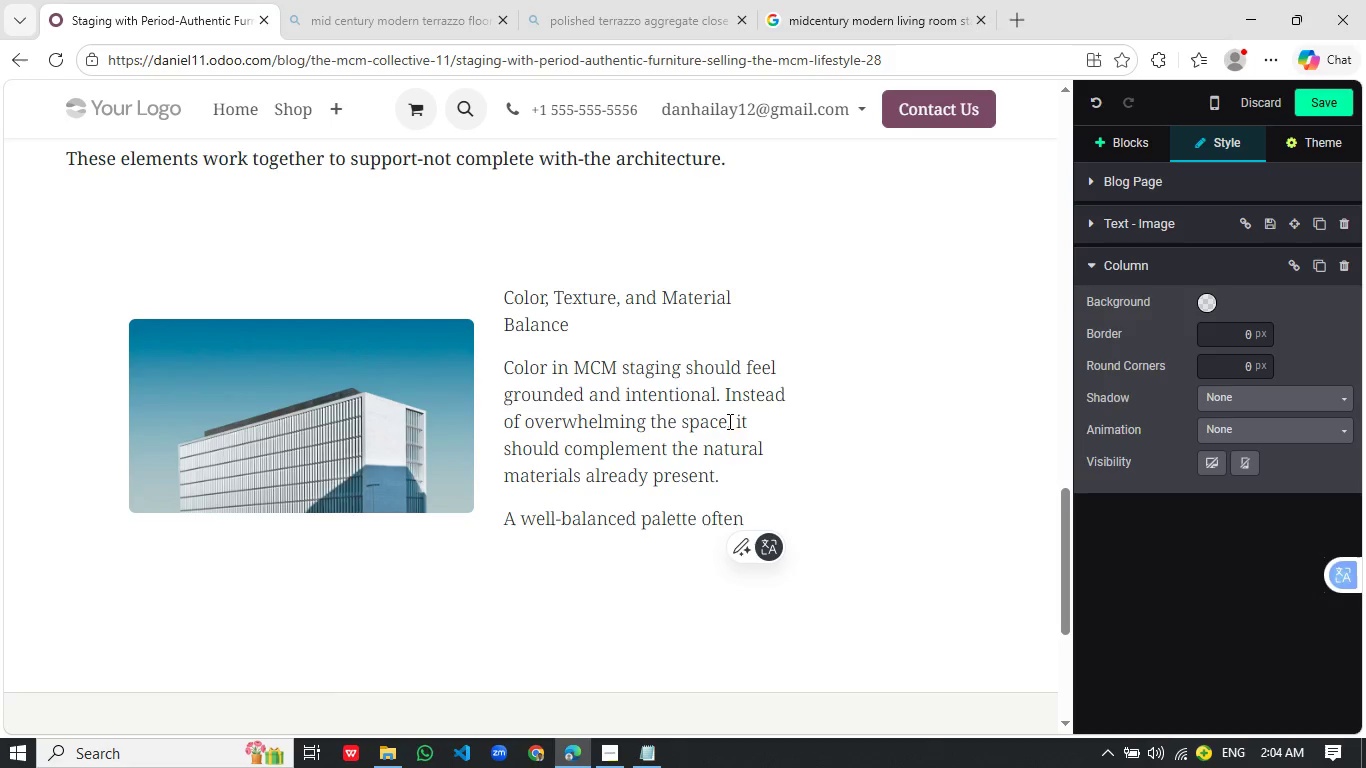 
type( includes warm neutrals layered with earthy tones like ob)
key(Backspace)
type(lik)
key(Backspace)
type(ve, mu)
 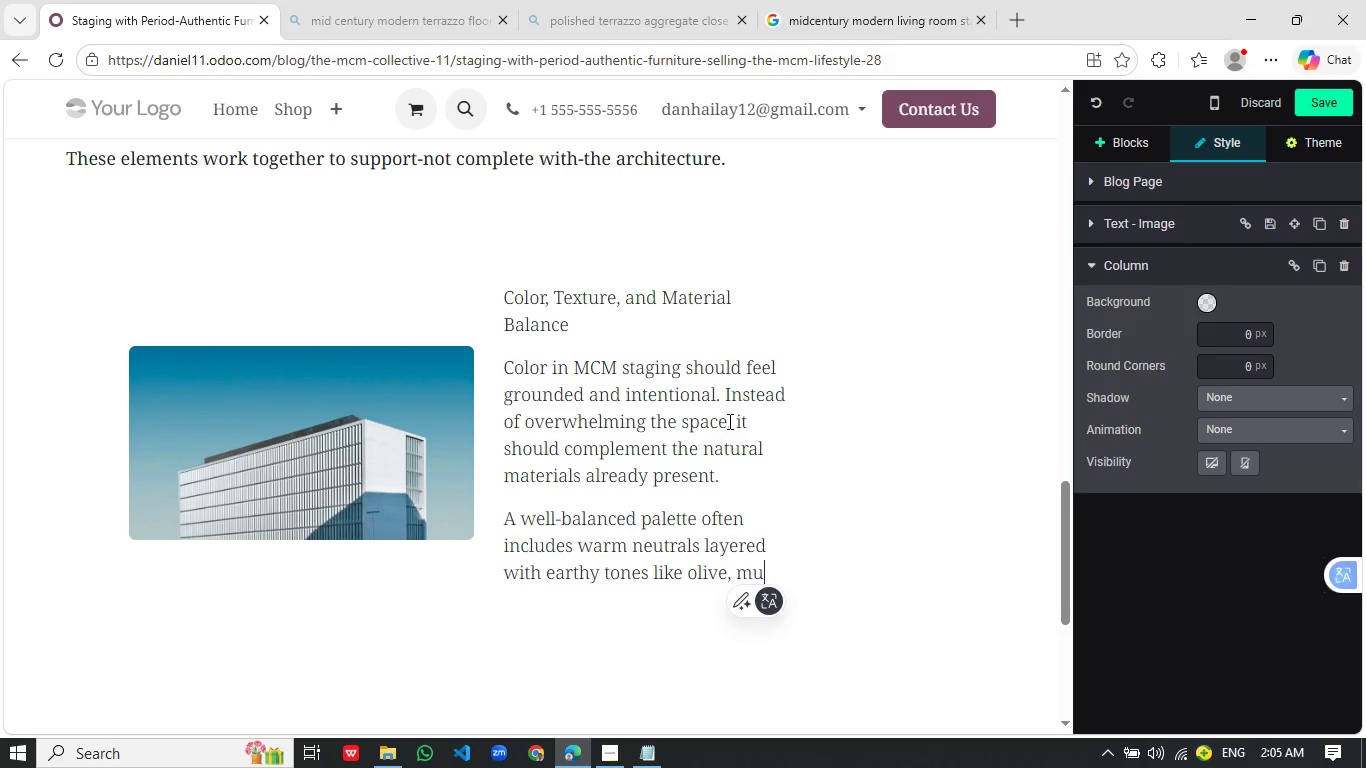 
wait(13.34)
 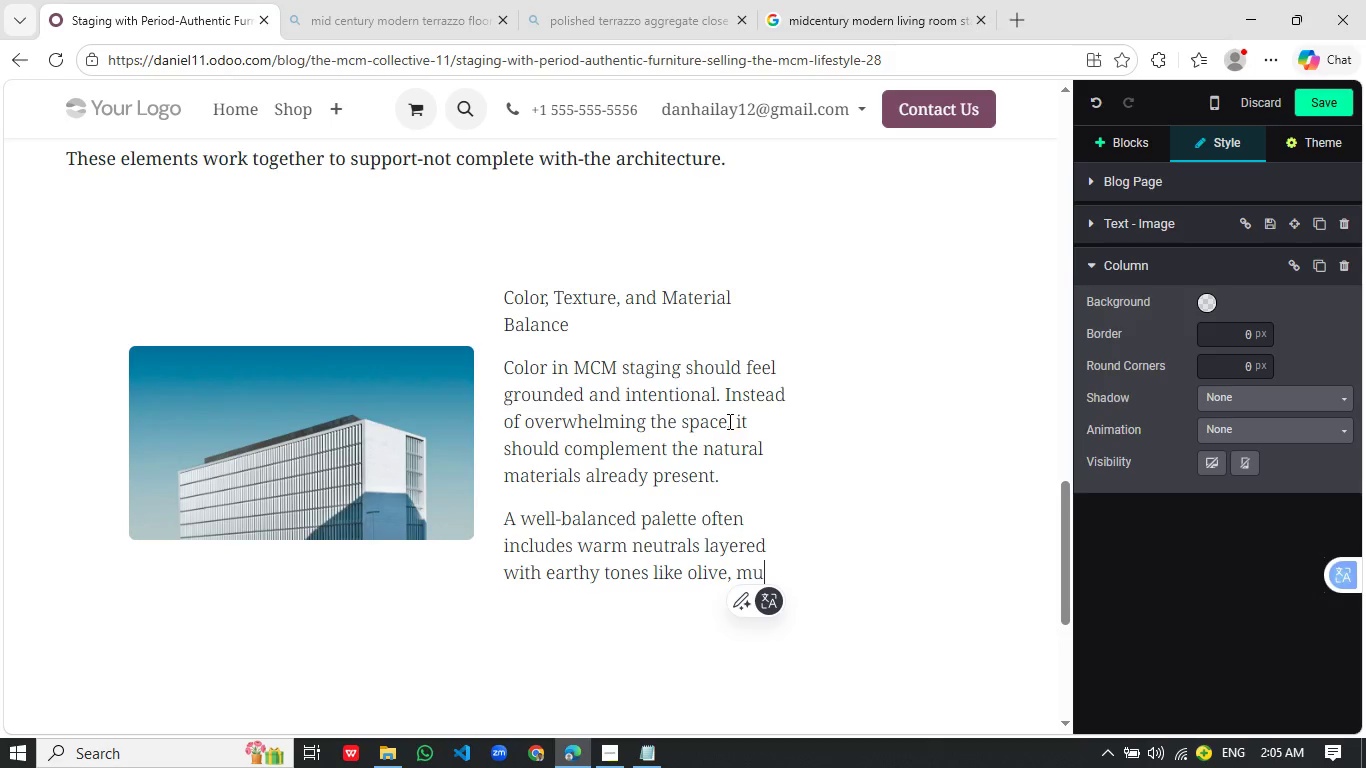 
type(strad, rust, or )
 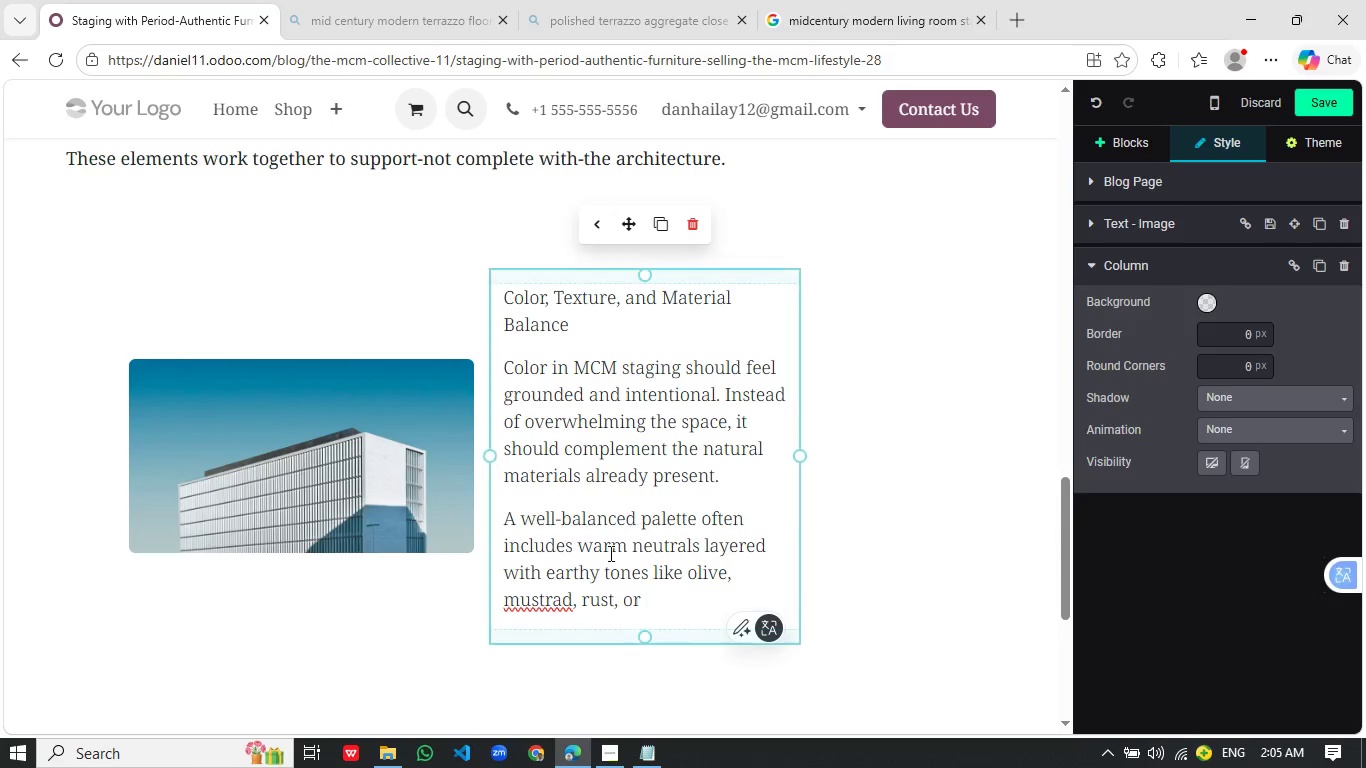 
left_click([540, 602])
 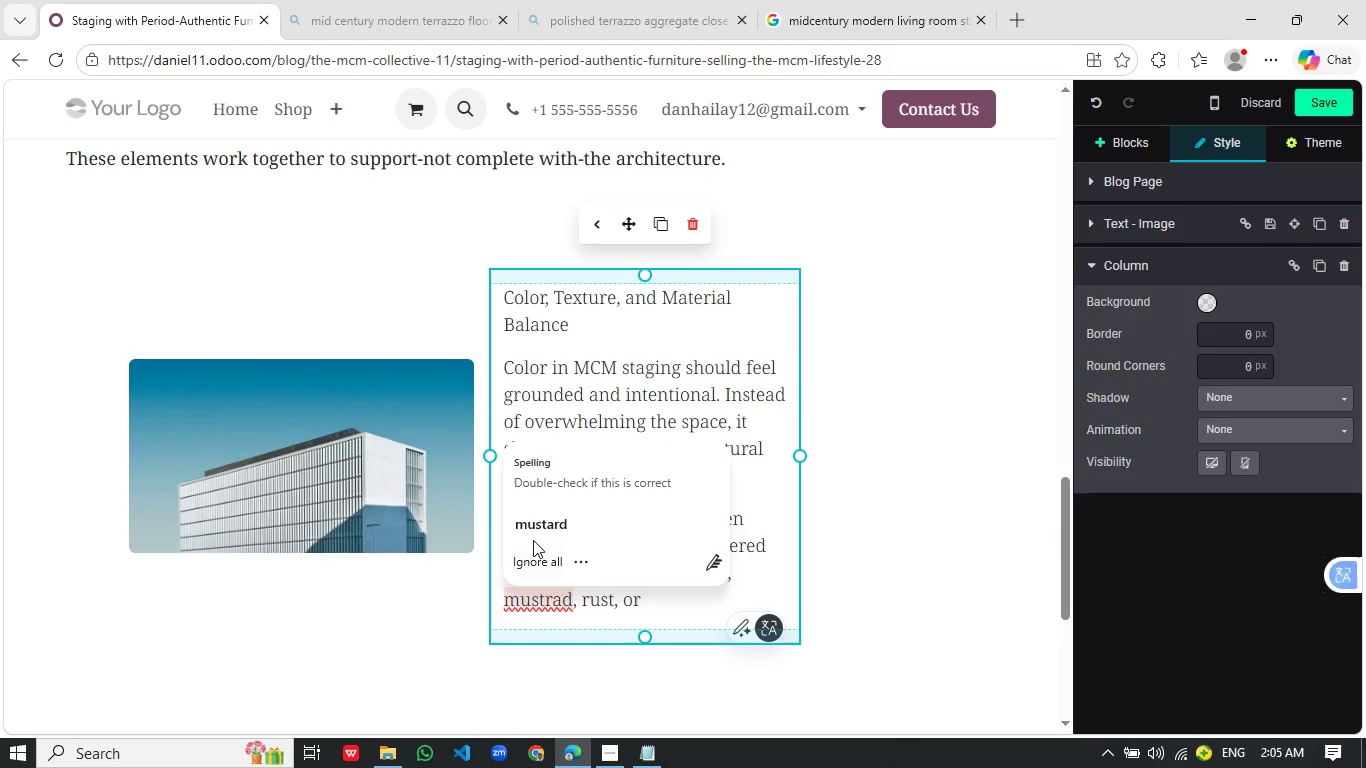 
left_click([567, 512])
 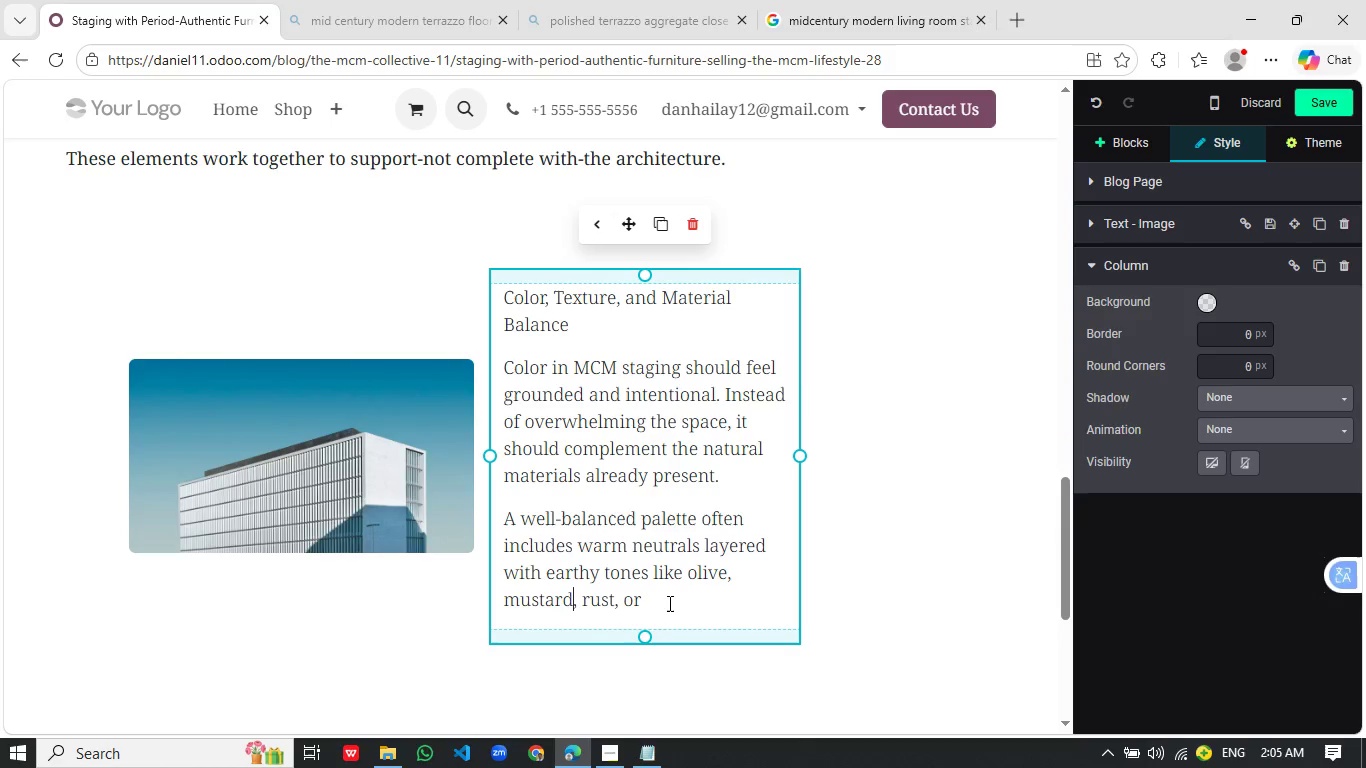 
left_click([655, 602])
 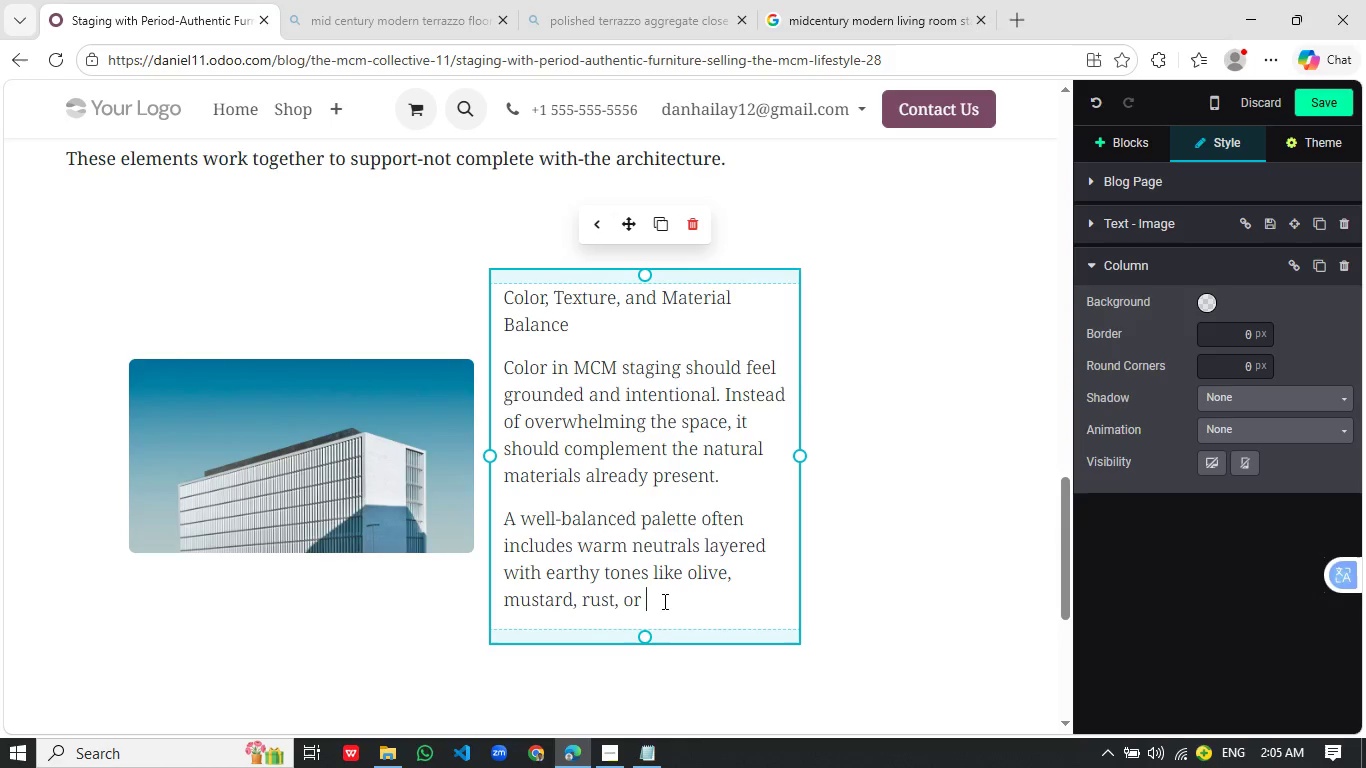 
type(muted blues. Textures-such as woven fabrics, leather, or sub)
 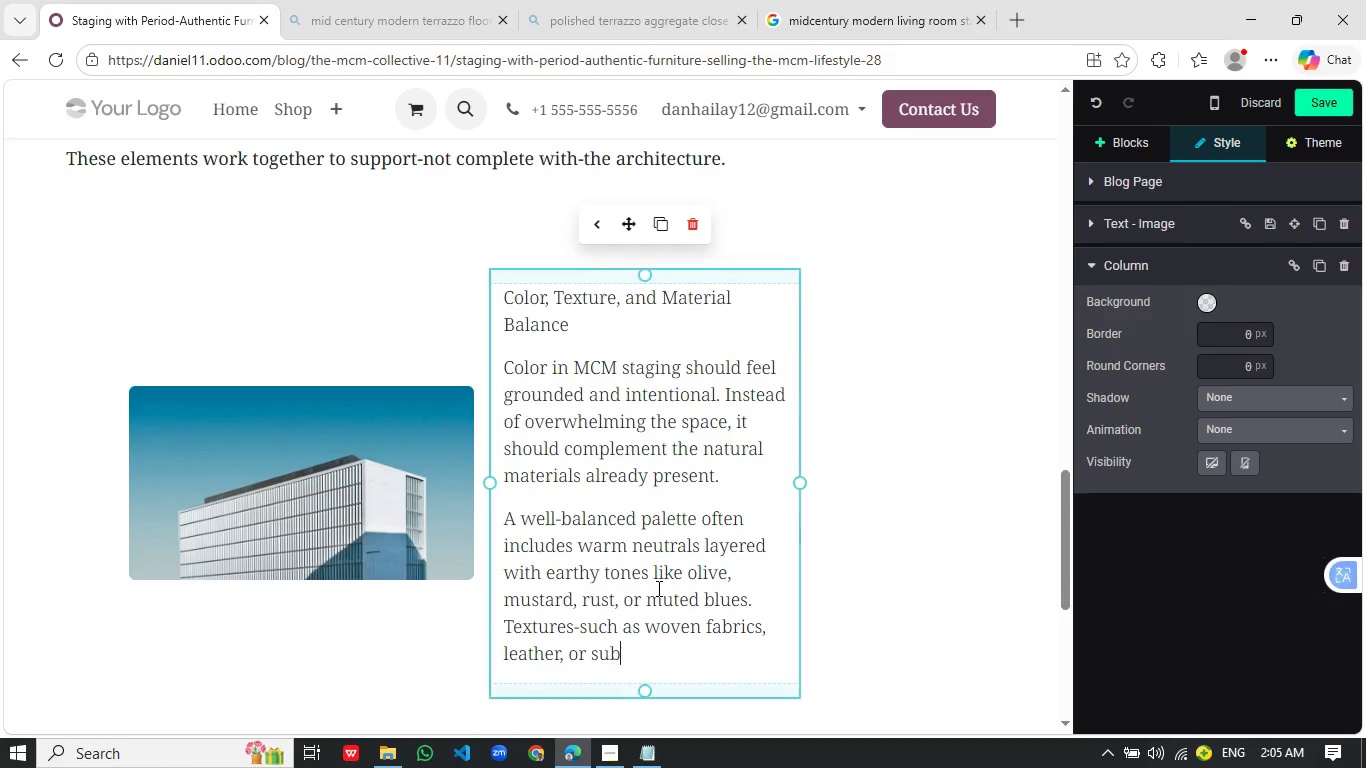 
 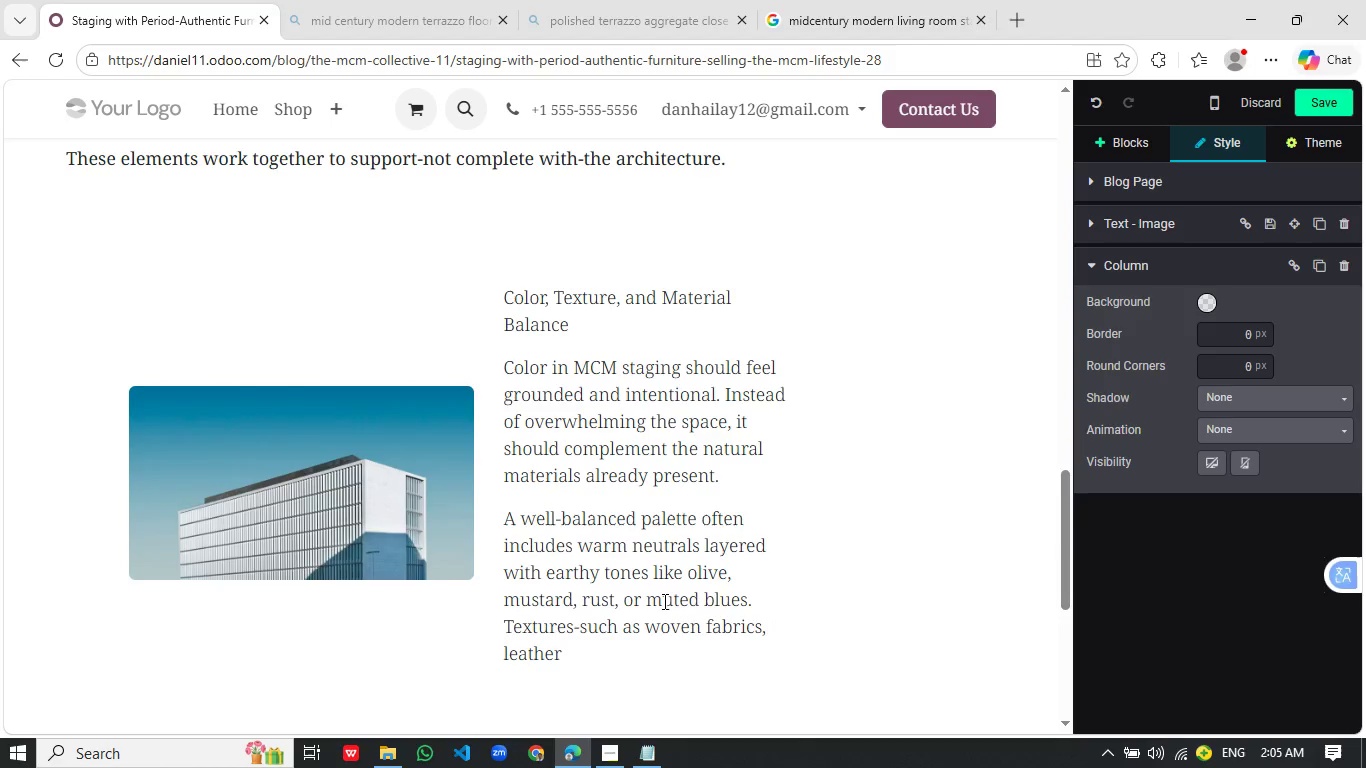 
type(tle pattrns-add depth without disrupting visual harmony)
 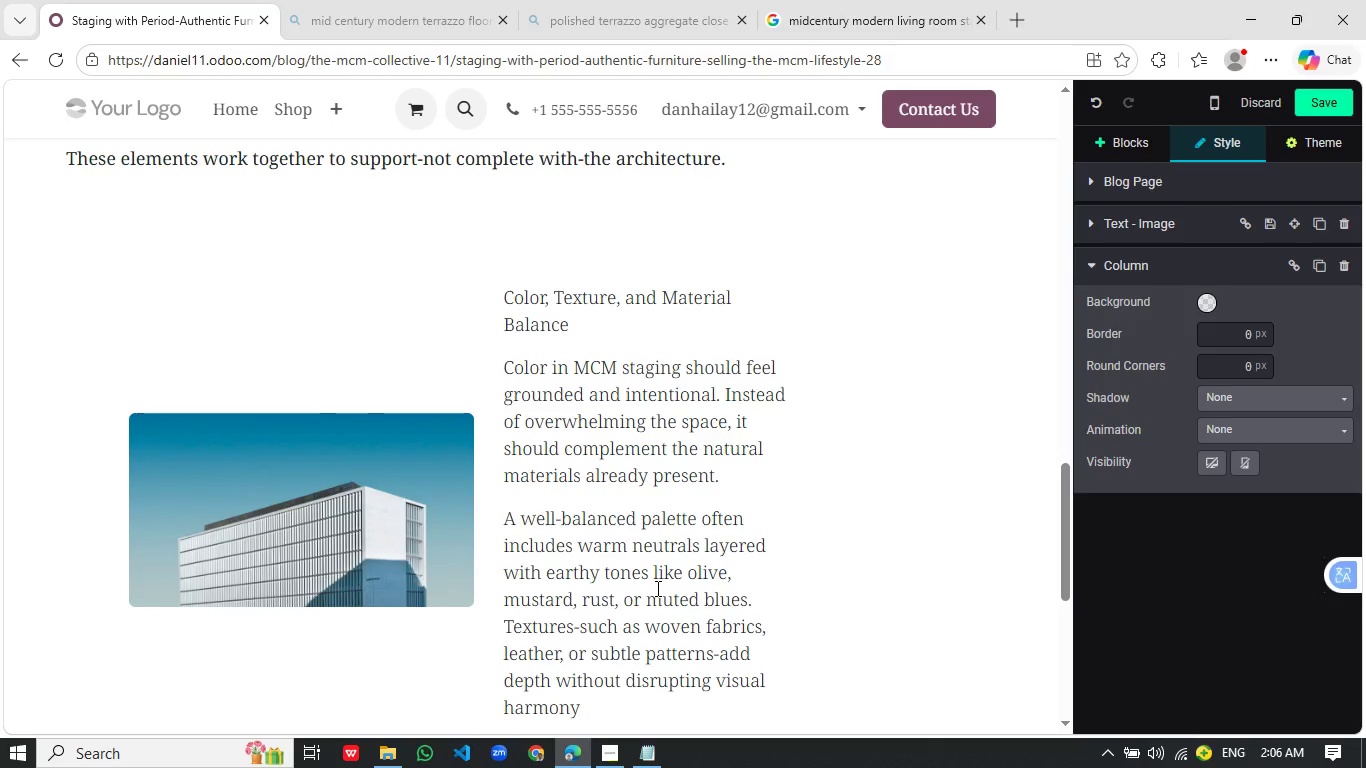 
wait(5.88)
 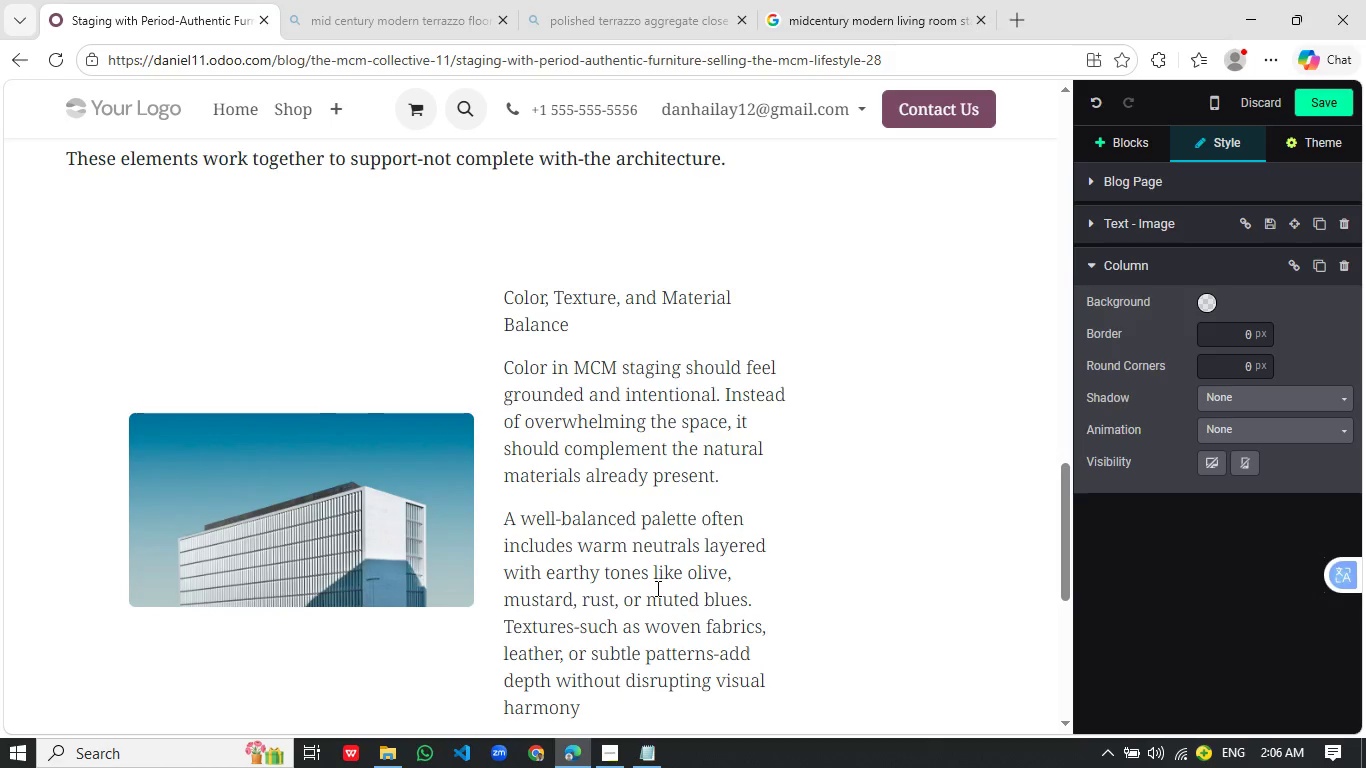 
key(Period)
 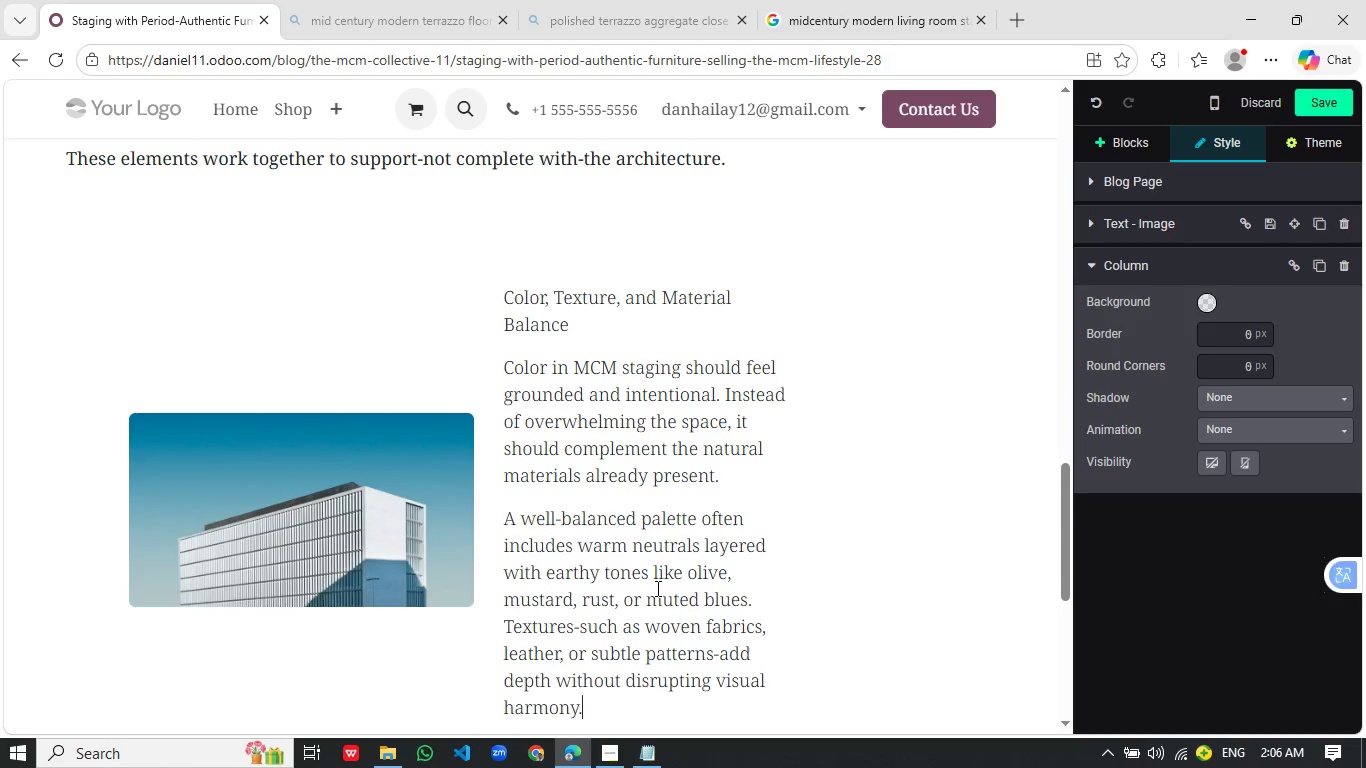 
key(Enter)
 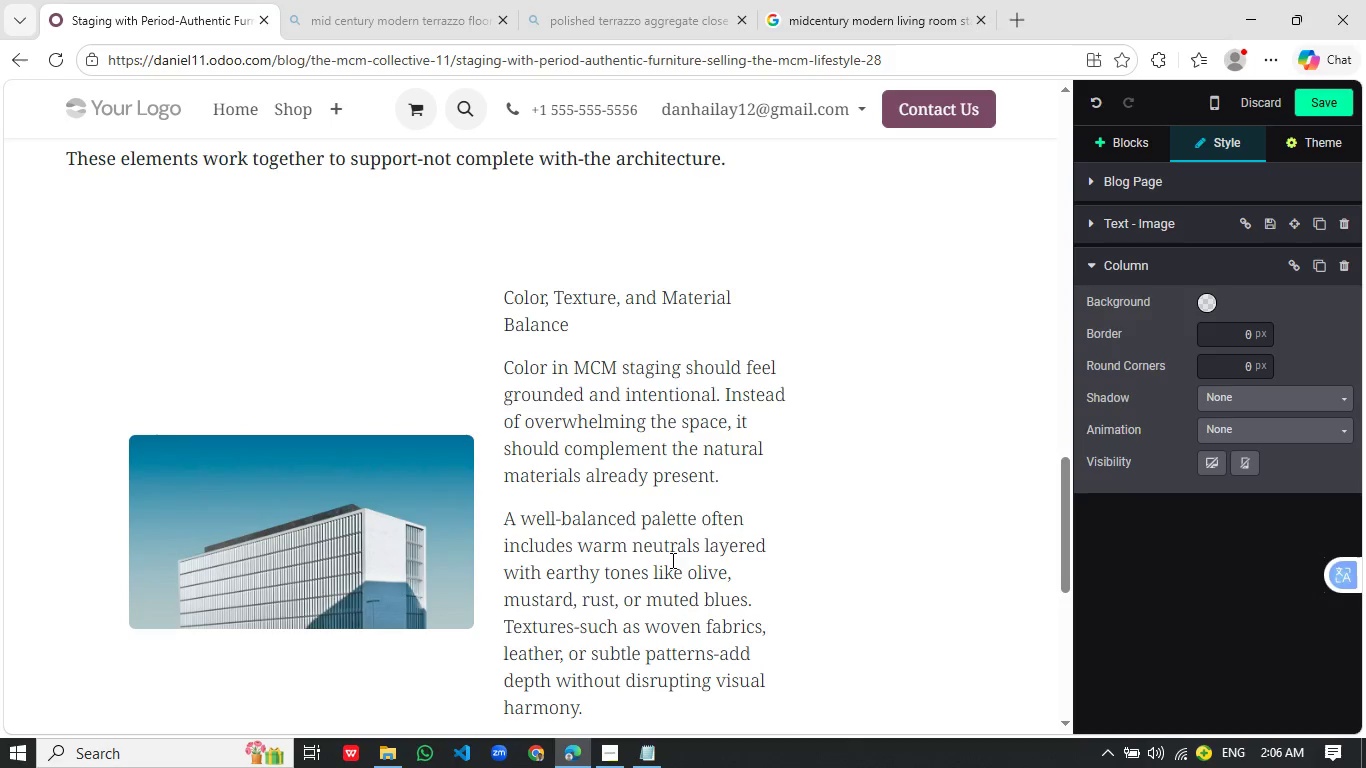 
scroll: coordinate [660, 541], scroll_direction: down, amount: 2.0
 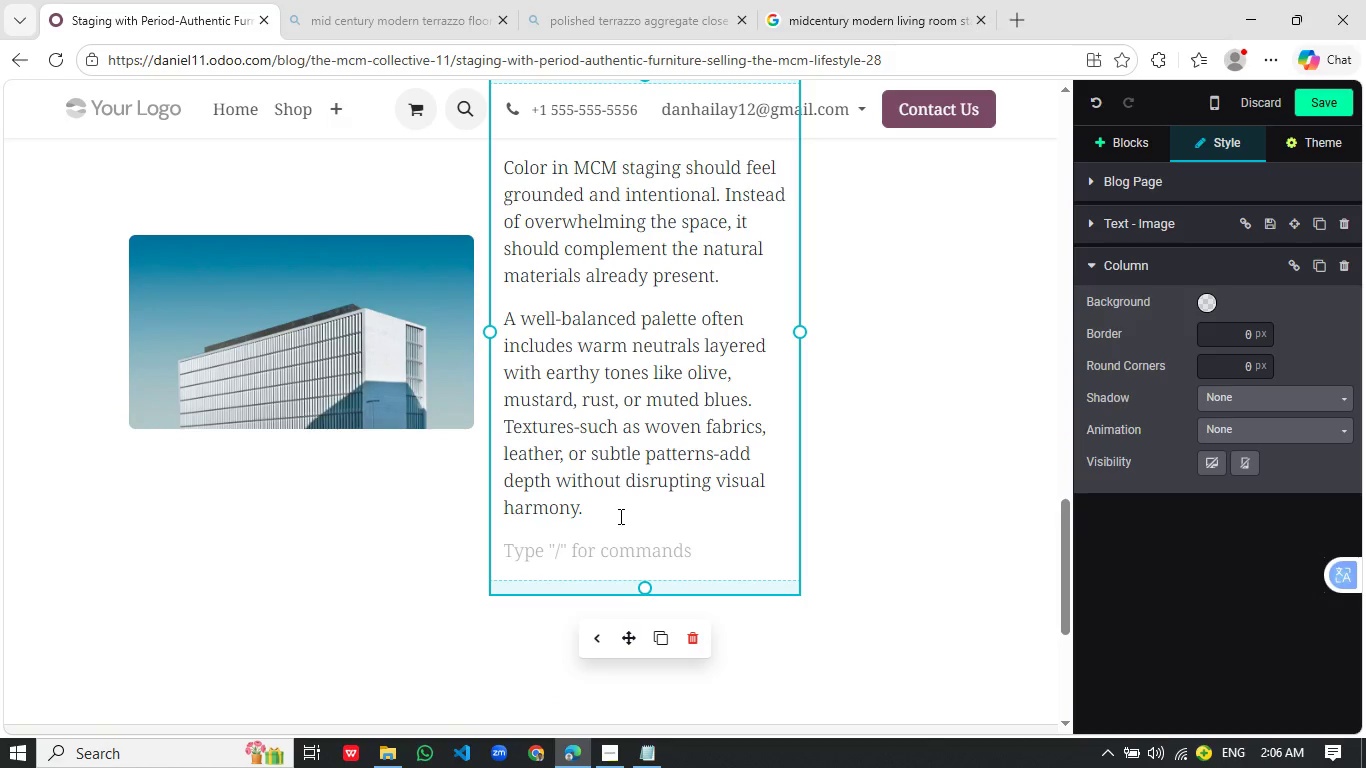 
type(The goal is not to deorate heavily, but to create sa)
key(Backspace)
key(Backspace)
type(a space that feels curated and cohesive.)
 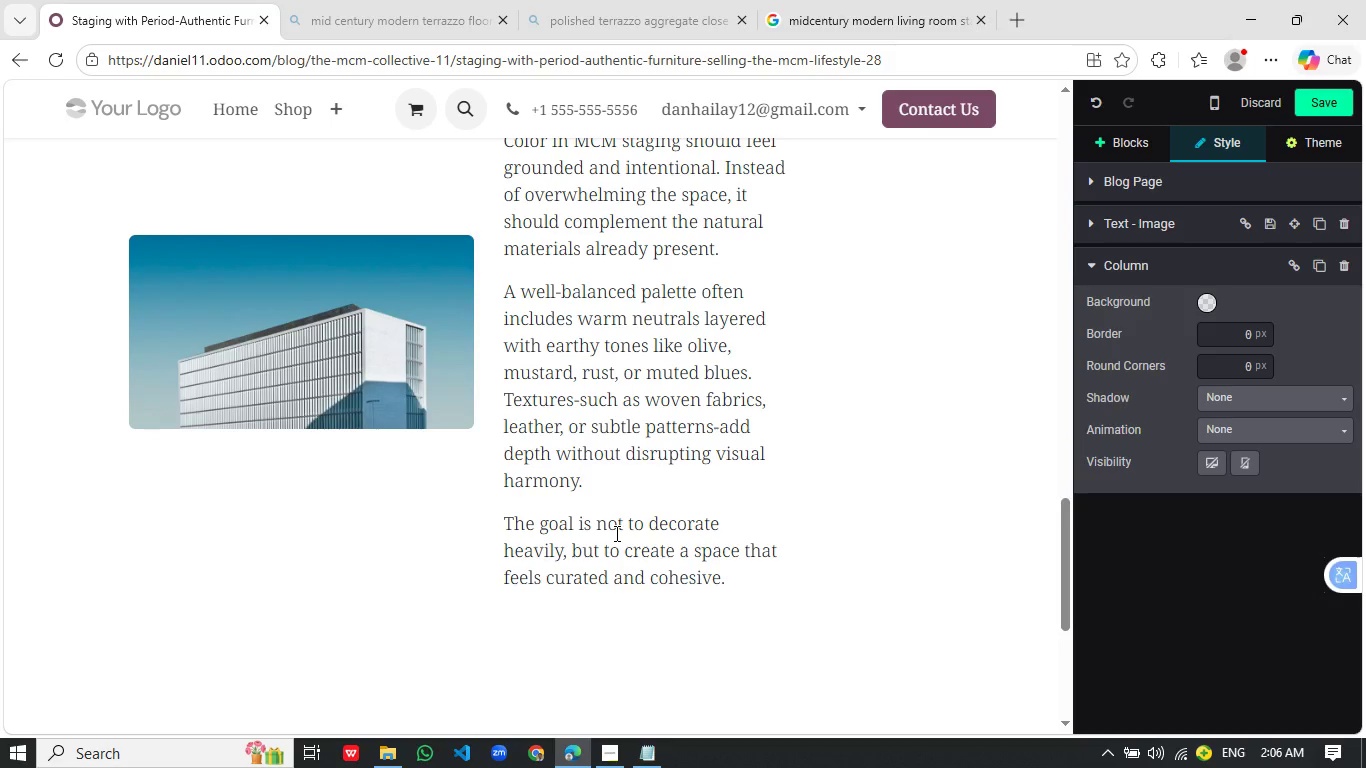 
scroll: coordinate [602, 499], scroll_direction: up, amount: 2.0
 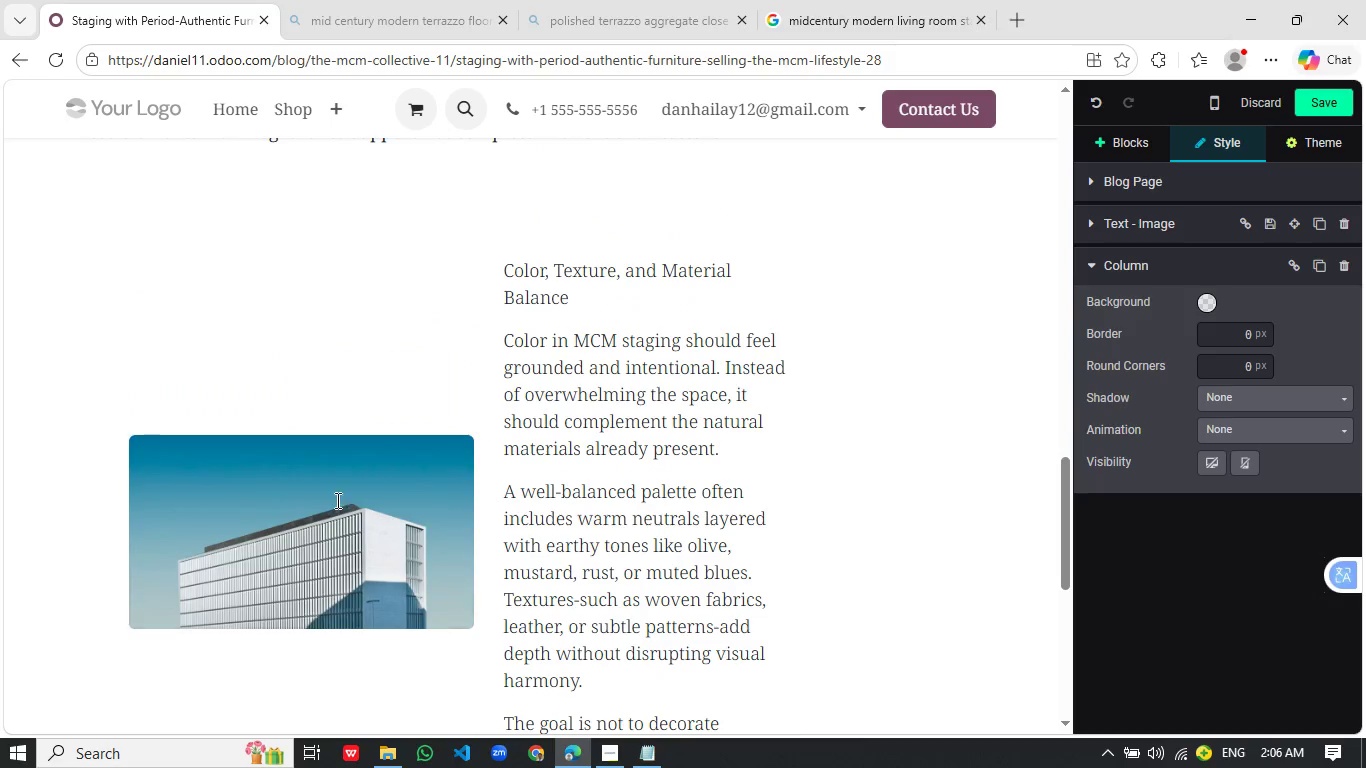 
left_click([307, 495])
 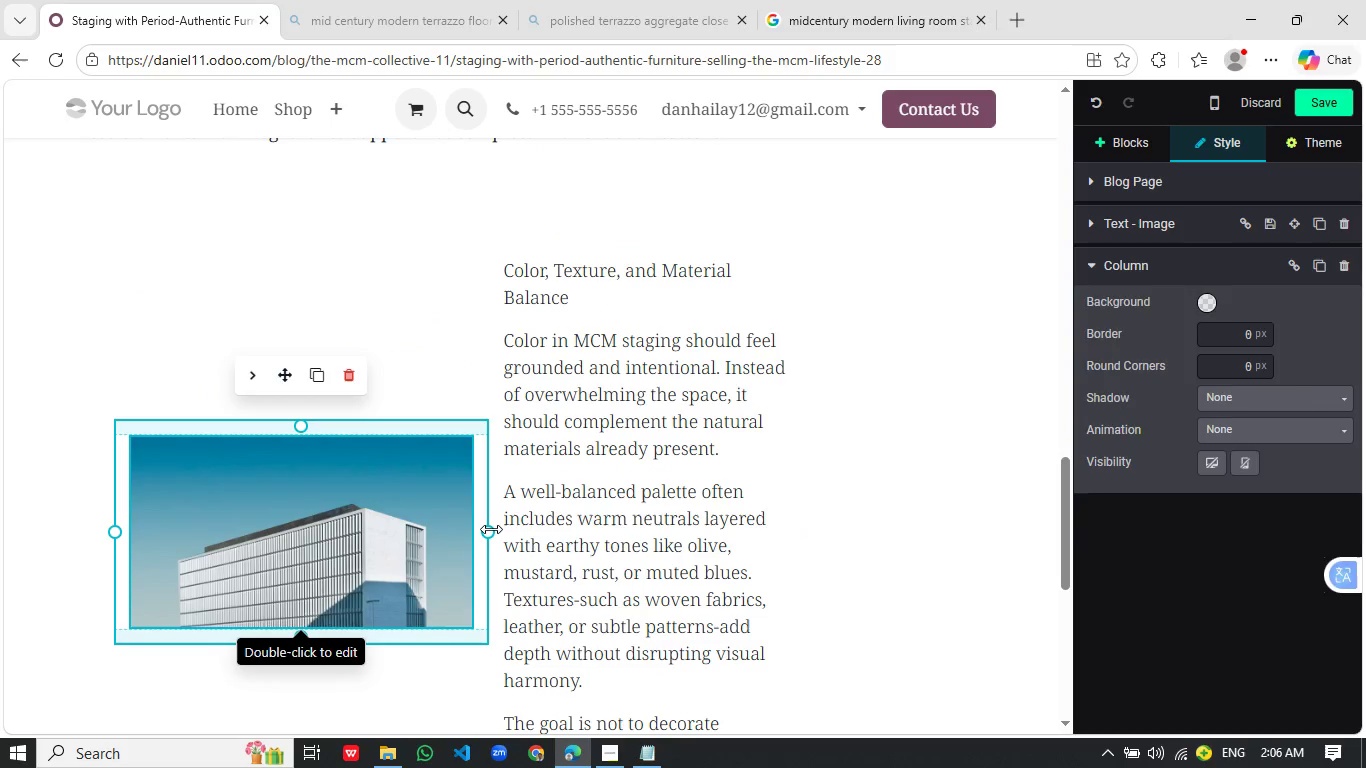 
left_click_drag(start_coordinate=[491, 531], to_coordinate=[435, 537])
 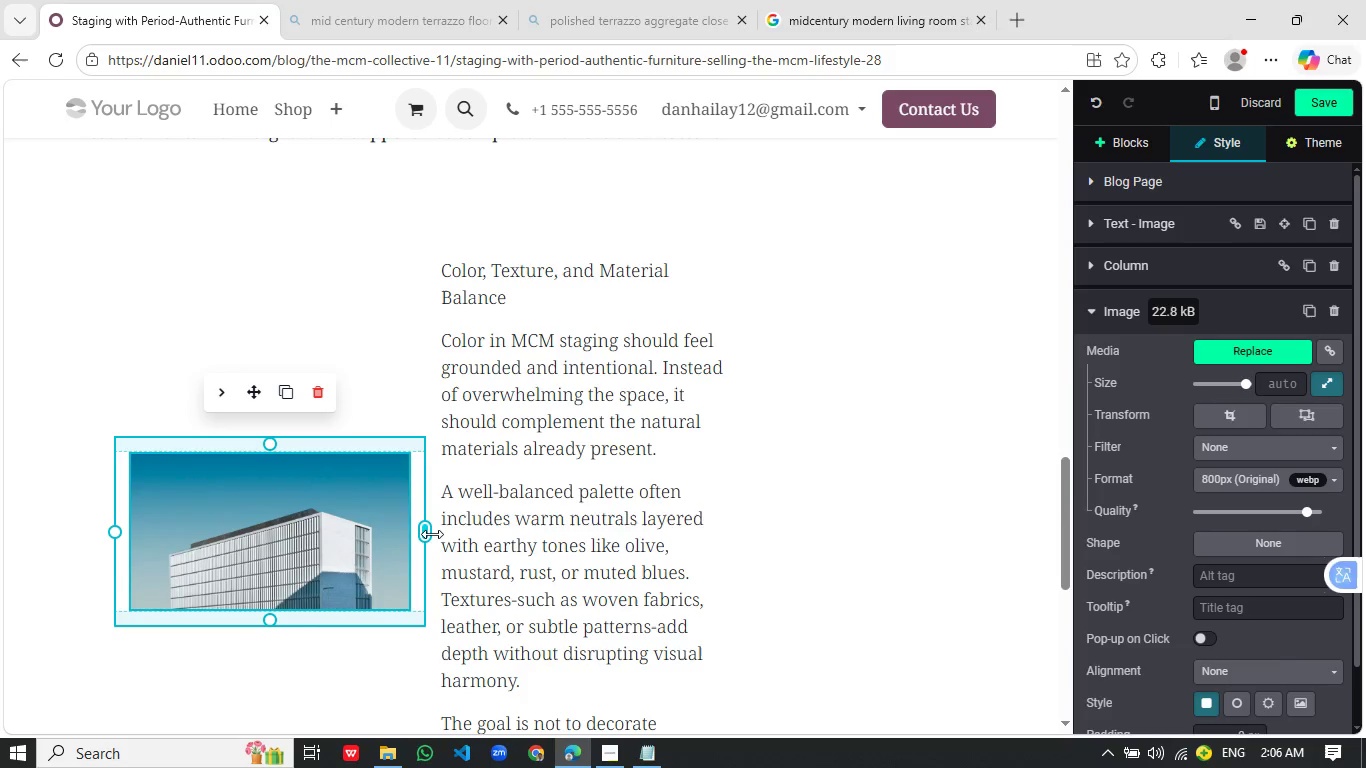 
left_click_drag(start_coordinate=[432, 534], to_coordinate=[345, 540])
 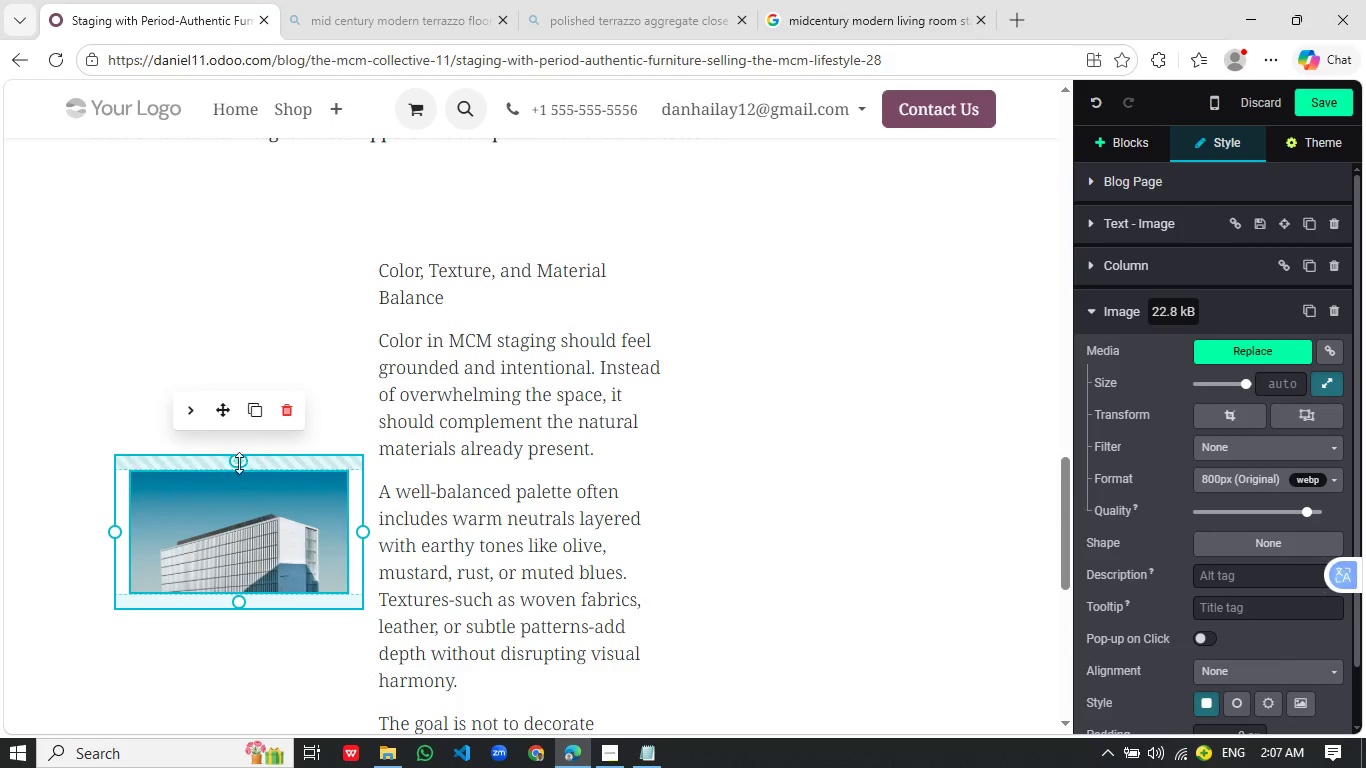 
left_click_drag(start_coordinate=[246, 462], to_coordinate=[246, 440])
 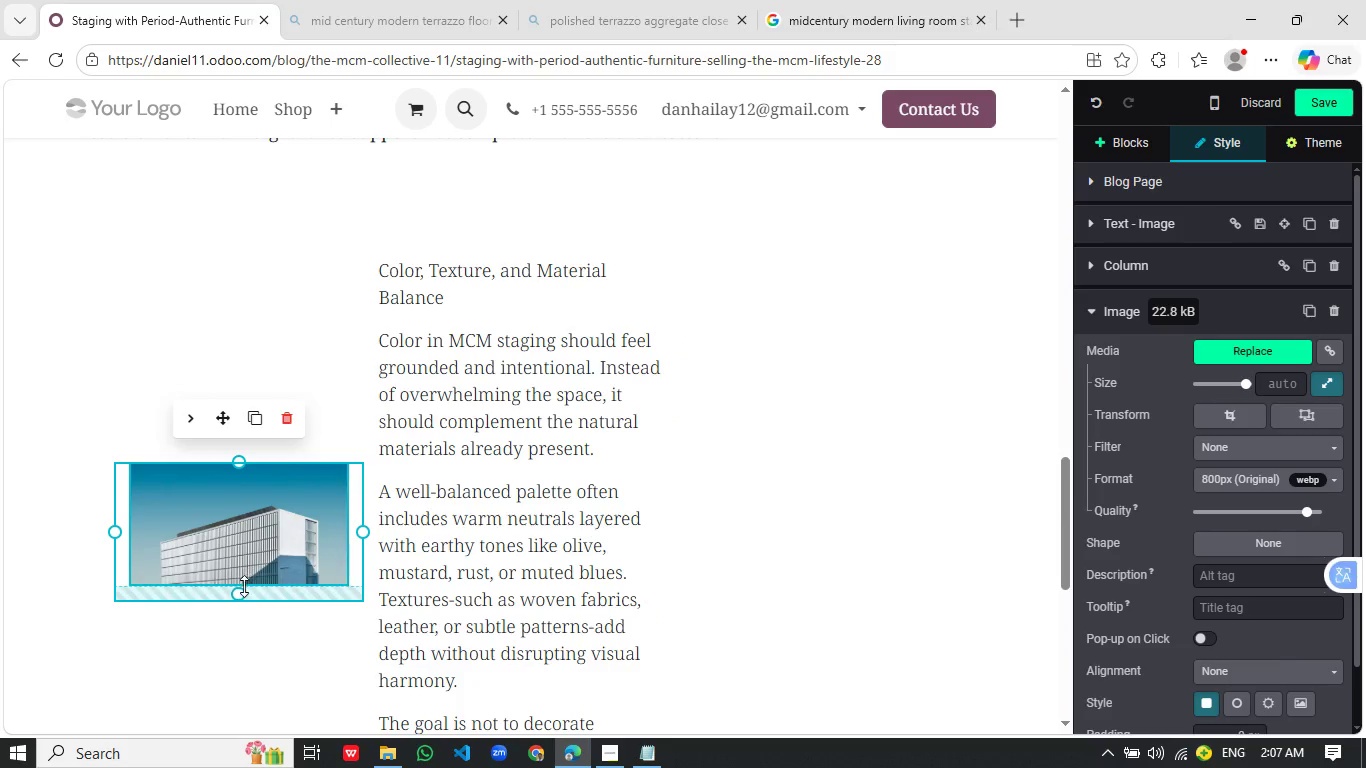 
left_click_drag(start_coordinate=[244, 587], to_coordinate=[258, 538])
 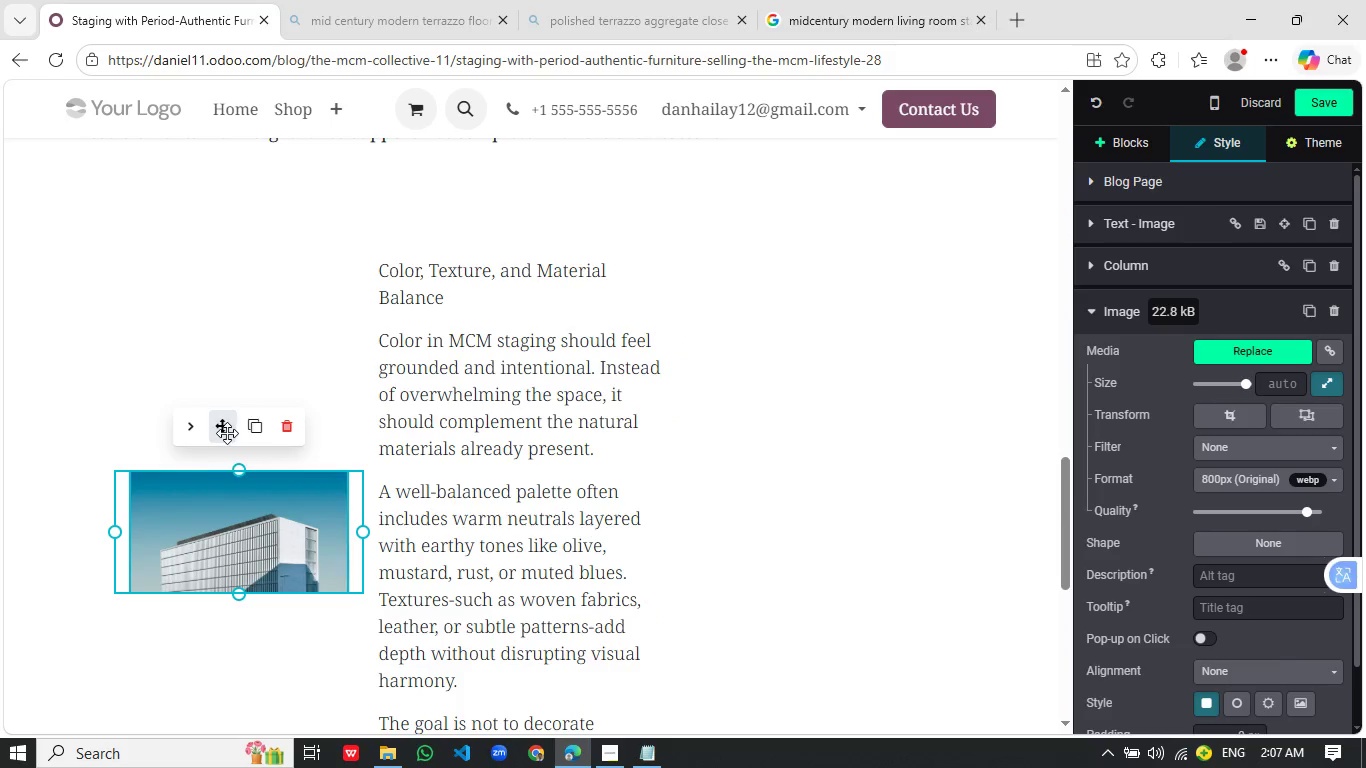 
left_click_drag(start_coordinate=[227, 433], to_coordinate=[212, 342])
 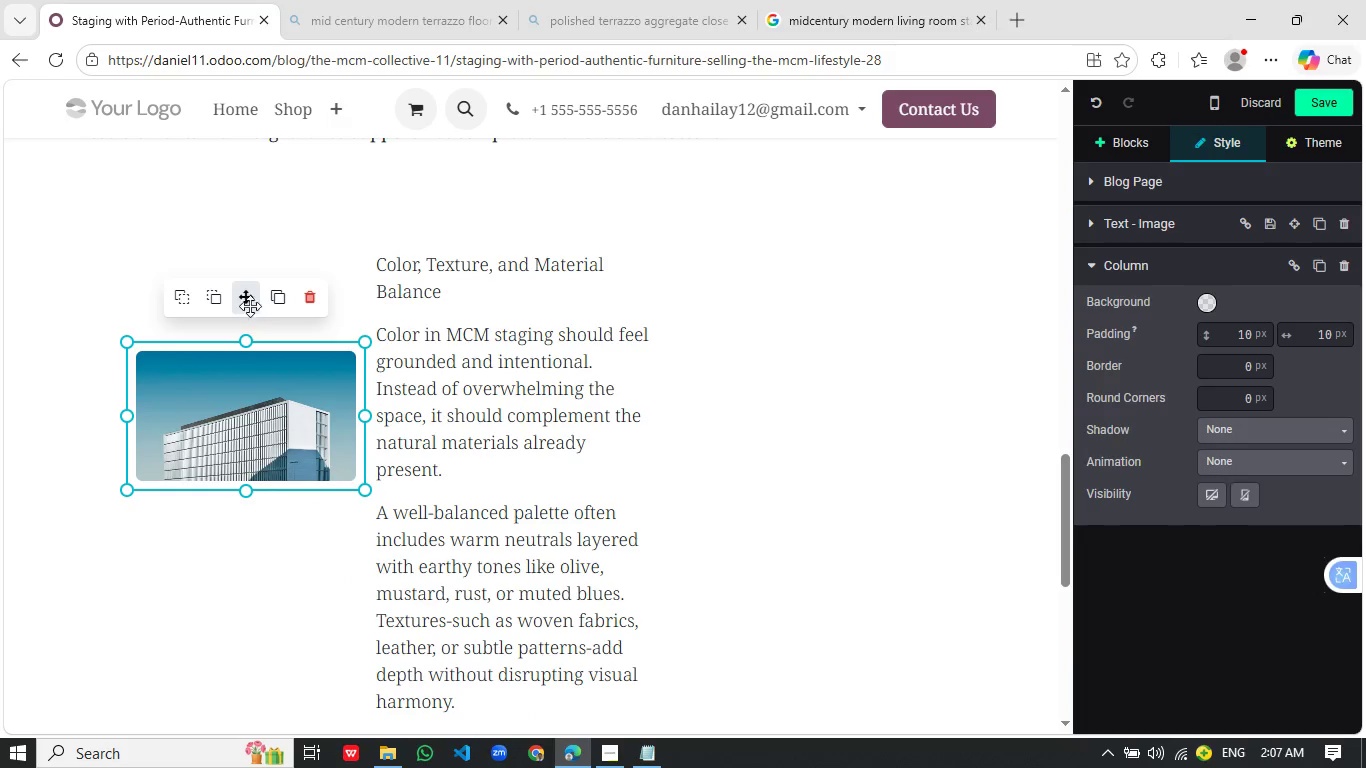 
left_click_drag(start_coordinate=[249, 298], to_coordinate=[169, 324])
 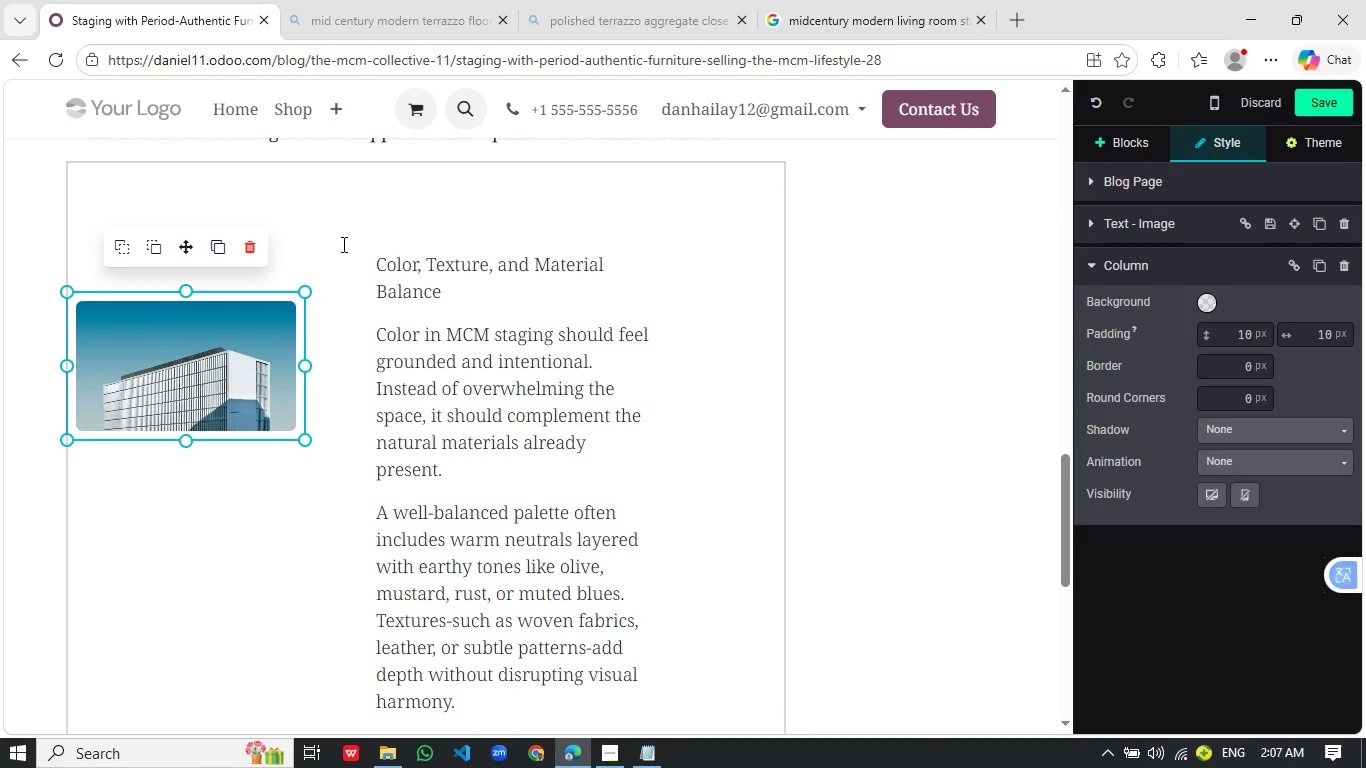 
left_click_drag(start_coordinate=[185, 392], to_coordinate=[189, 344])
 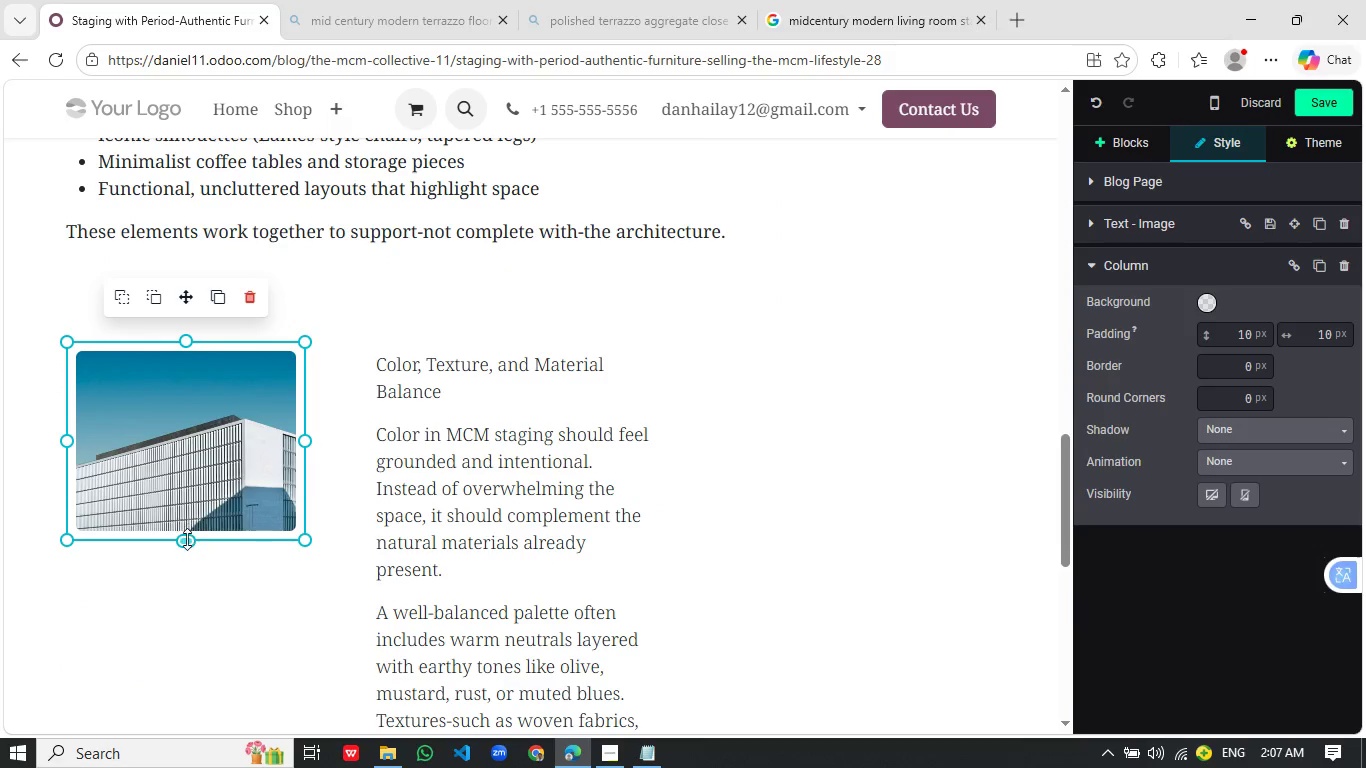 
scroll: coordinate [333, 261], scroll_direction: up, amount: 1.0
 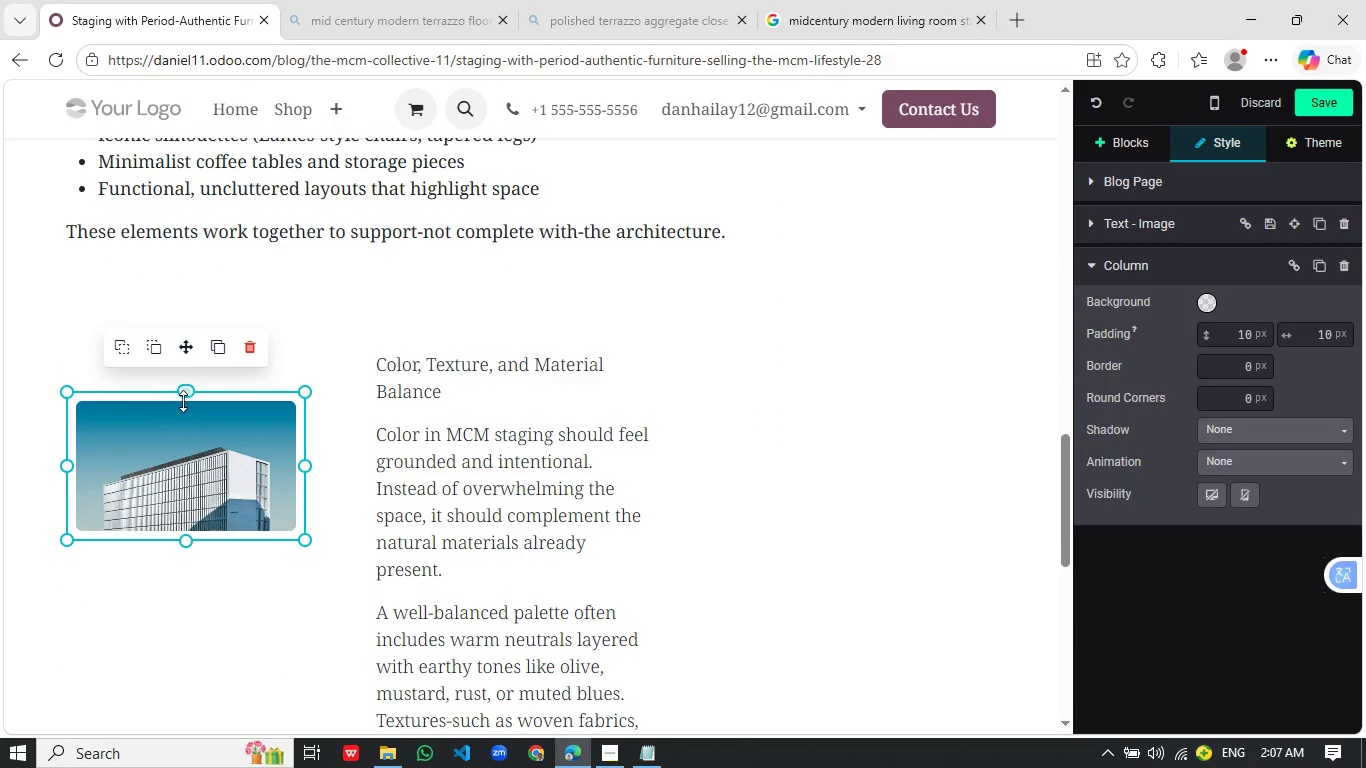 
left_click_drag(start_coordinate=[187, 540], to_coordinate=[171, 727])
 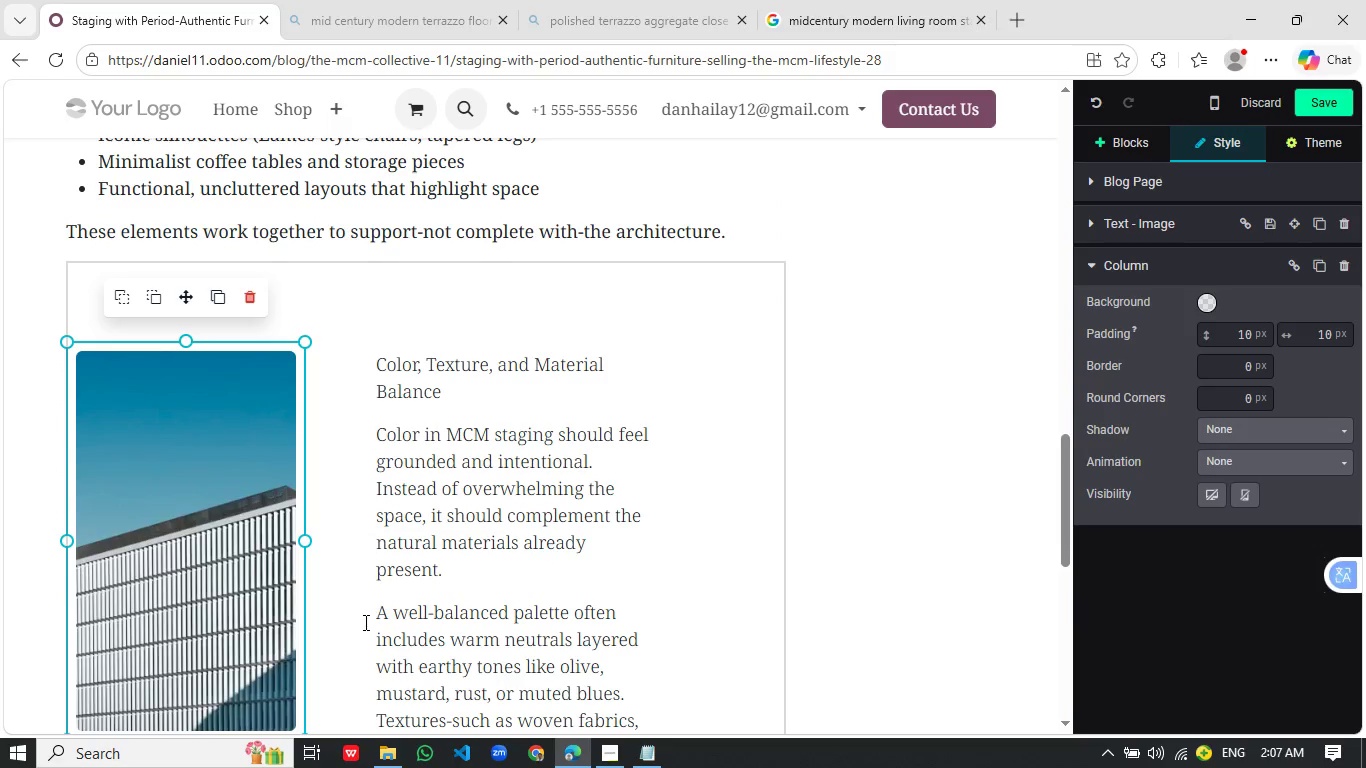 
left_click([369, 487])
 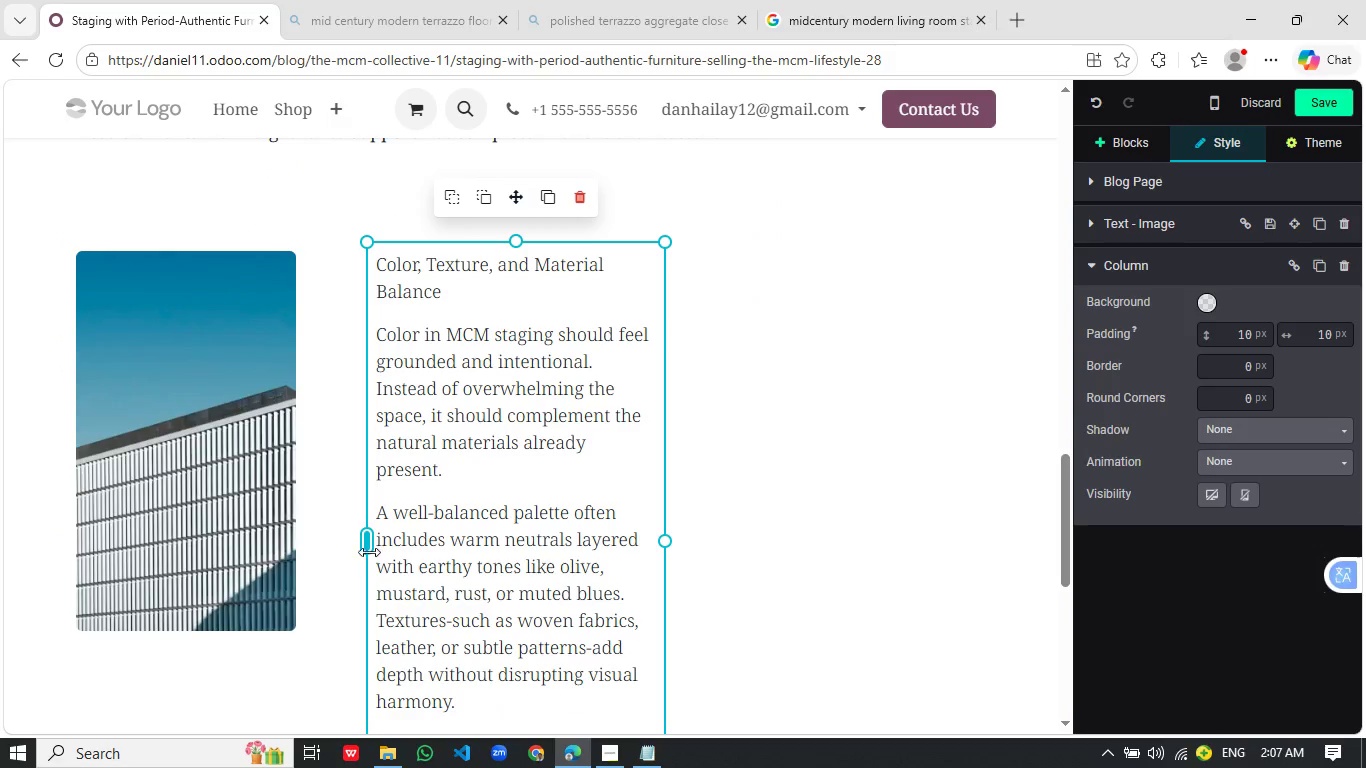 
left_click_drag(start_coordinate=[366, 544], to_coordinate=[292, 523])
 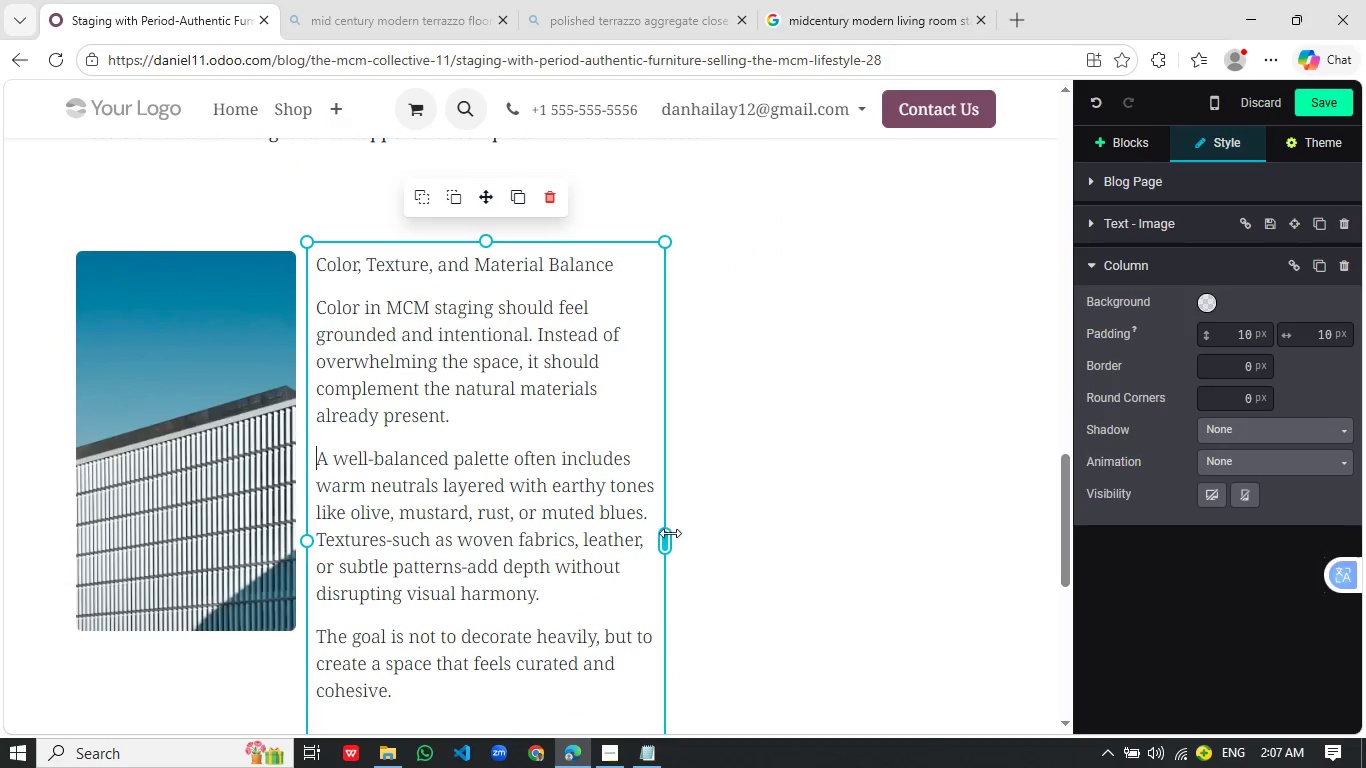 
left_click_drag(start_coordinate=[665, 535], to_coordinate=[773, 522])
 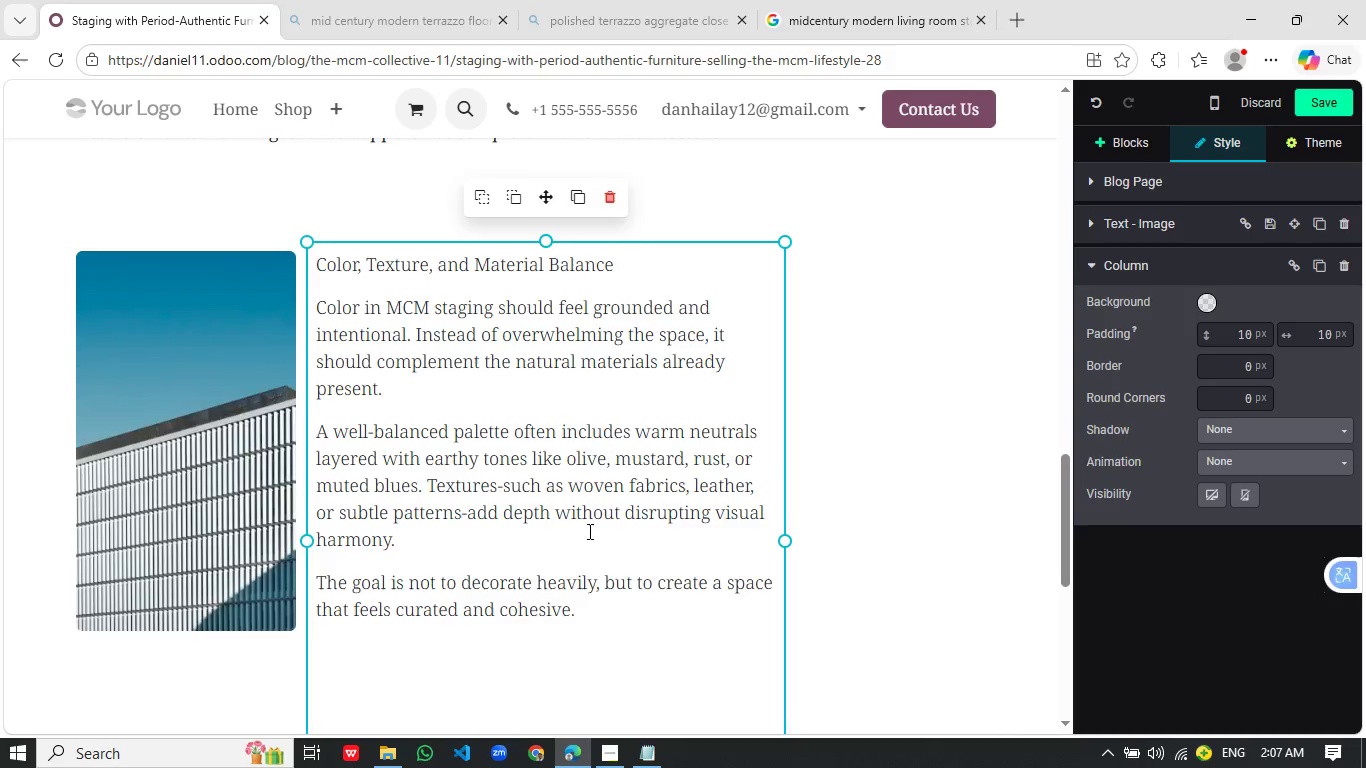 
scroll: coordinate [364, 622], scroll_direction: down, amount: 1.0
 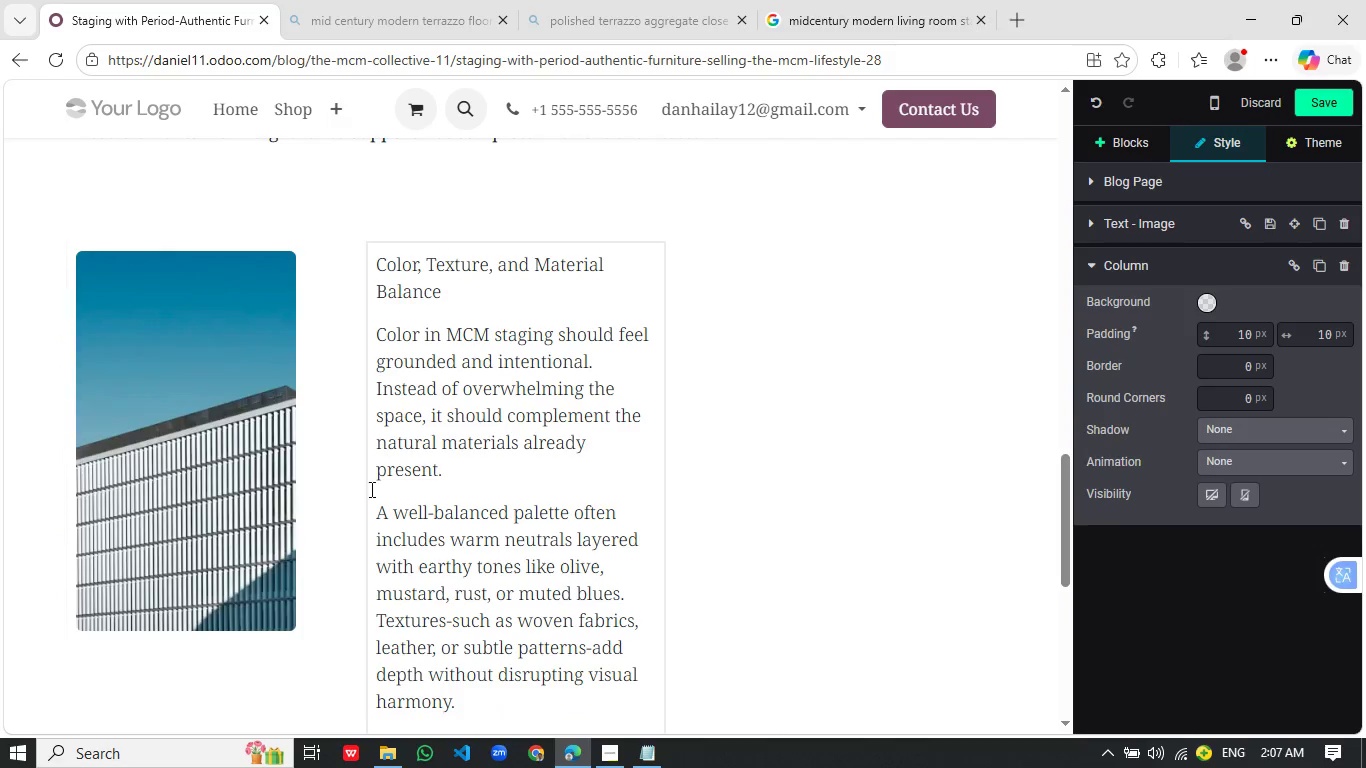 
left_click([534, 616])
 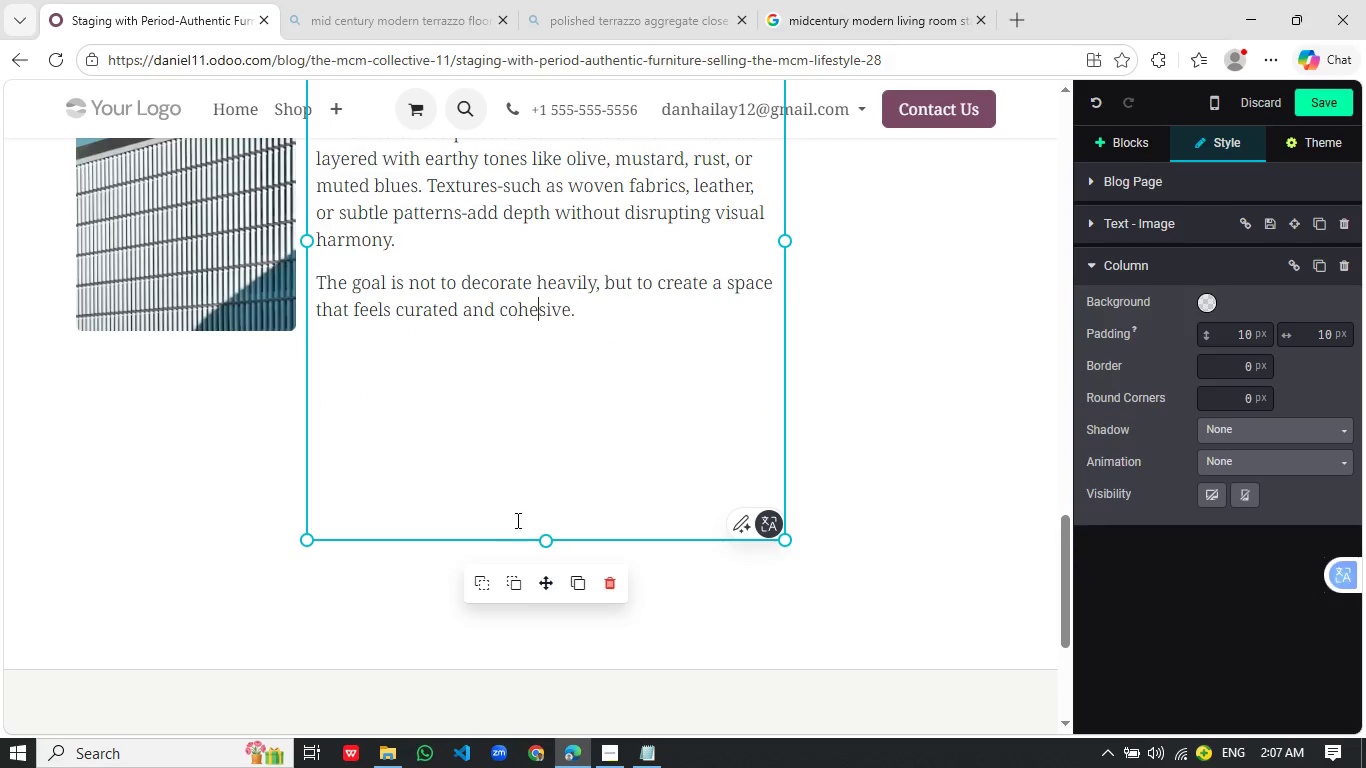 
scroll: coordinate [534, 616], scroll_direction: down, amount: 3.0
 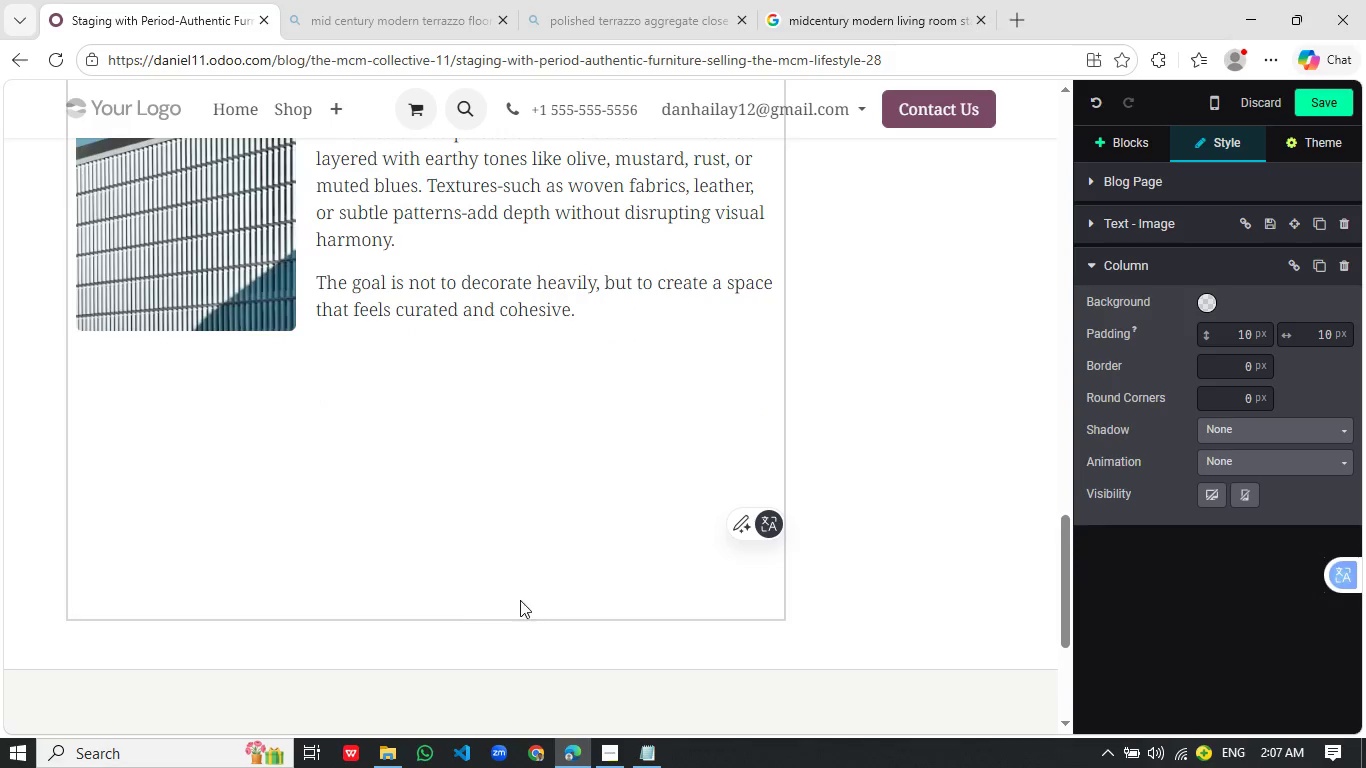 
left_click_drag(start_coordinate=[546, 536], to_coordinate=[566, 348])
 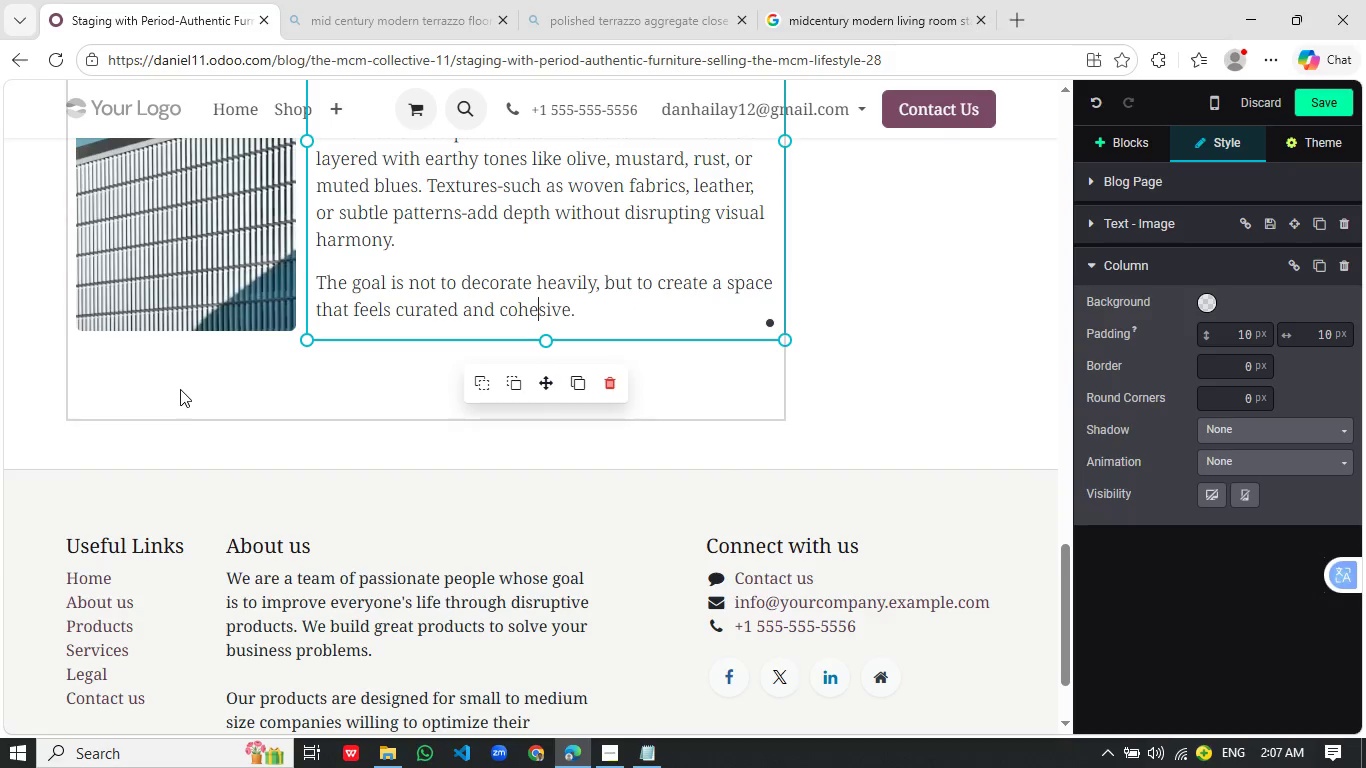 
left_click([192, 375])
 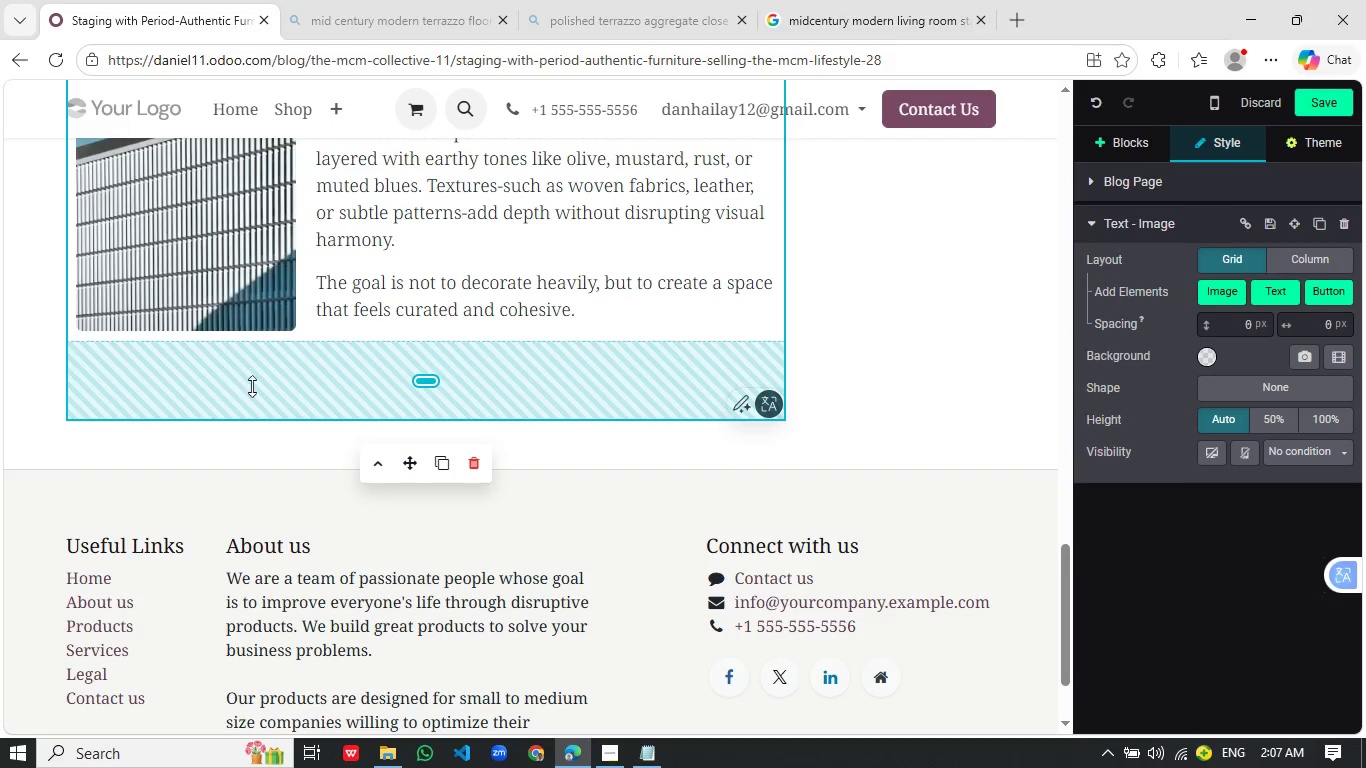 
left_click_drag(start_coordinate=[344, 387], to_coordinate=[363, 311])
 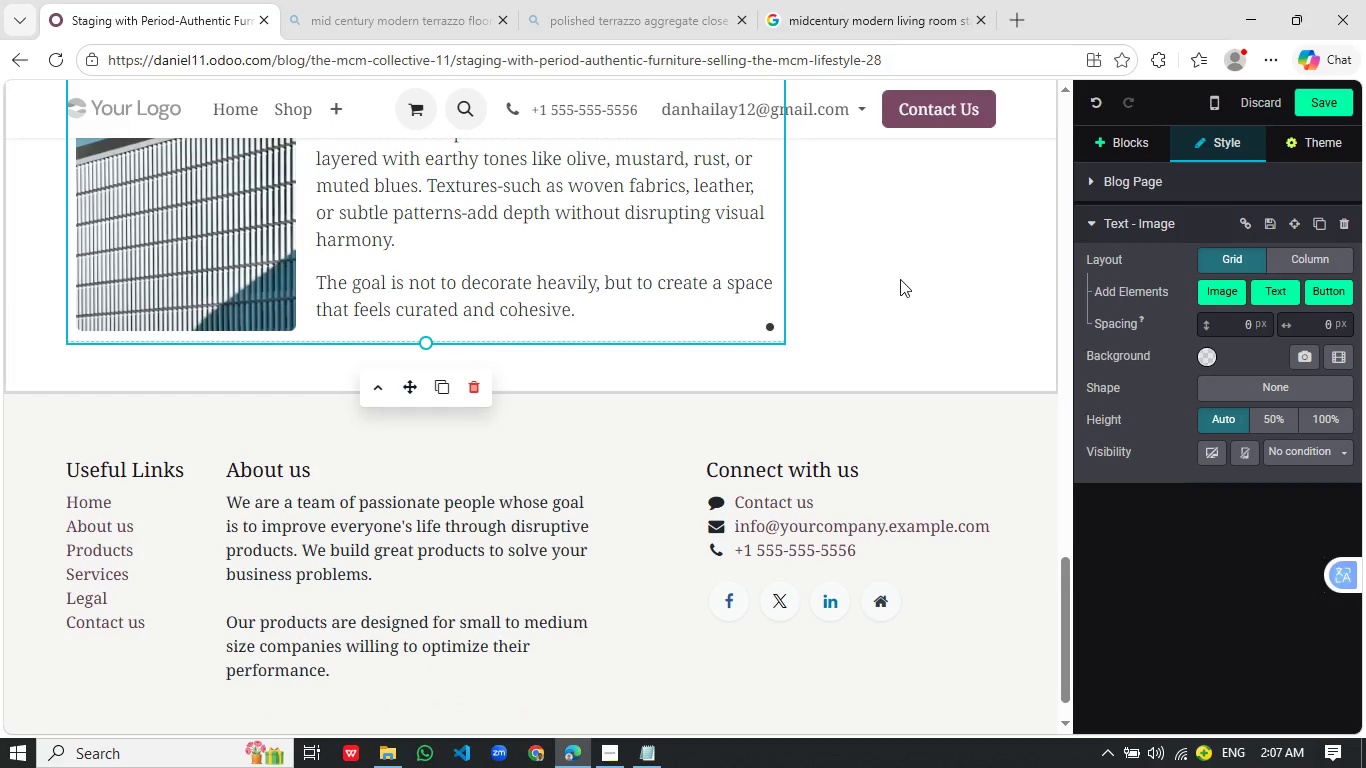 
left_click([900, 279])
 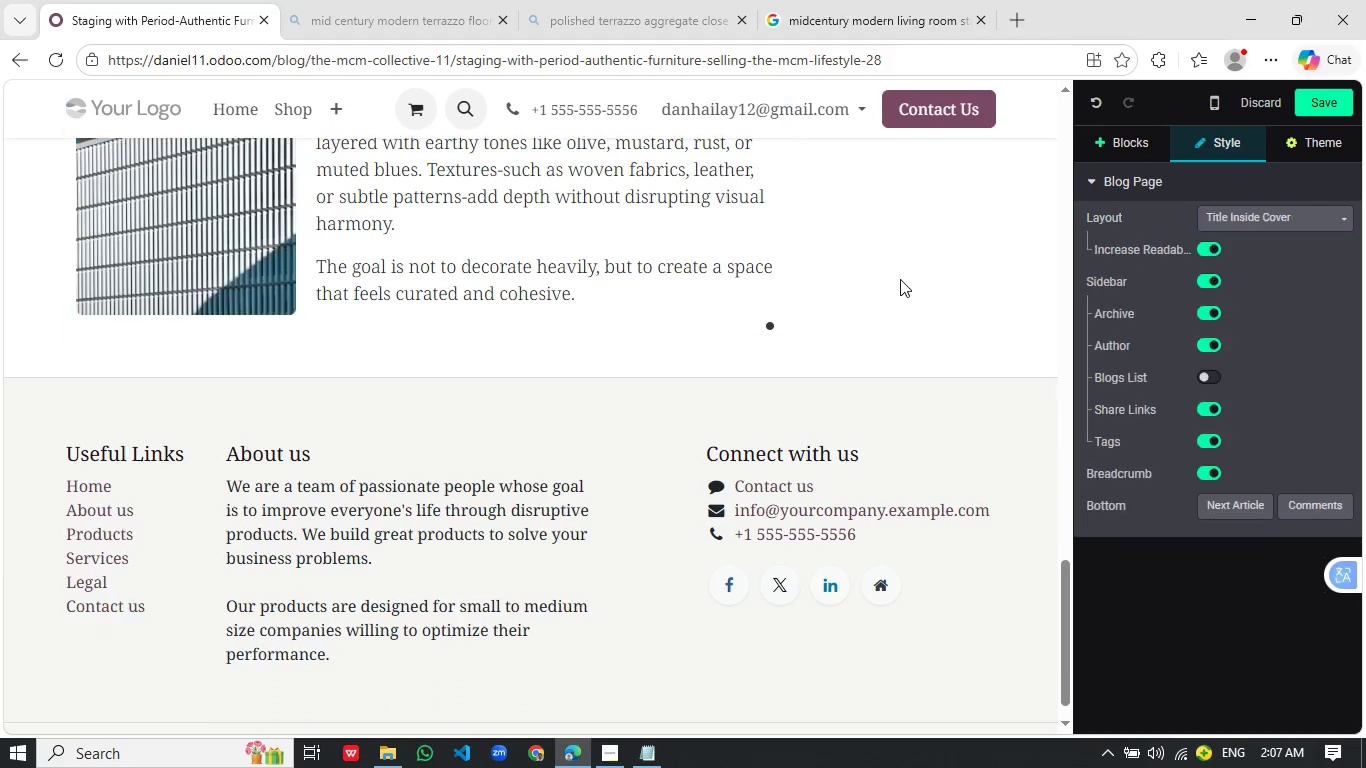 
left_click_drag(start_coordinate=[626, 308], to_coordinate=[314, 305])
 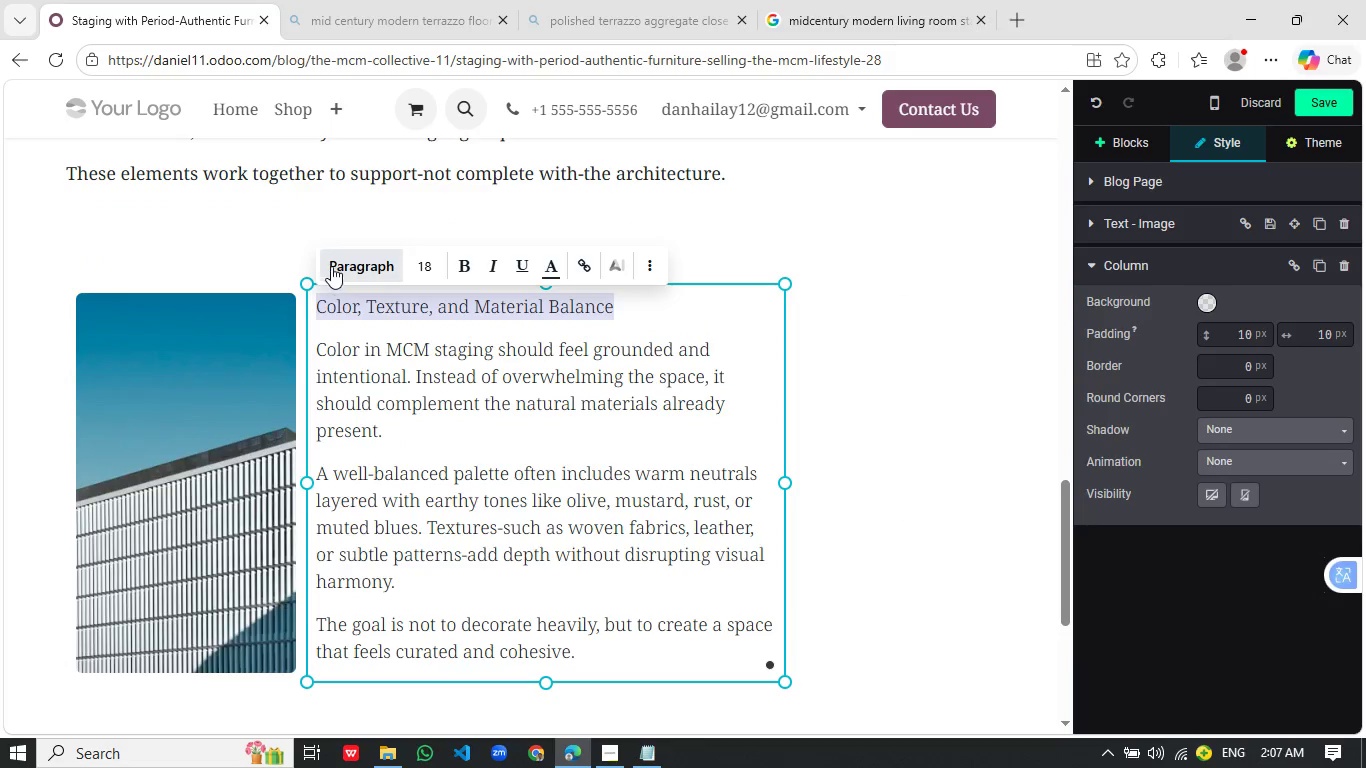 
scroll: coordinate [874, 314], scroll_direction: up, amount: 3.0
 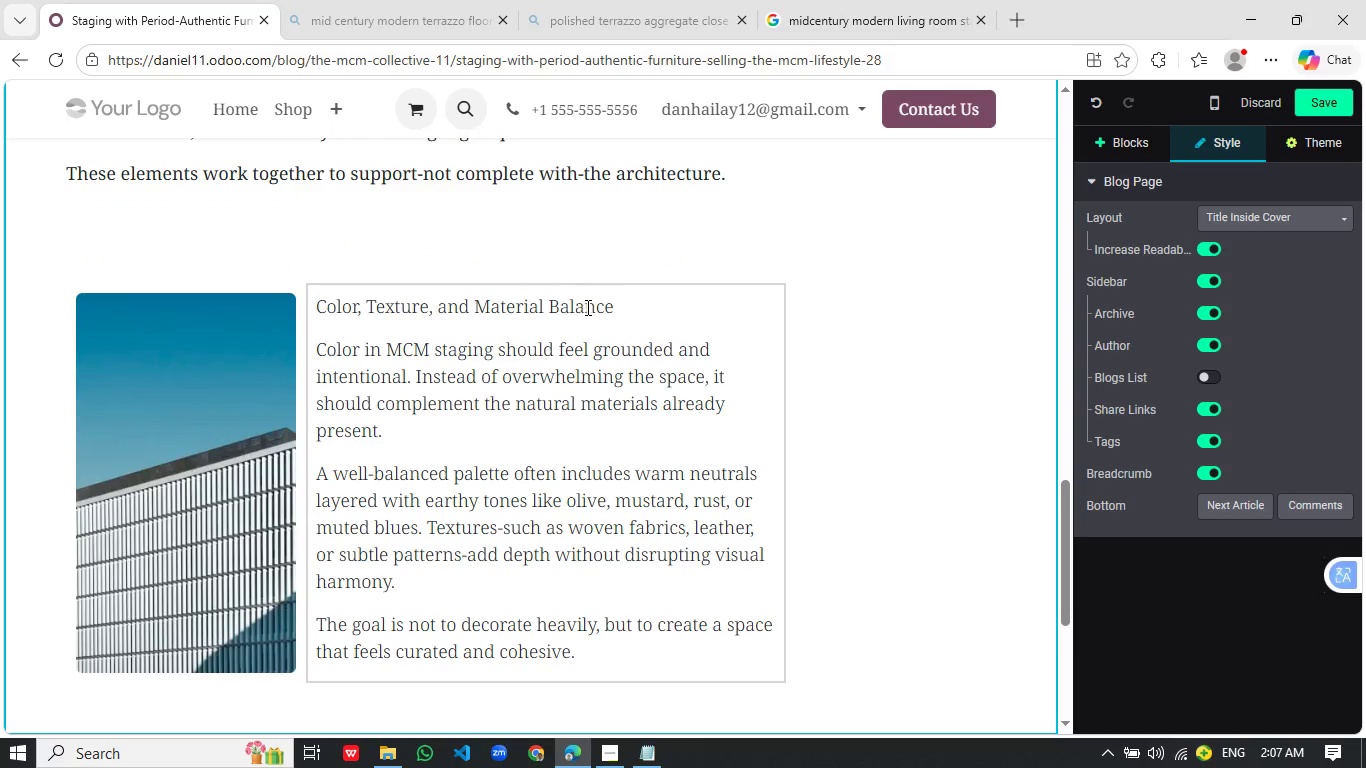 
left_click([331, 266])
 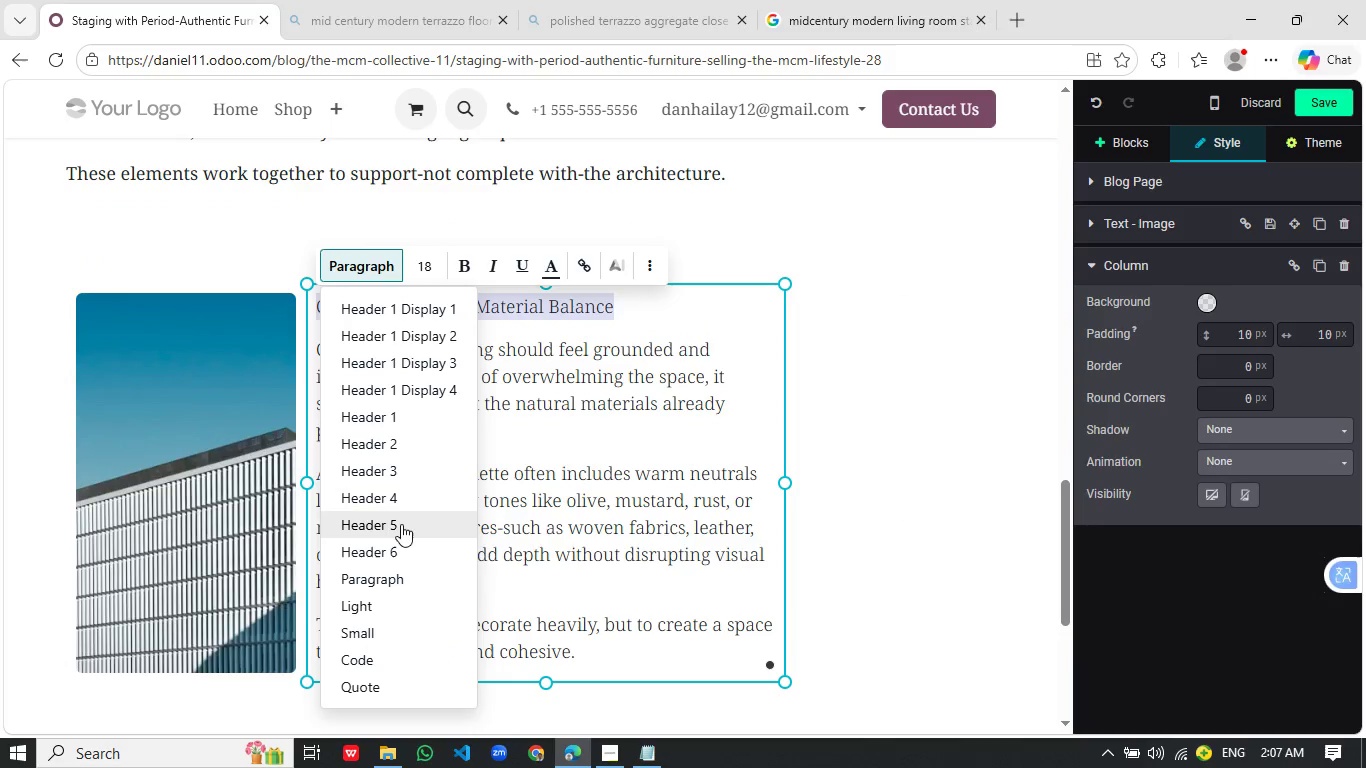 
left_click([401, 520])
 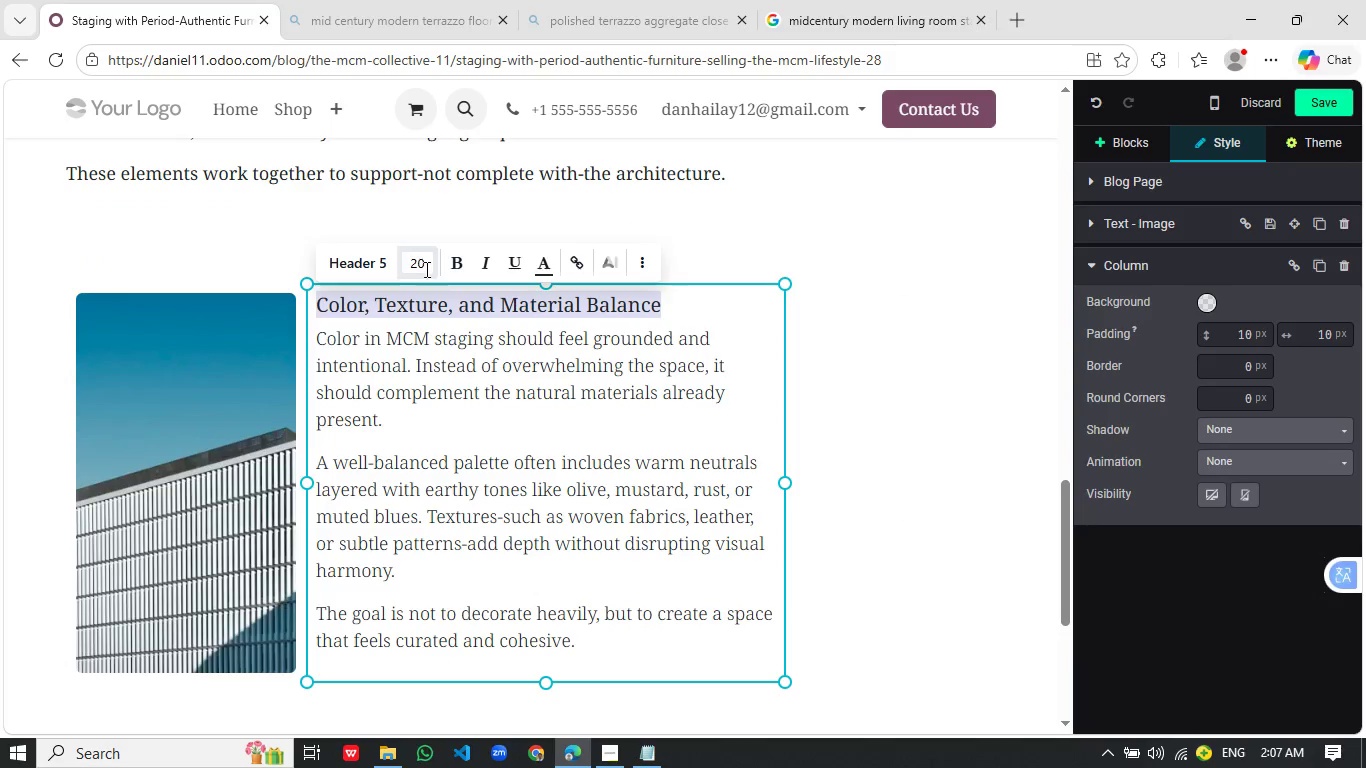 
left_click([457, 264])
 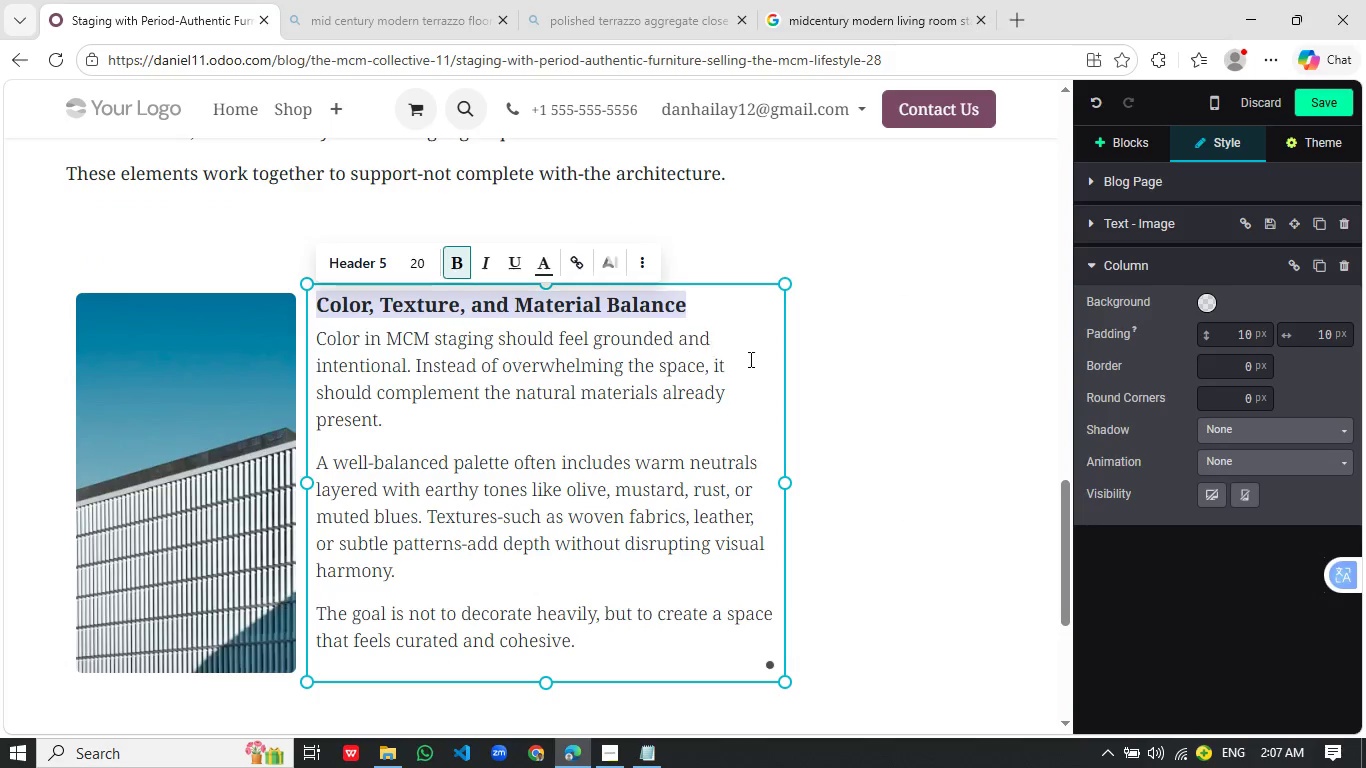 
left_click([764, 364])
 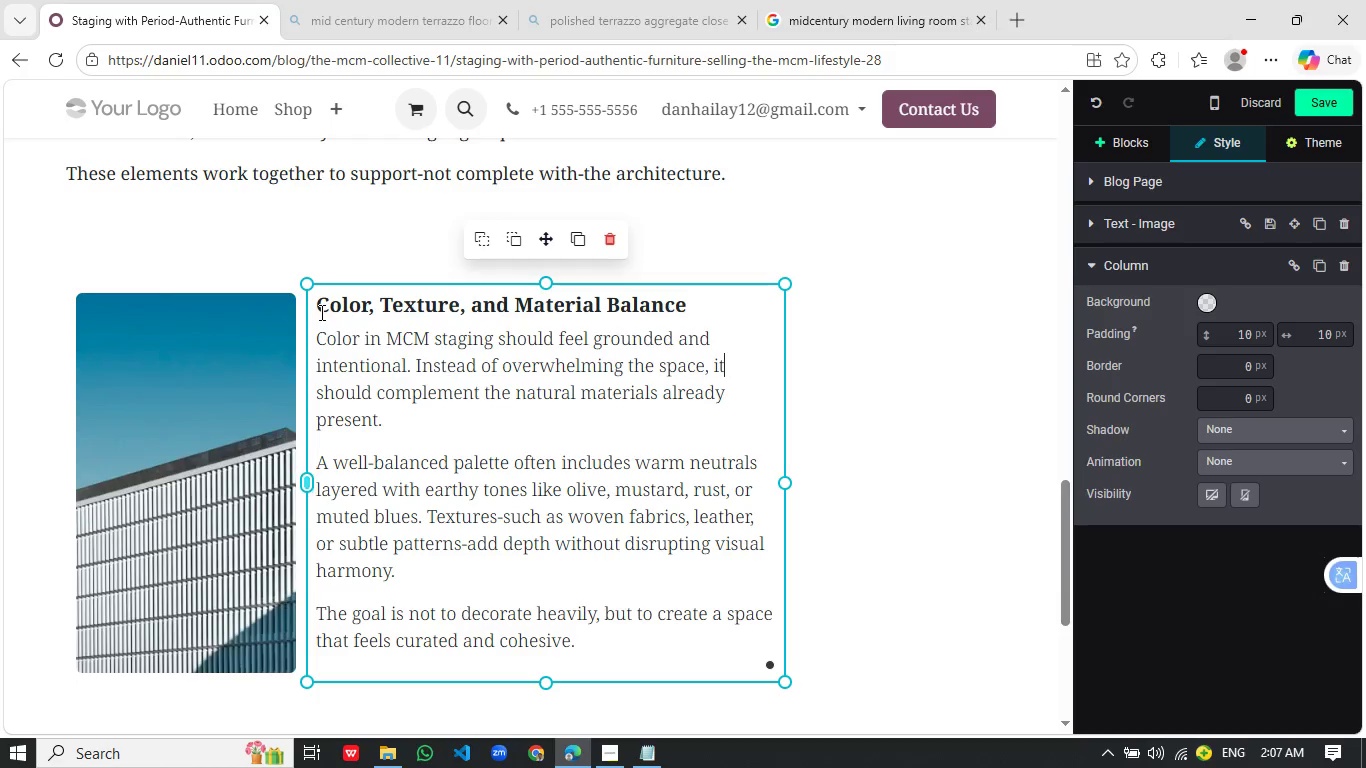 
left_click([712, 309])
 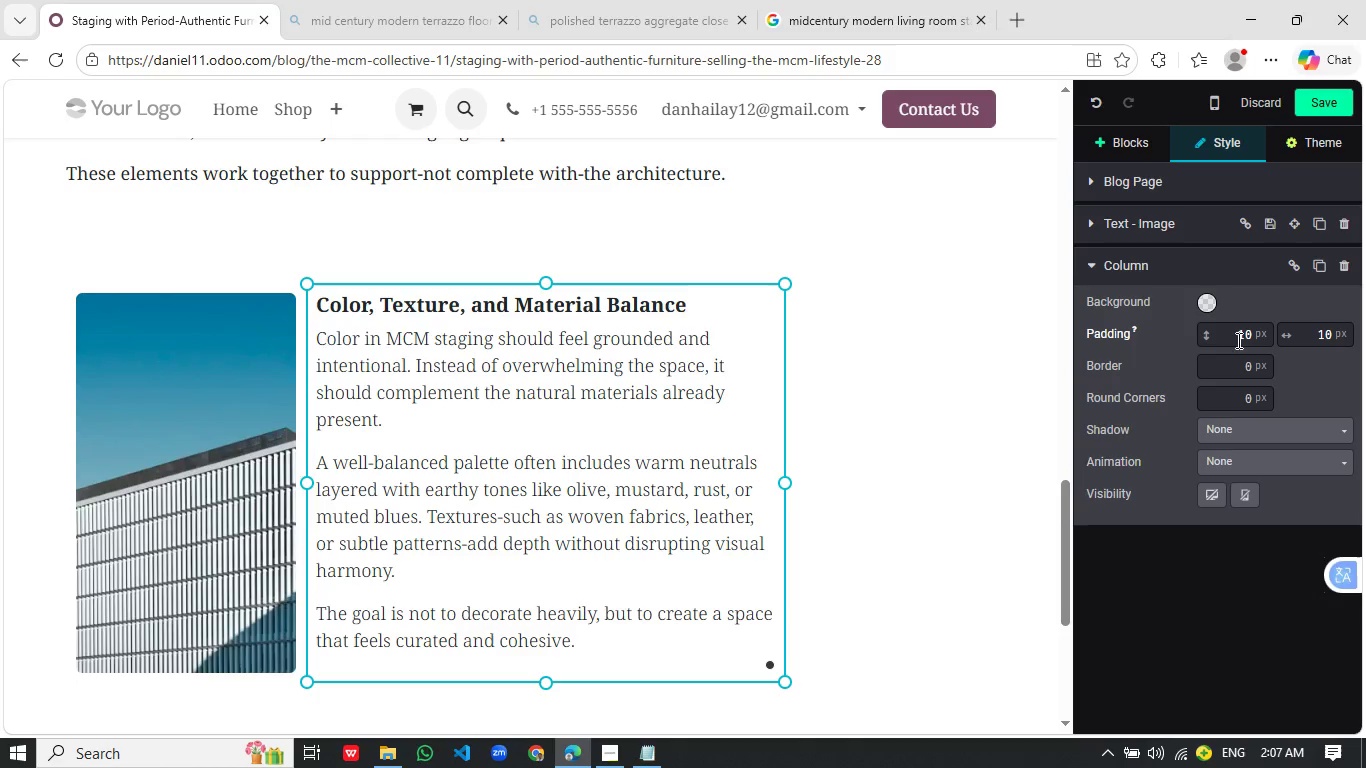 
left_click([1245, 336])
 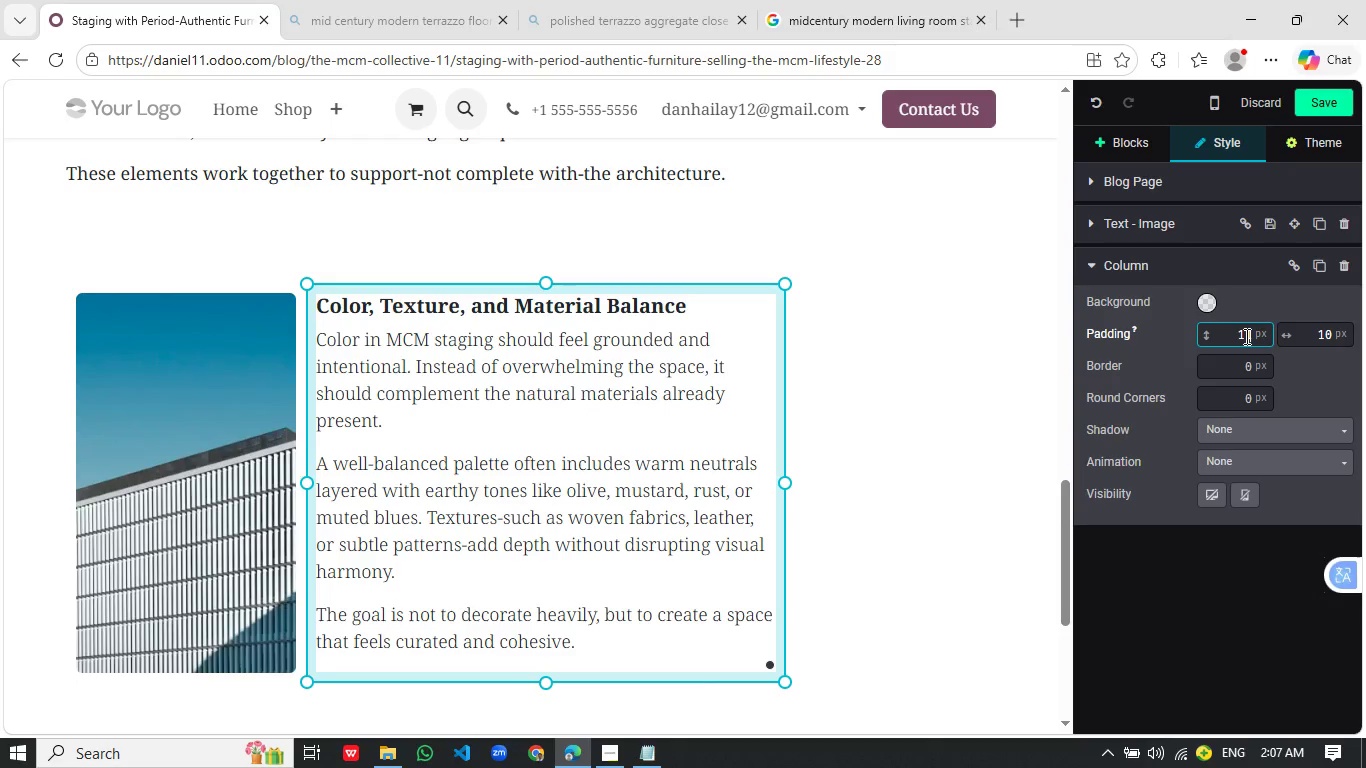 
scroll: coordinate [1237, 336], scroll_direction: up, amount: 11.0
 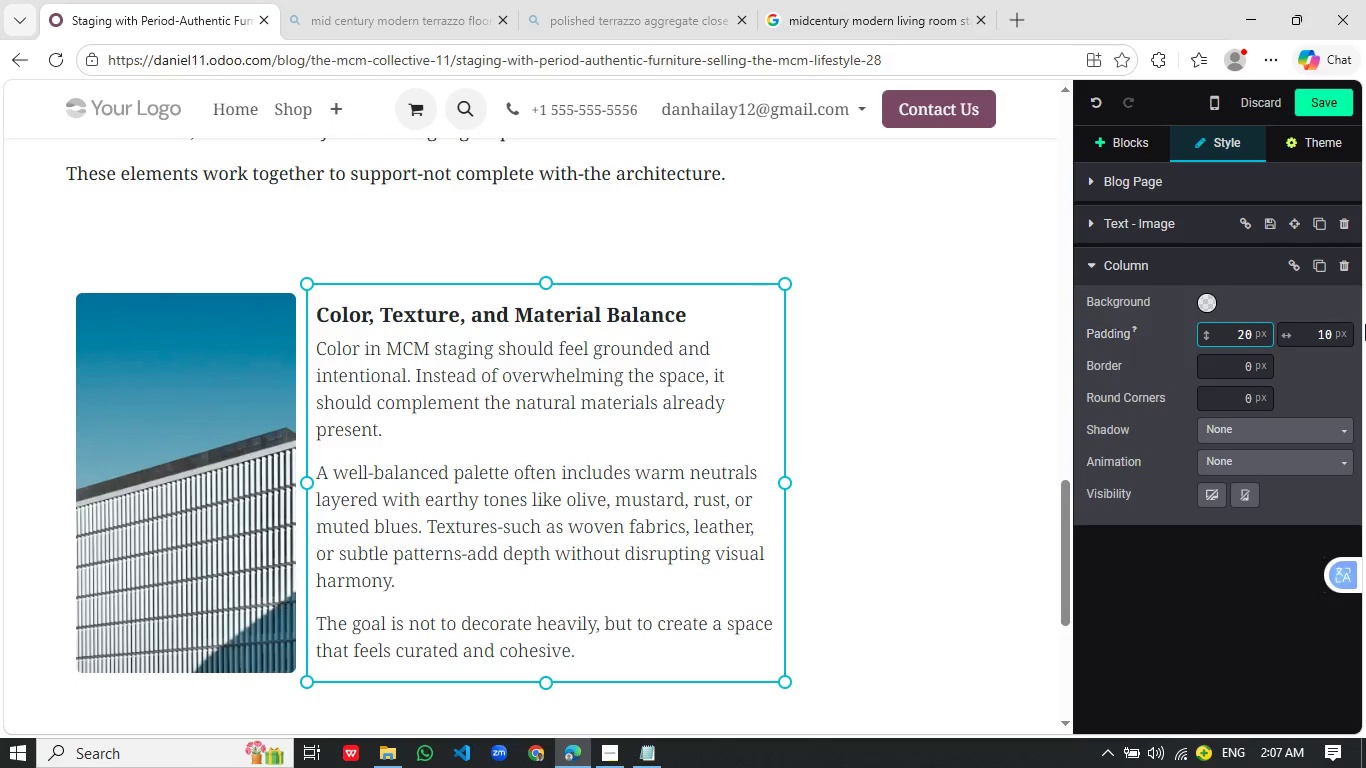 
left_click([1324, 328])
 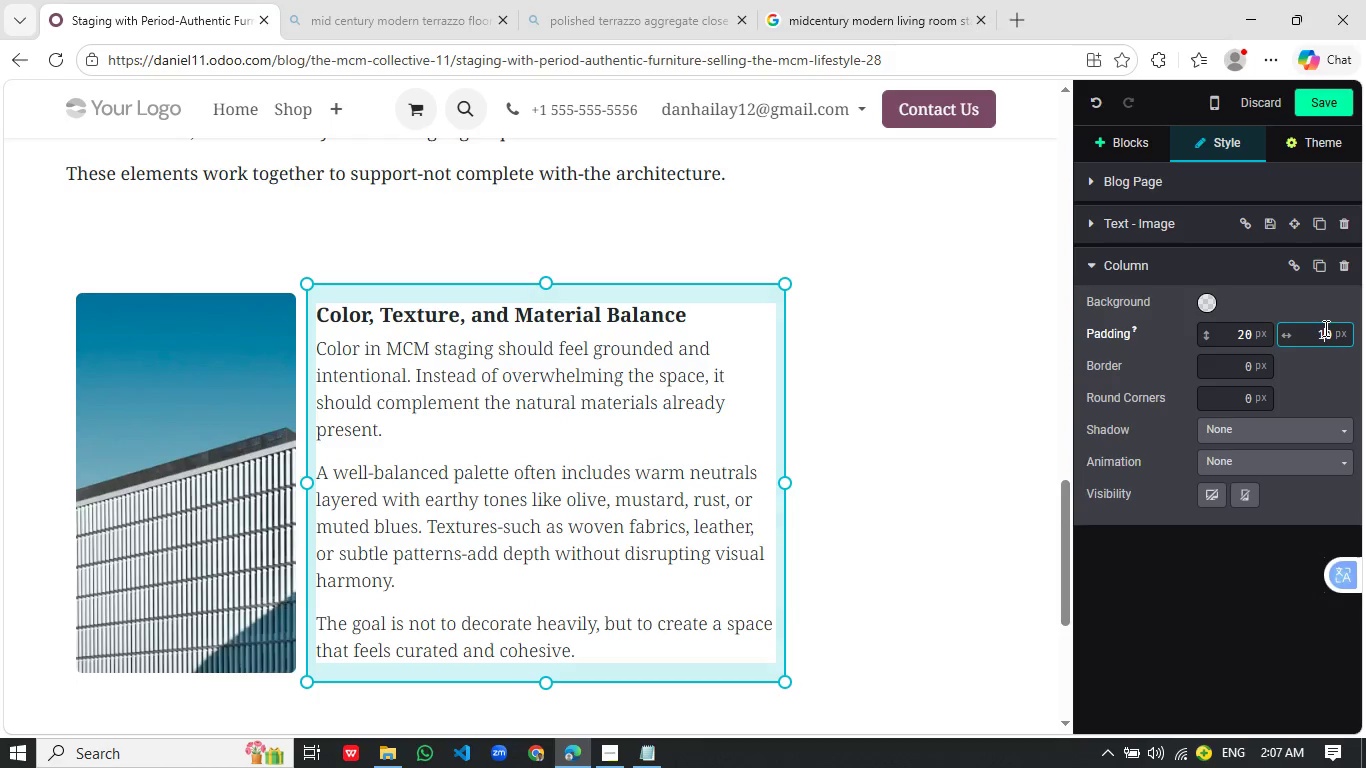 
scroll: coordinate [1324, 328], scroll_direction: up, amount: 4.0
 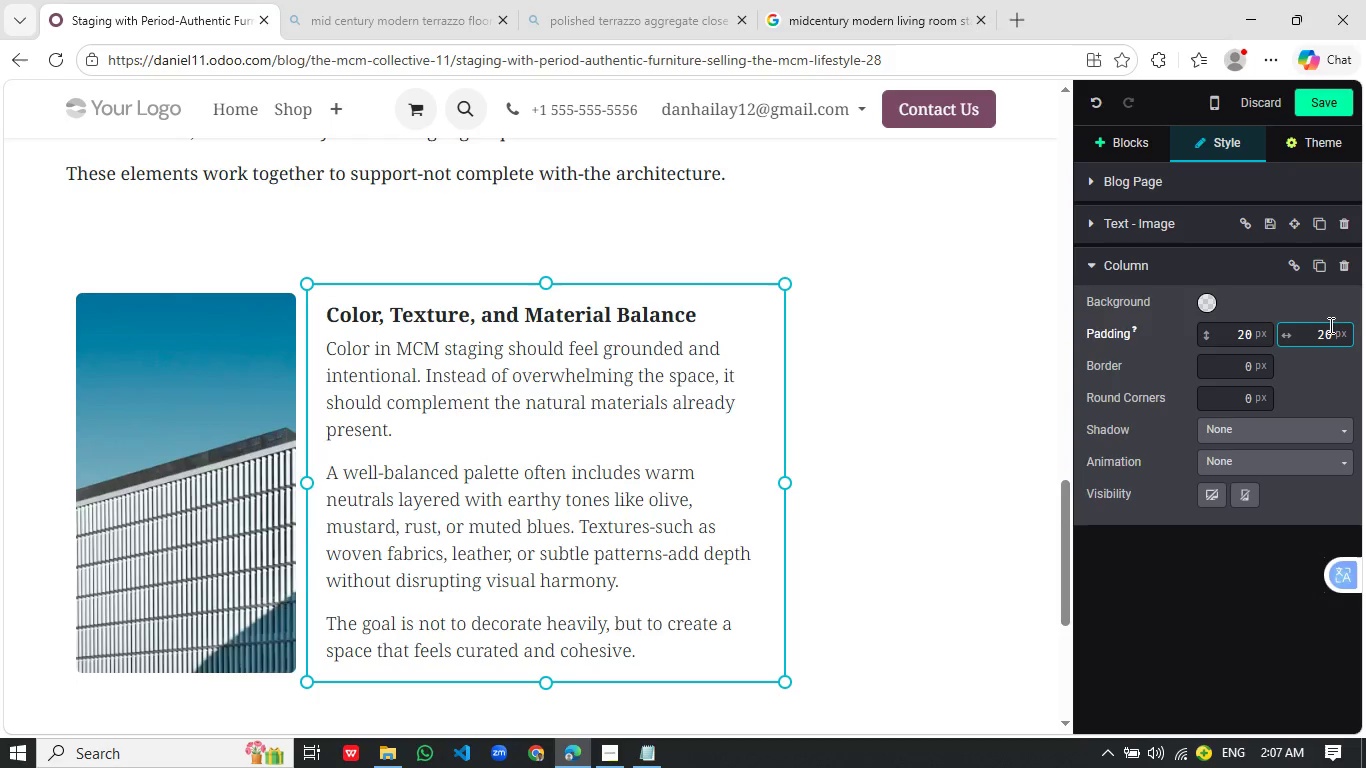 
left_click([931, 399])
 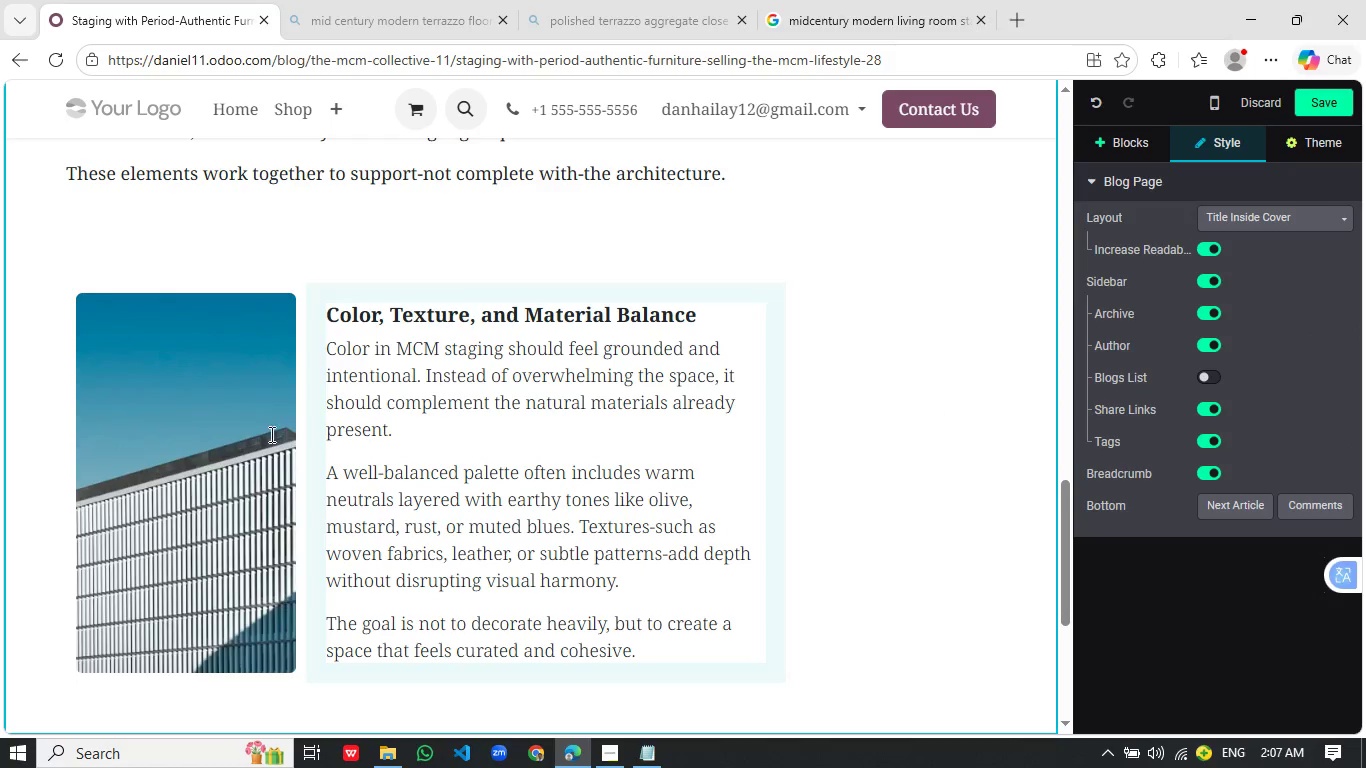 
left_click([191, 460])
 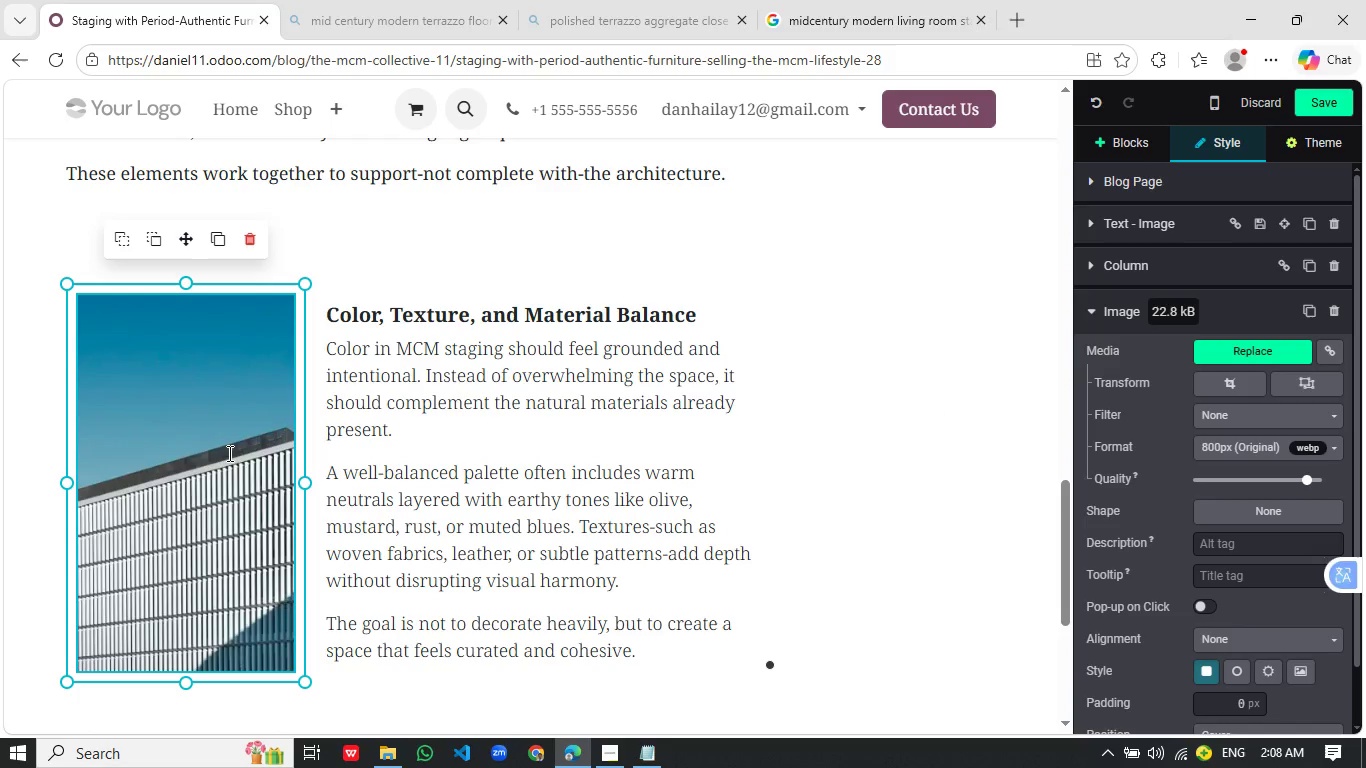 
wait(9.03)
 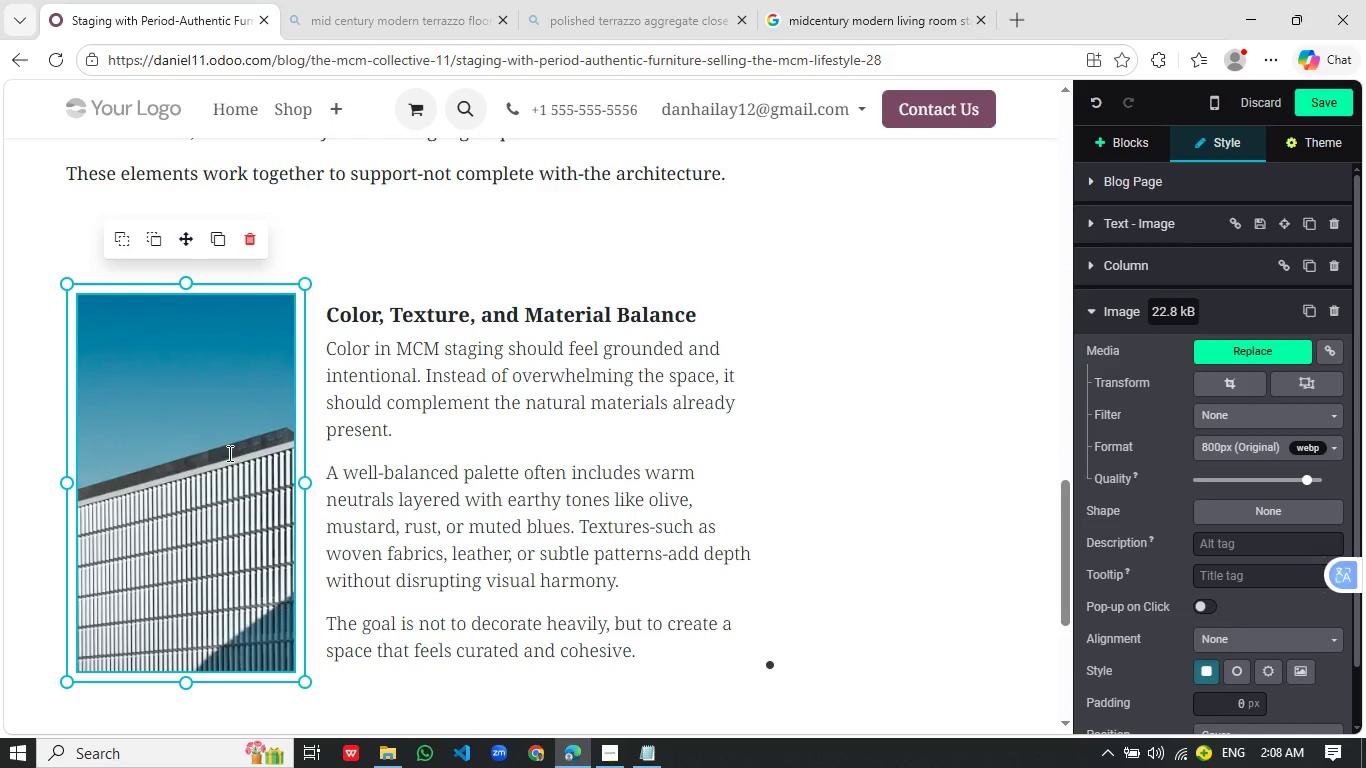 
left_click([1247, 357])
 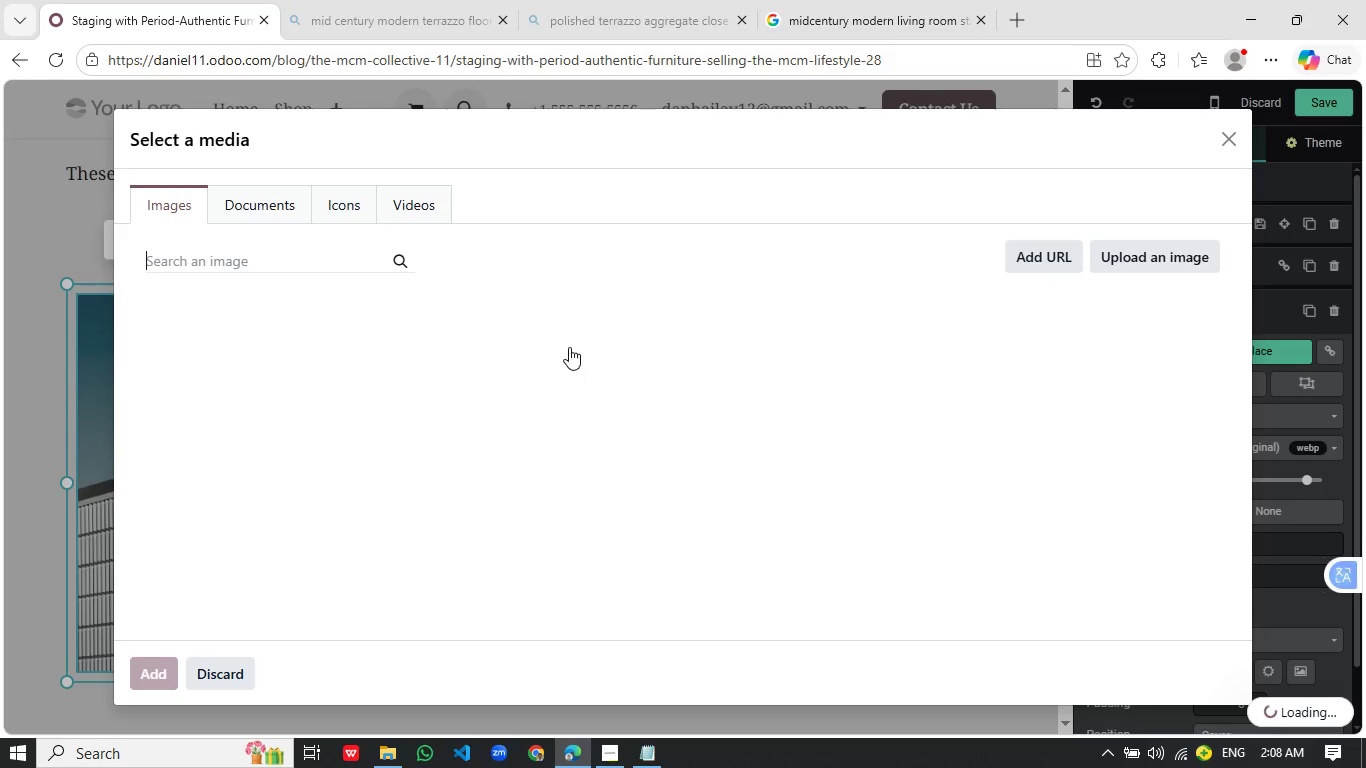 
wait(5.34)
 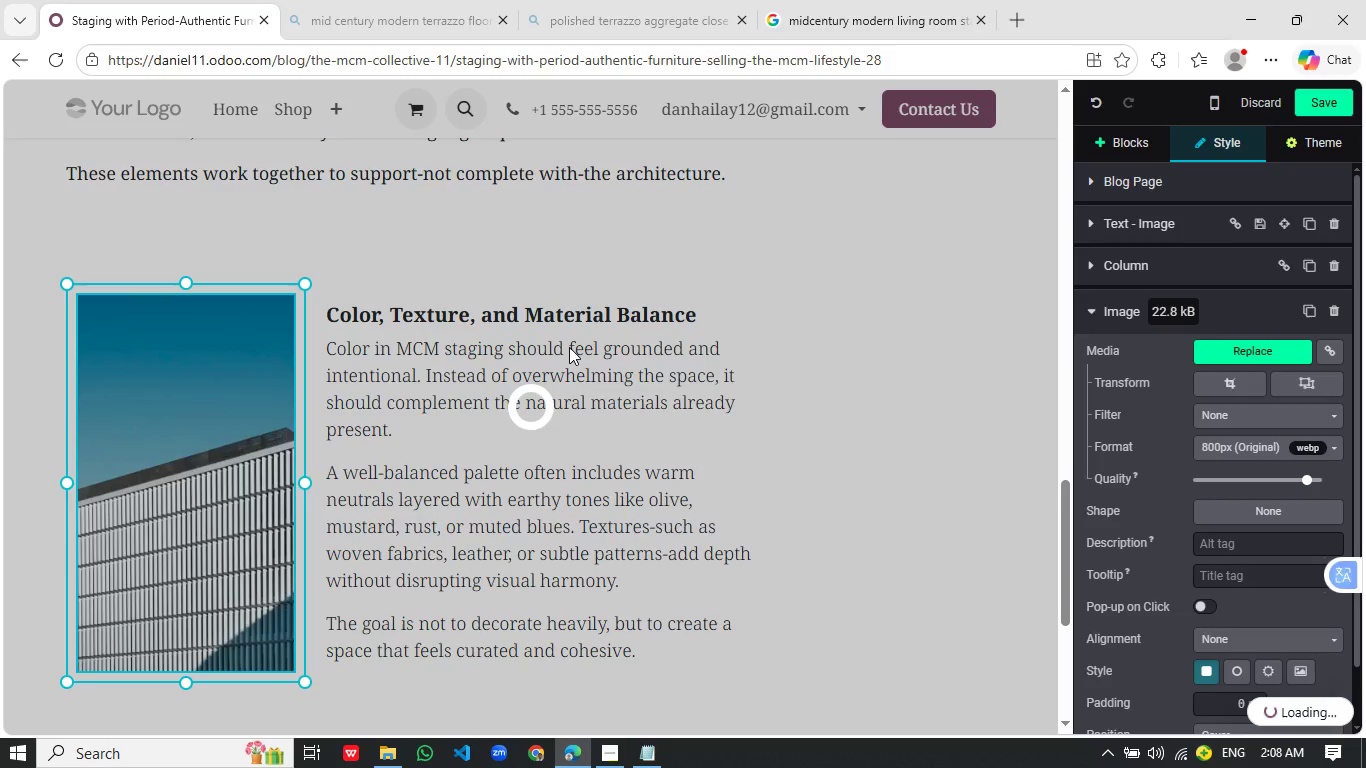 
type(mid)
 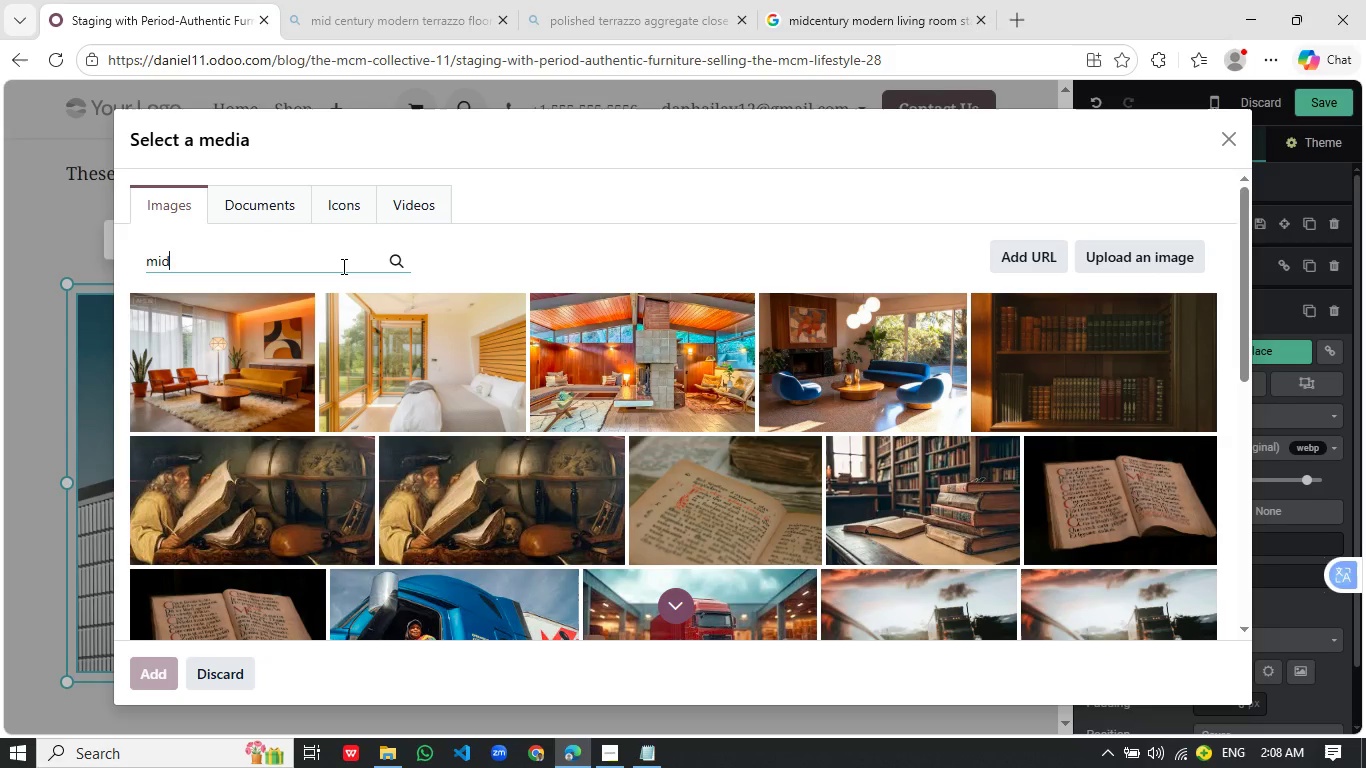 
type( centrury)
key(Backspace)
key(Backspace)
key(Backspace)
key(Backspace)
type(ury)
 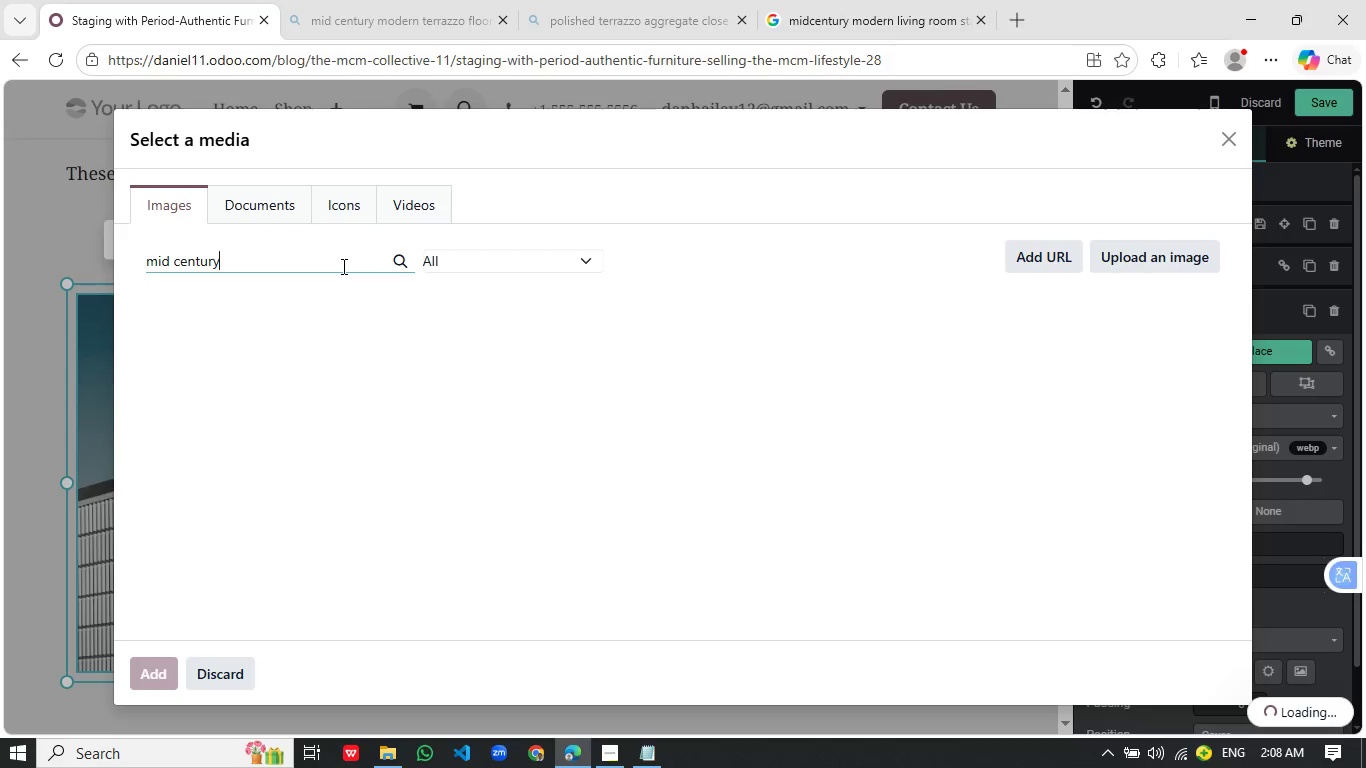 
type( modern color palette must)
 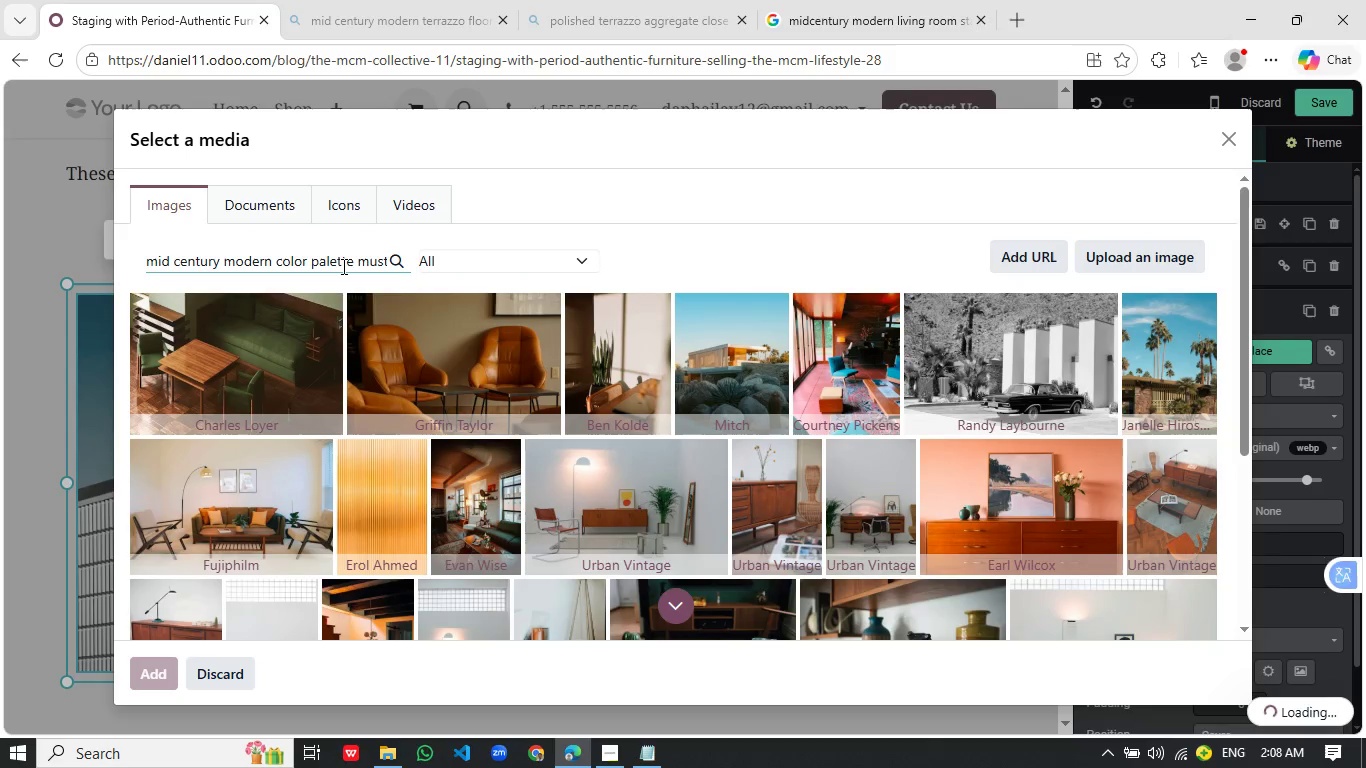 
type(ard olive wood intriro)
key(Backspace)
key(Backspace)
 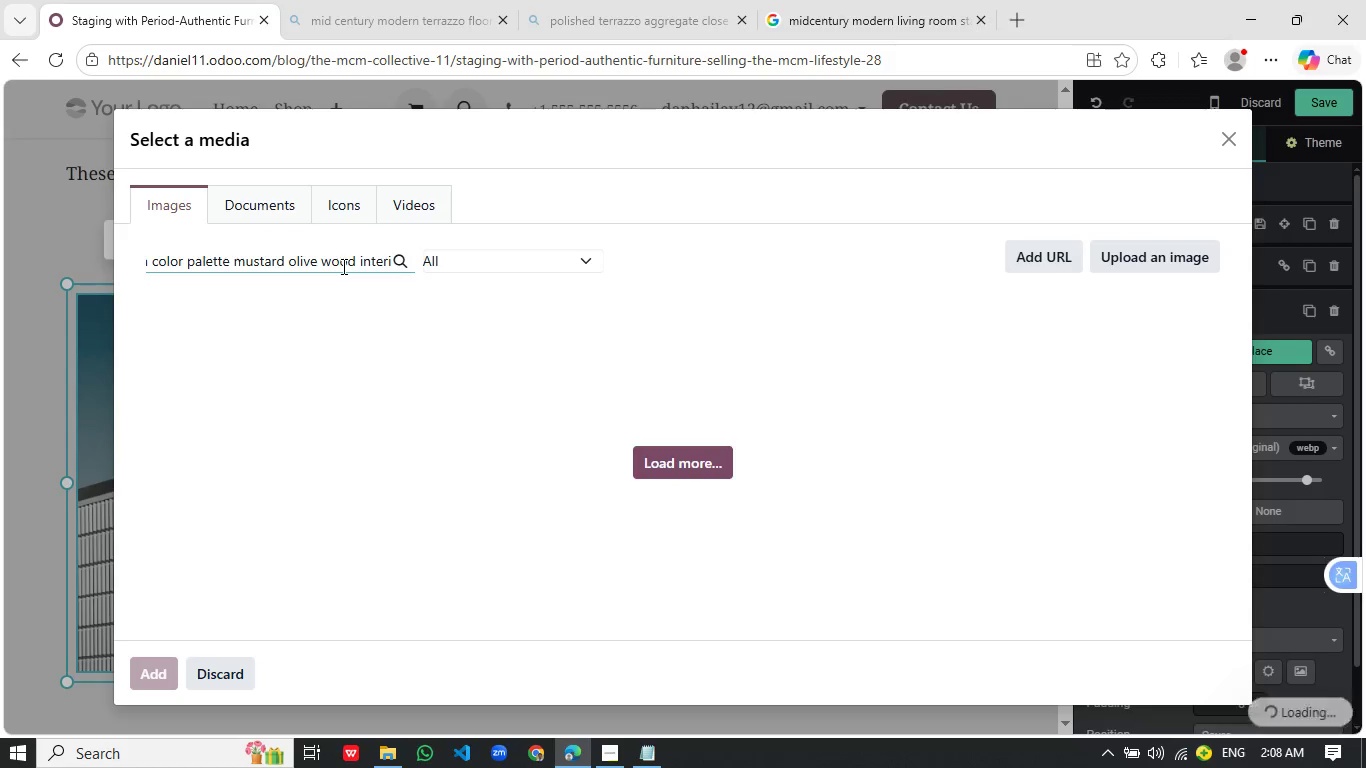 
wait(7.01)
 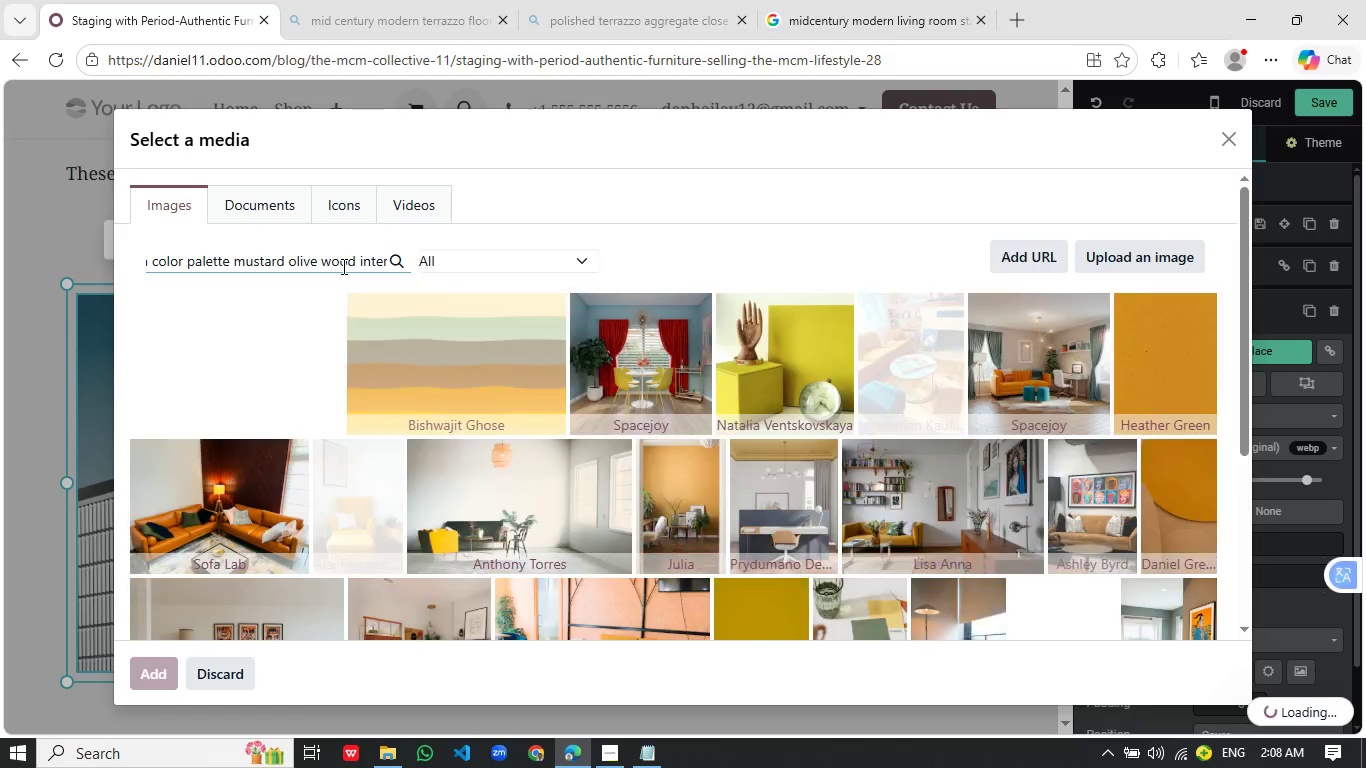 
left_click_drag(start_coordinate=[360, 264], to_coordinate=[444, 264])
 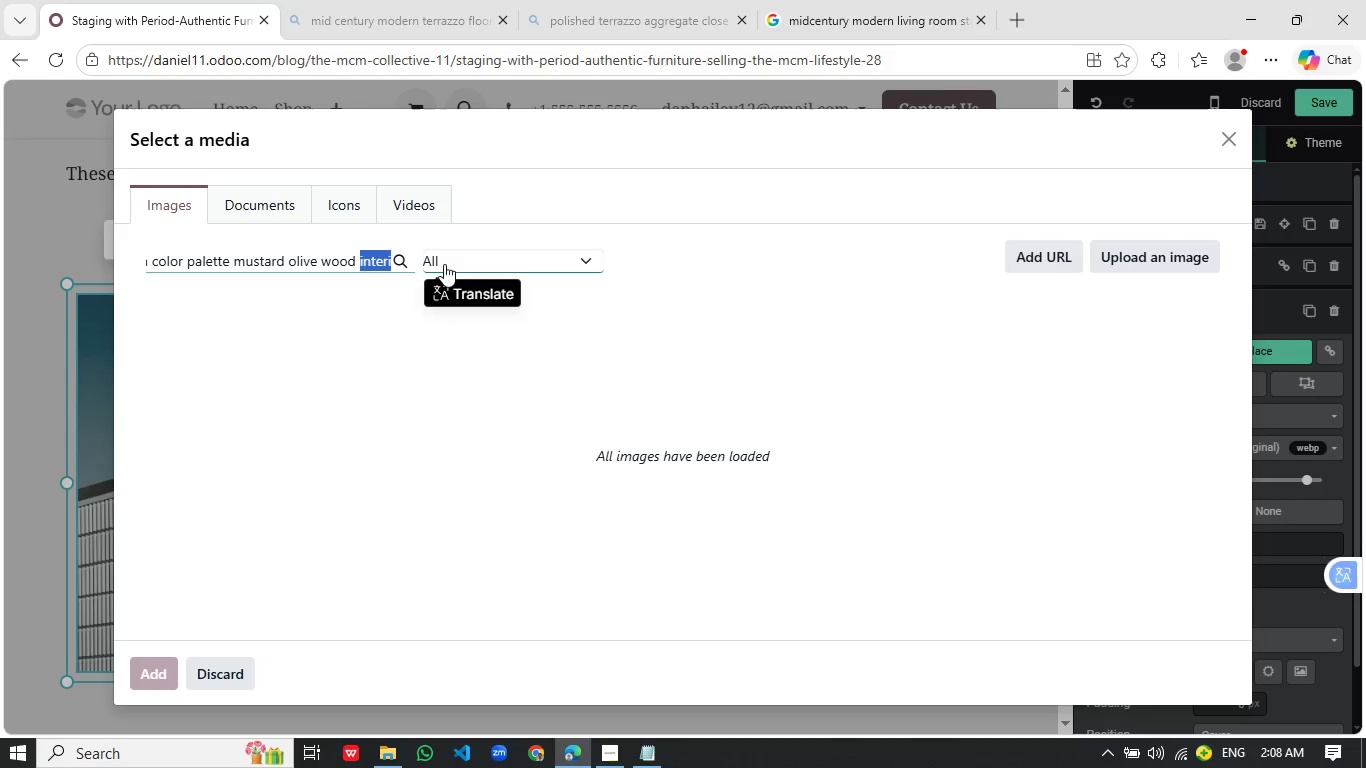 
key(Backspace)
type(interior design)
 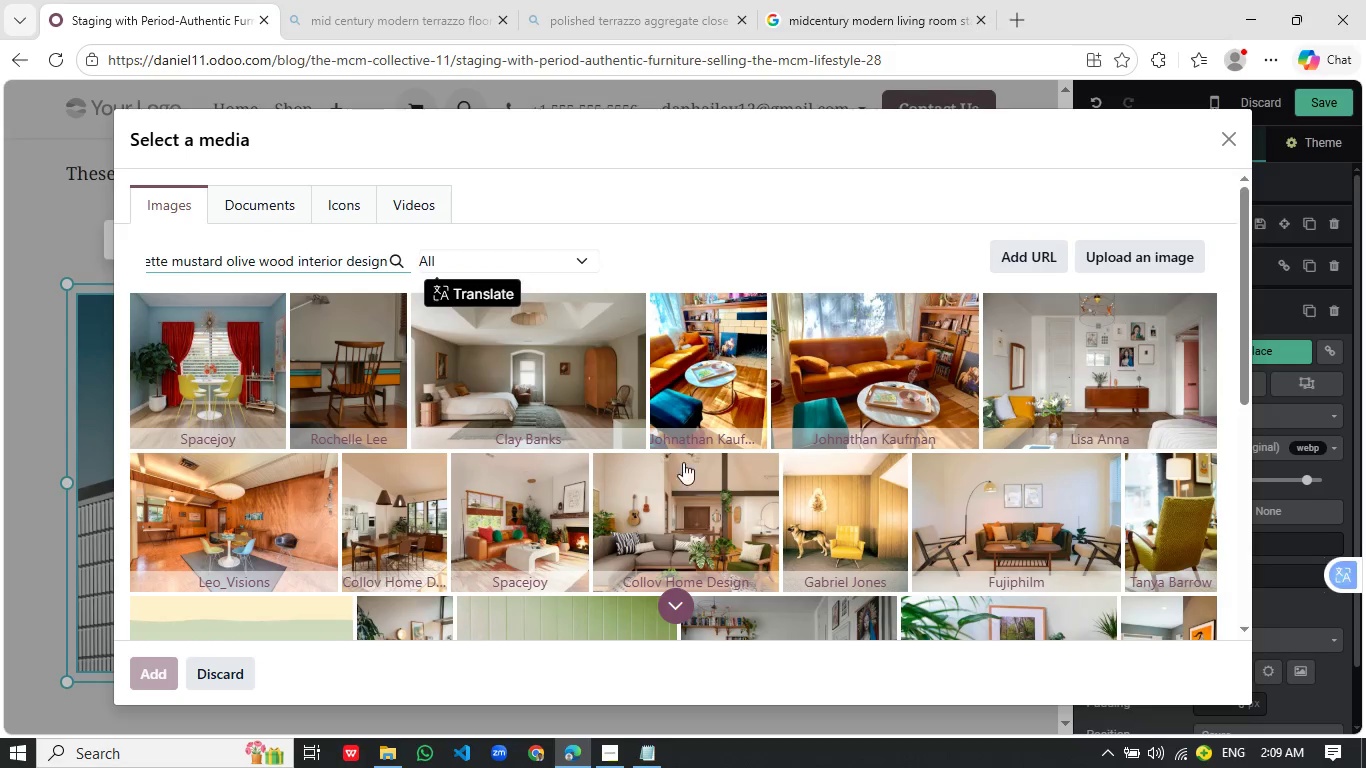 
left_click([242, 517])
 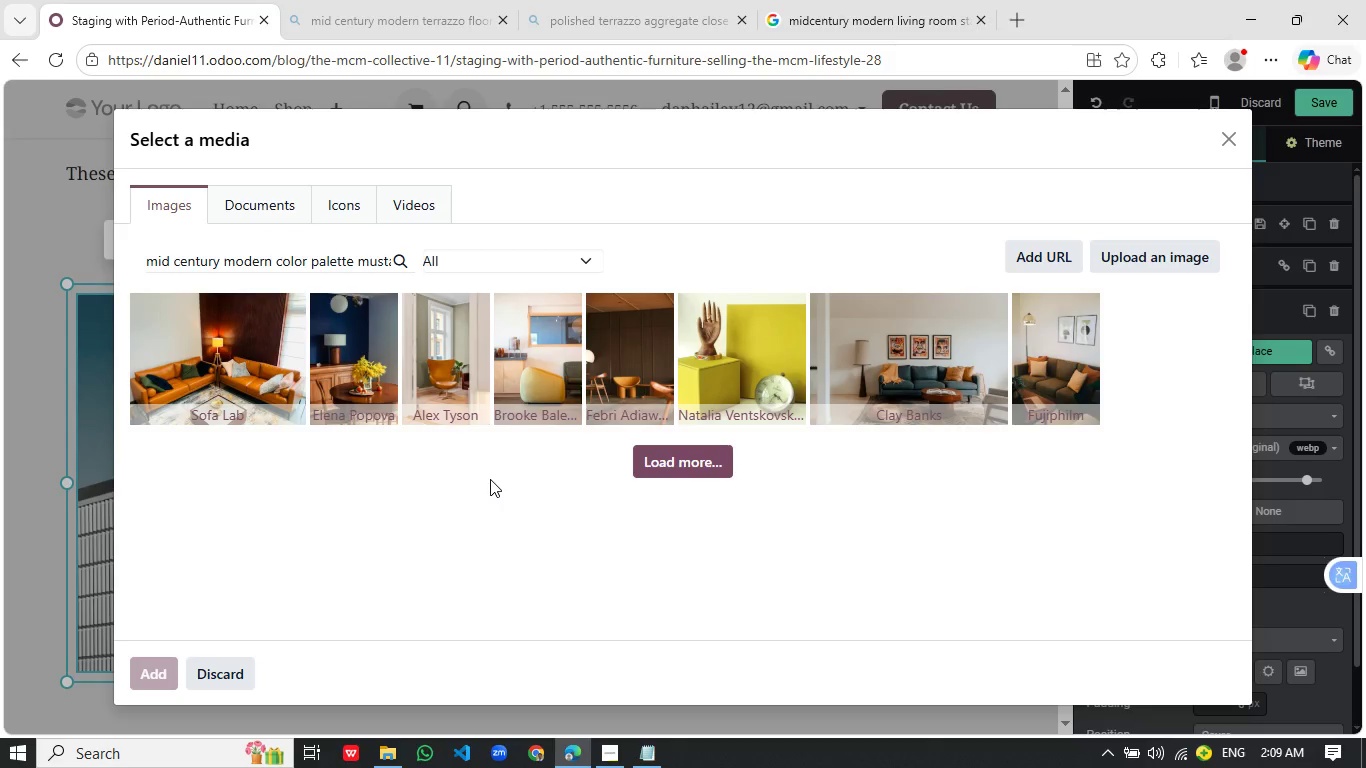 
wait(17.2)
 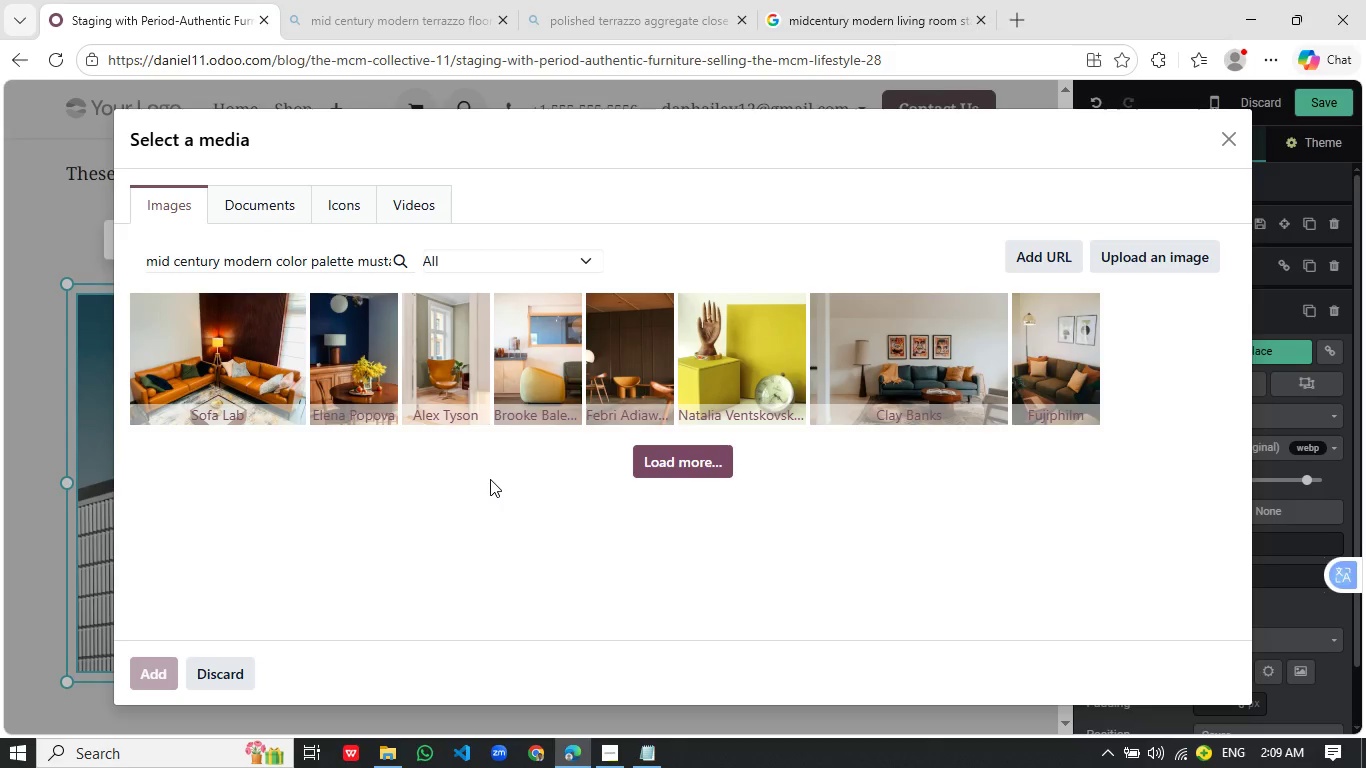 
scroll: coordinate [861, 454], scroll_direction: up, amount: 1.0
 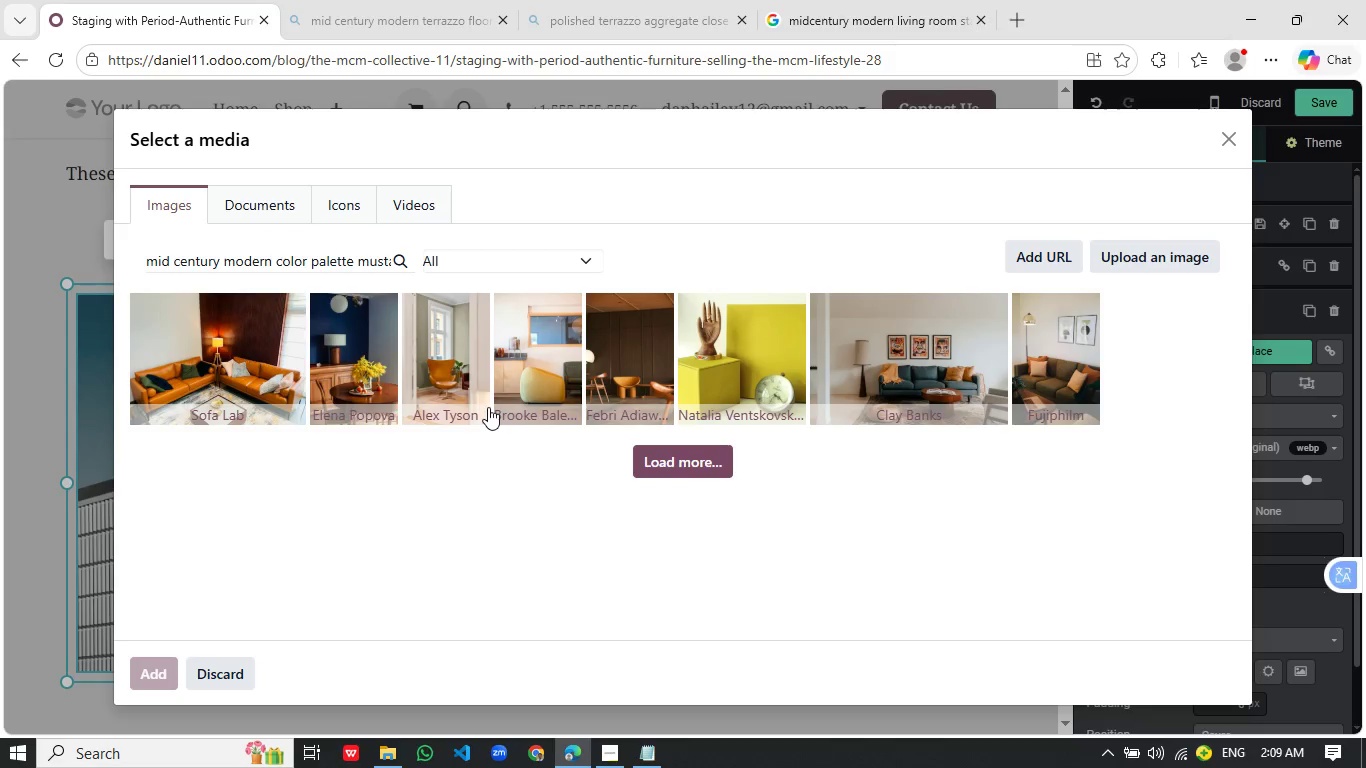 
left_click([349, 249])
 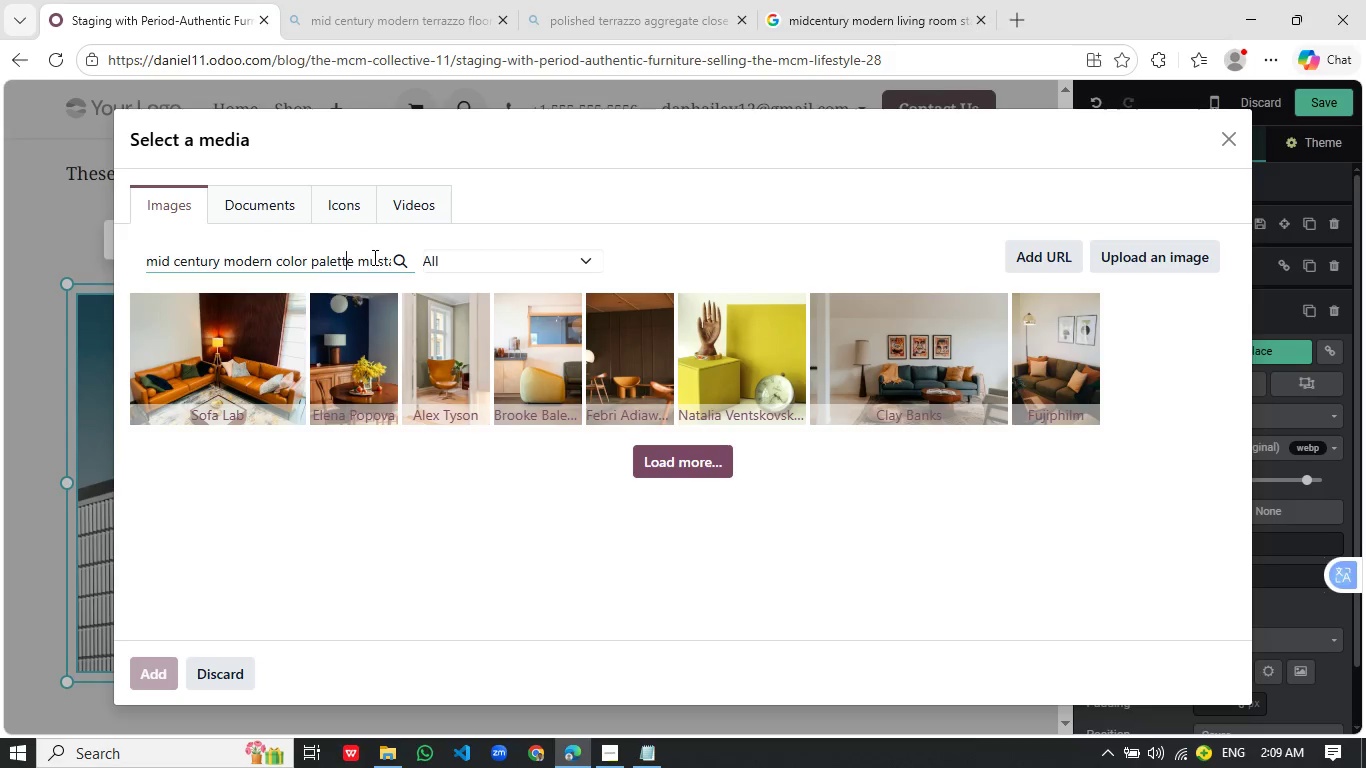 
left_click_drag(start_coordinate=[373, 257], to_coordinate=[450, 257])
 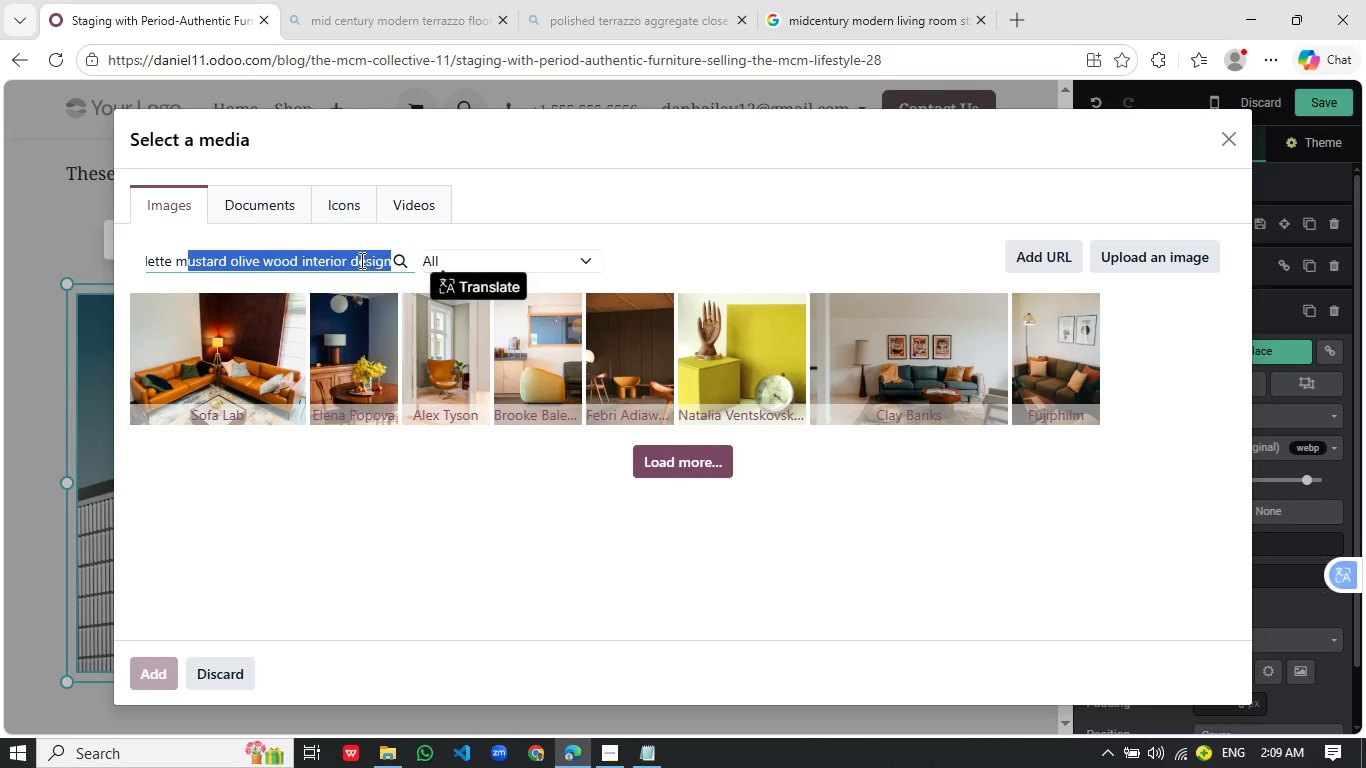 
left_click([360, 260])
 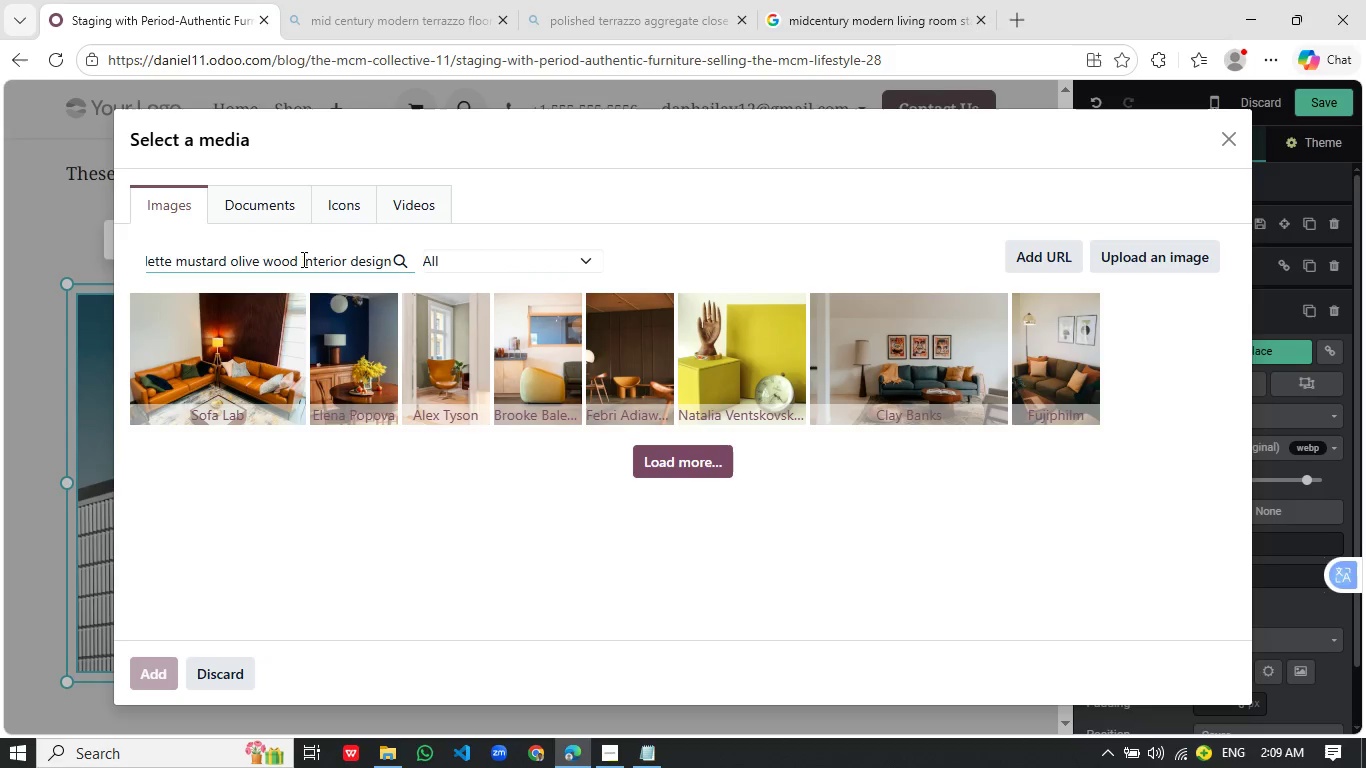 
left_click_drag(start_coordinate=[302, 259], to_coordinate=[462, 259])
 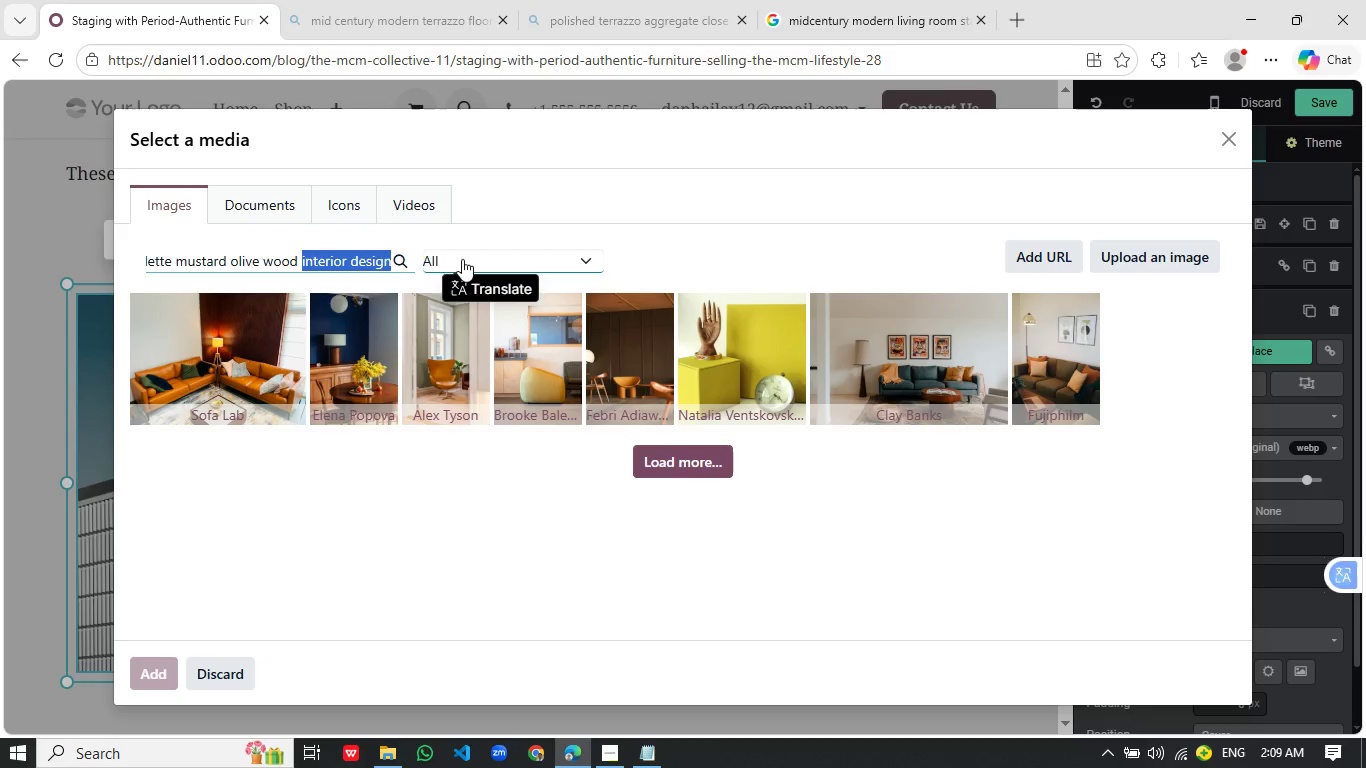 
key(Control+X)
 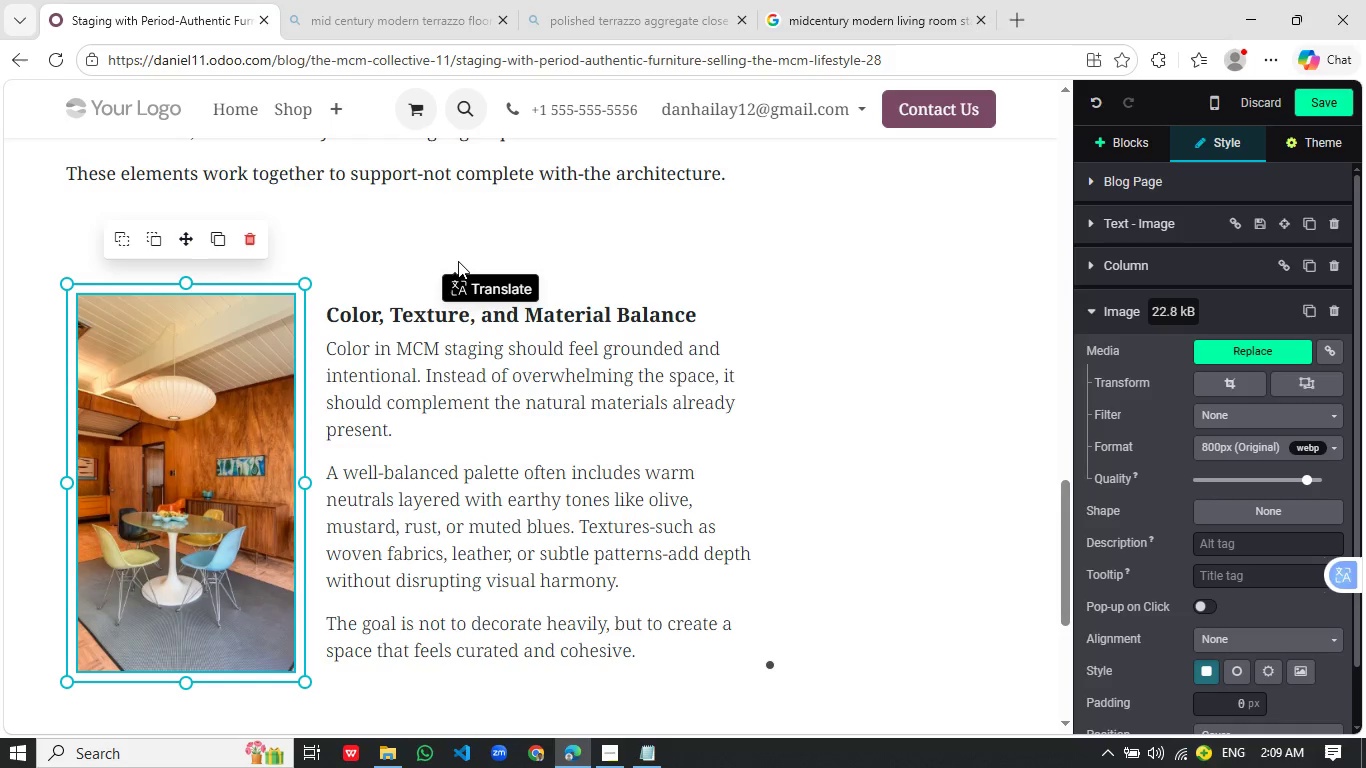 
wait(6.53)
 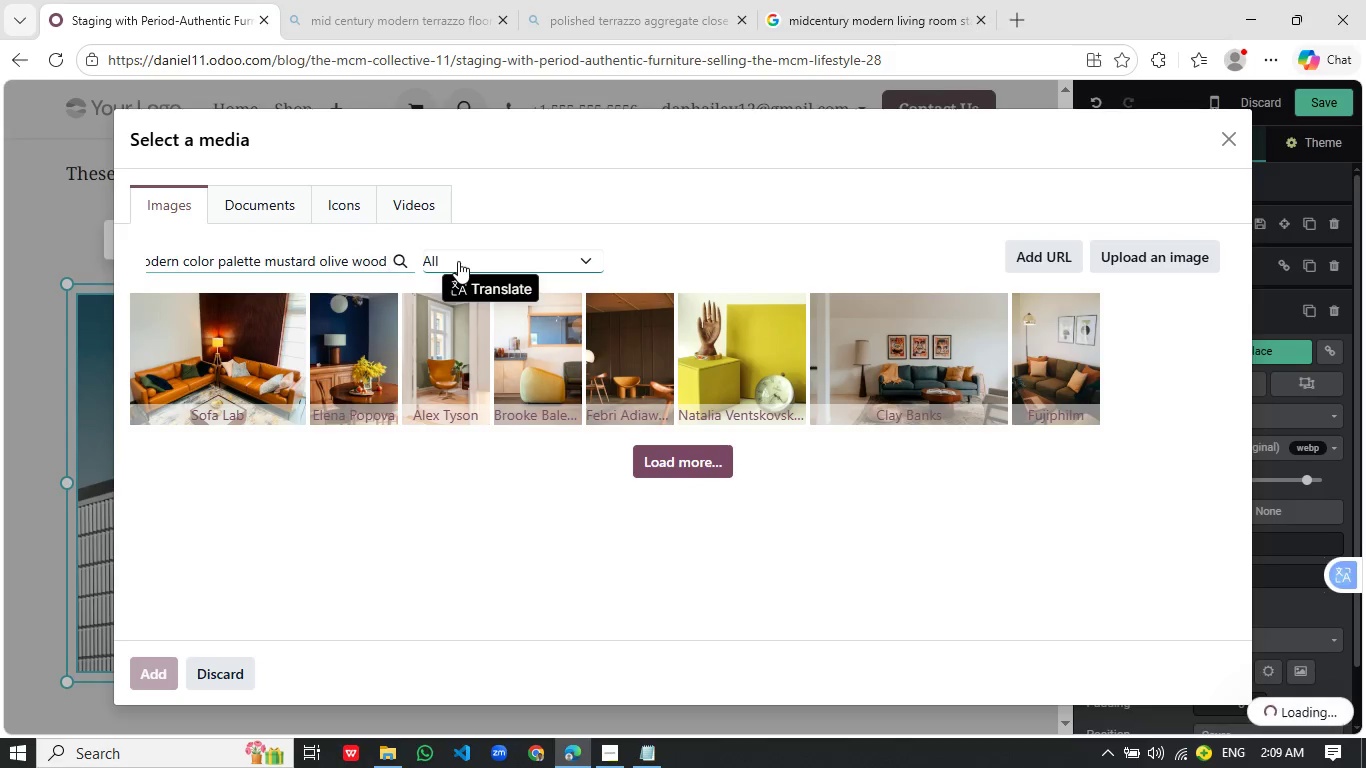 
left_click([902, 429])
 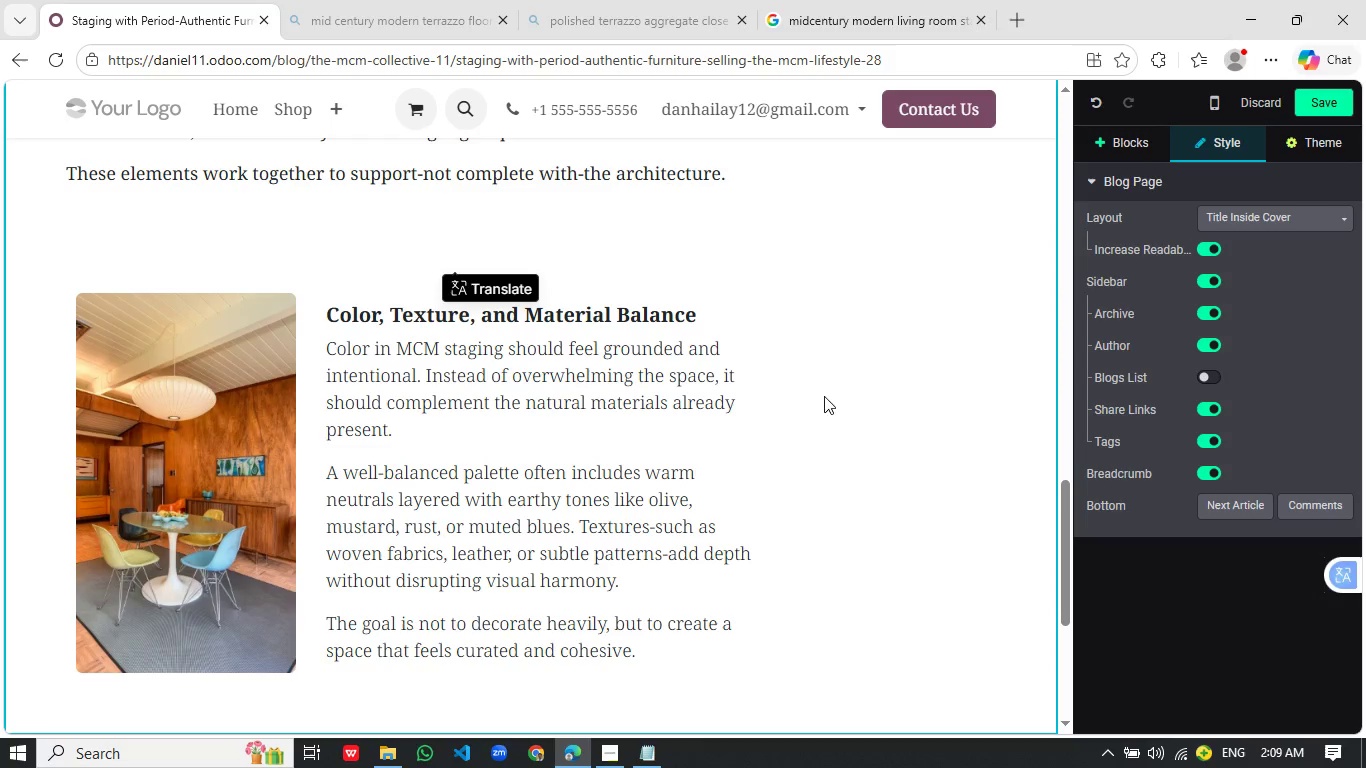 
left_click([275, 251])
 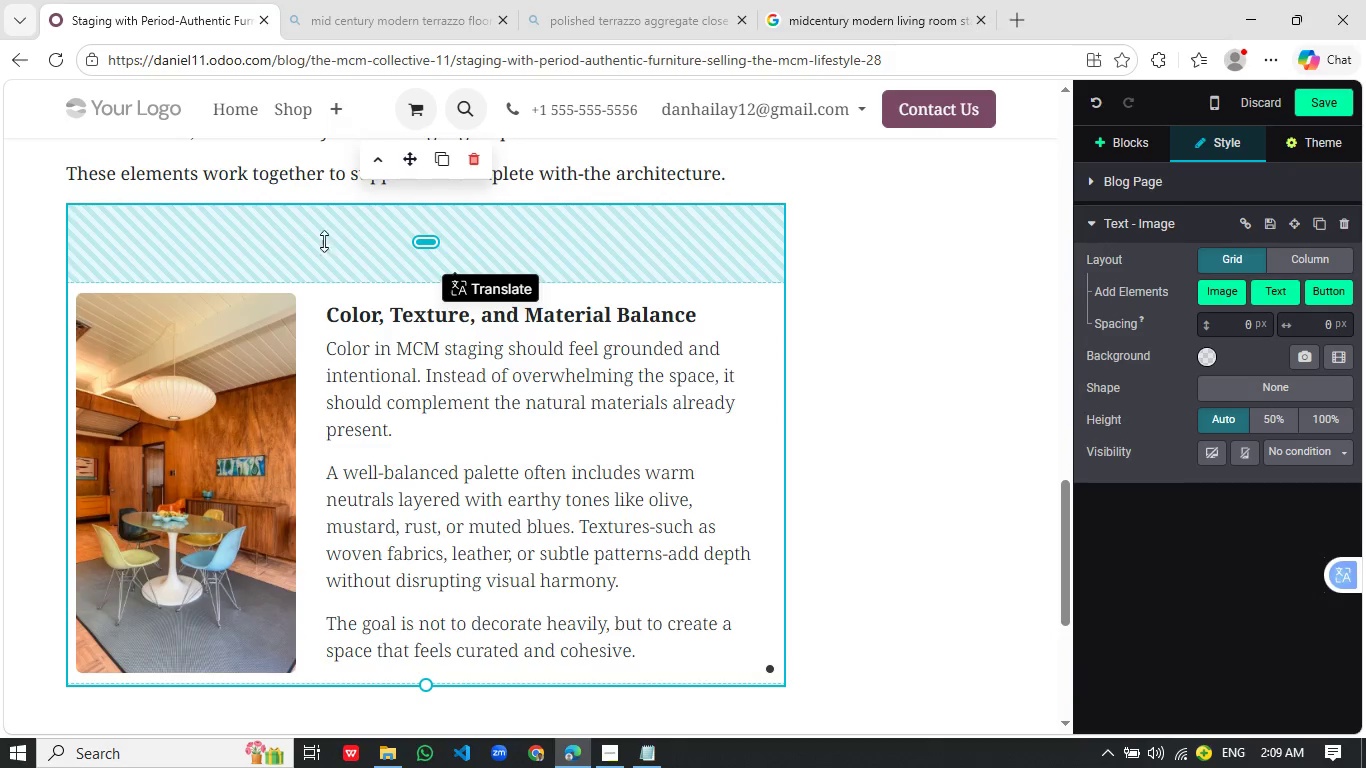 
left_click_drag(start_coordinate=[335, 241], to_coordinate=[403, 156])
 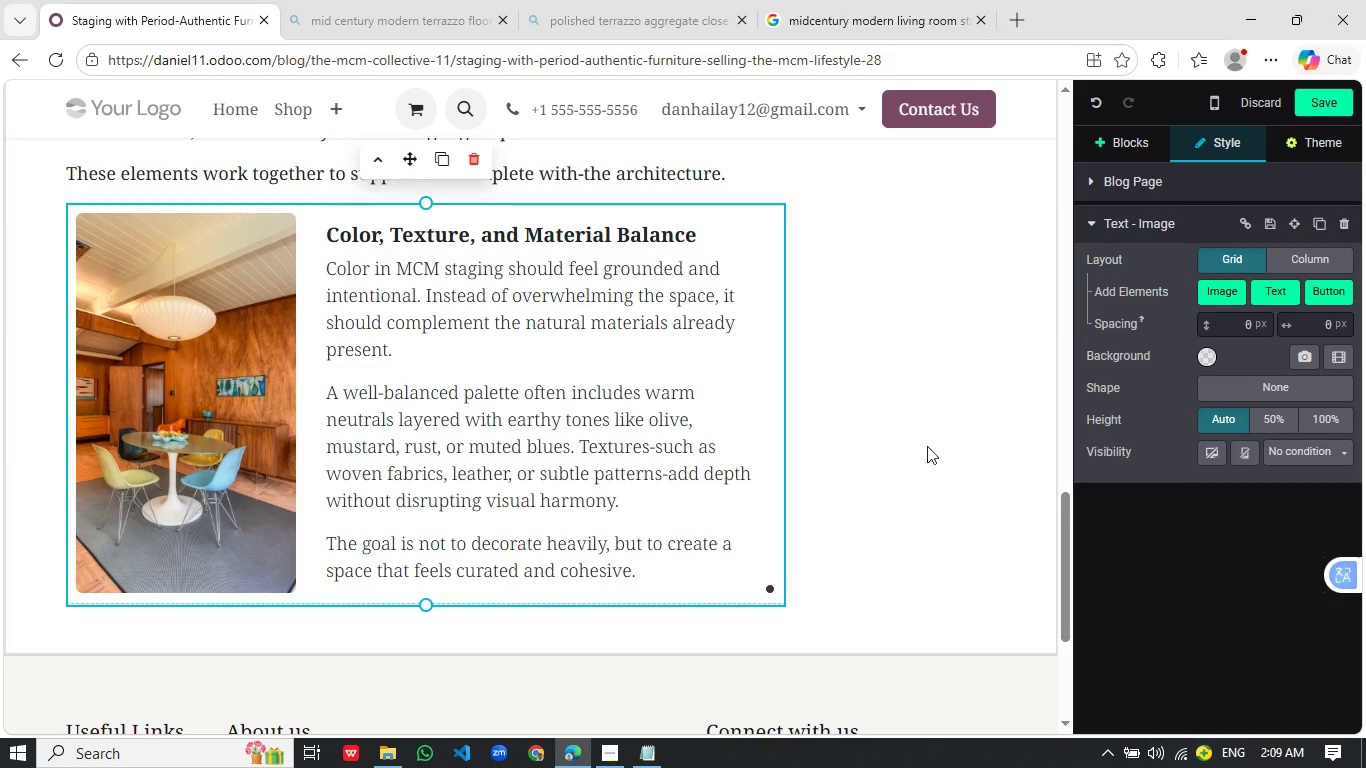 
left_click([929, 445])
 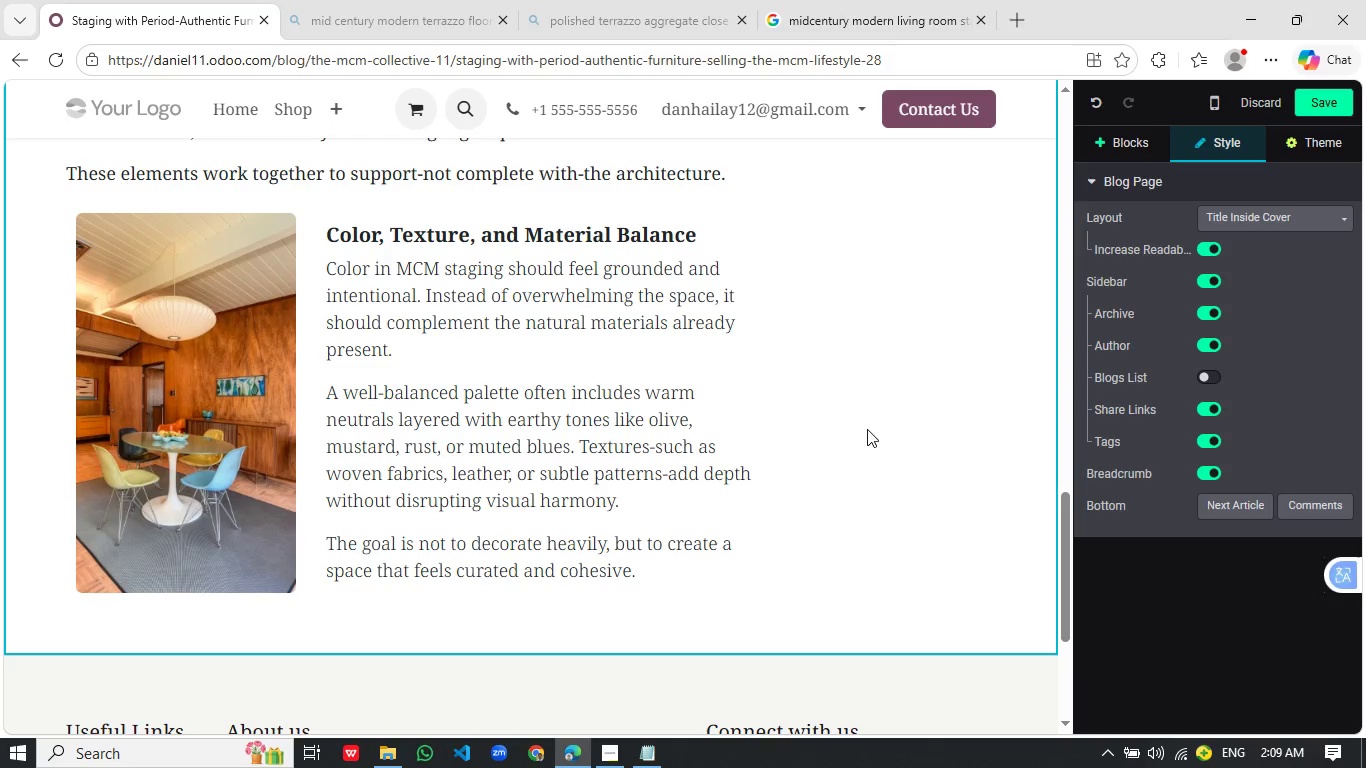 
left_click([511, 519])
 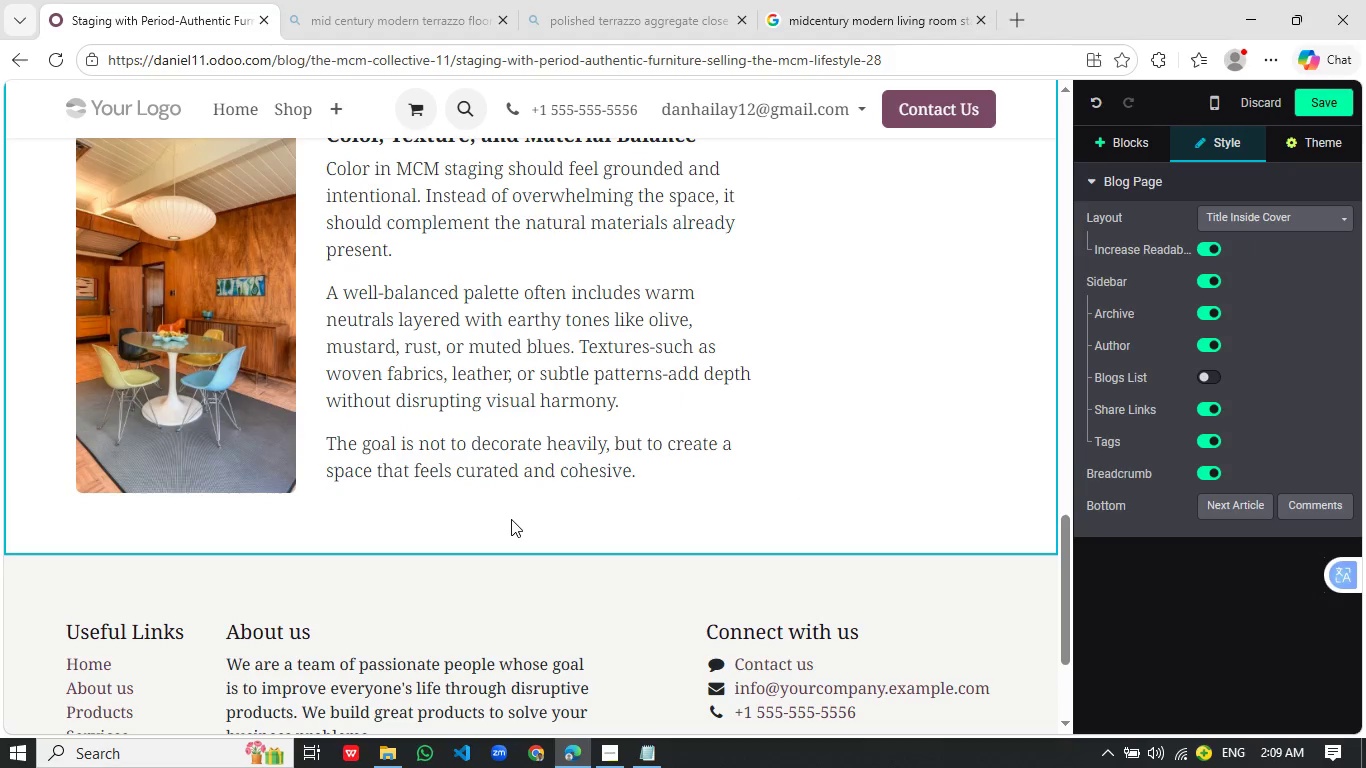 
scroll: coordinate [860, 431], scroll_direction: down, amount: 1.0
 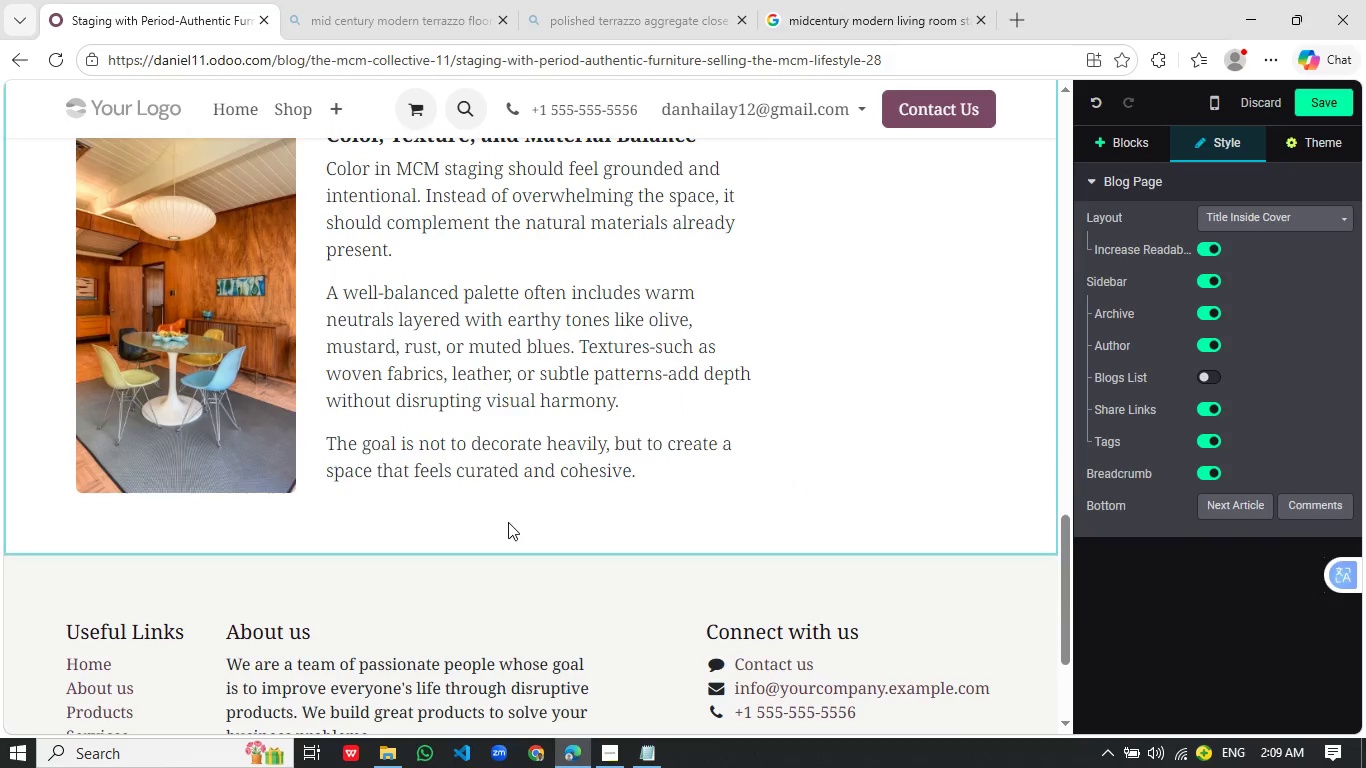 
wait(11.54)
 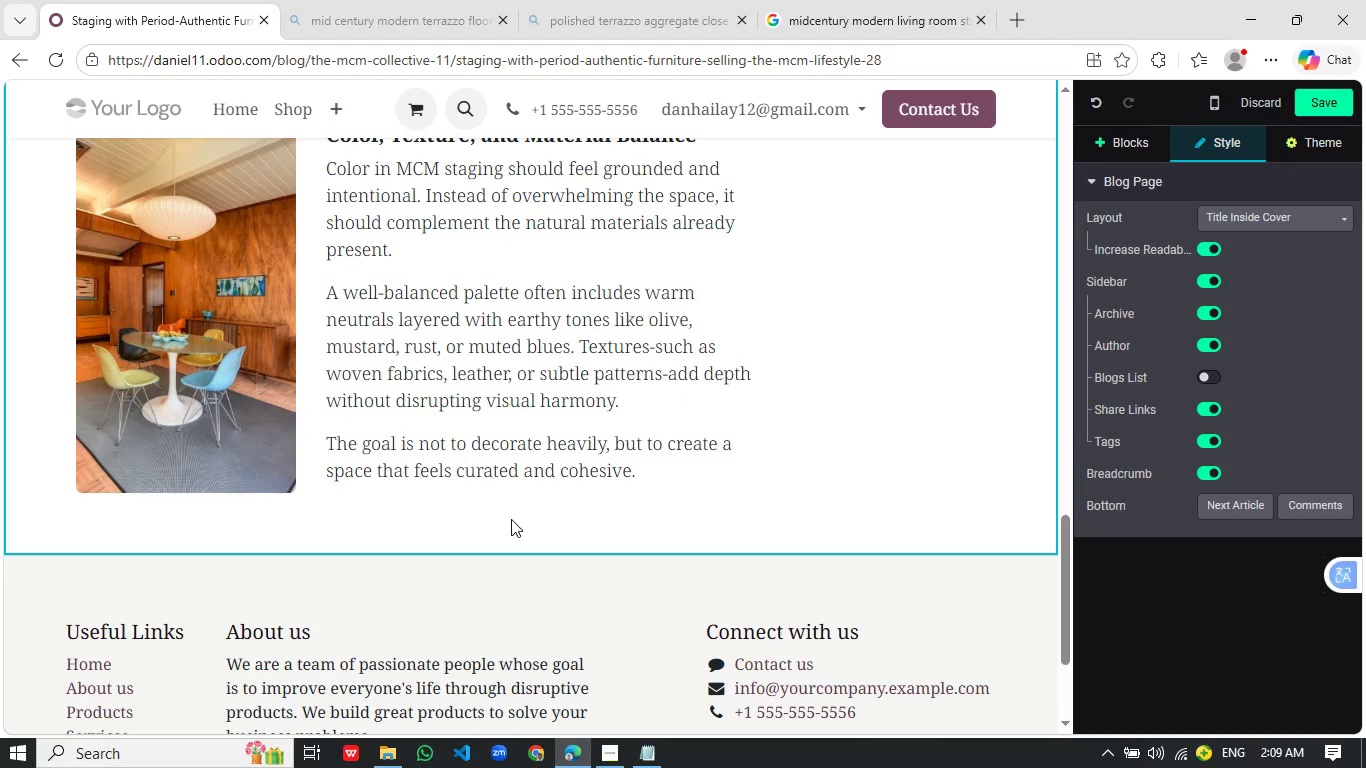 
left_click([1127, 140])
 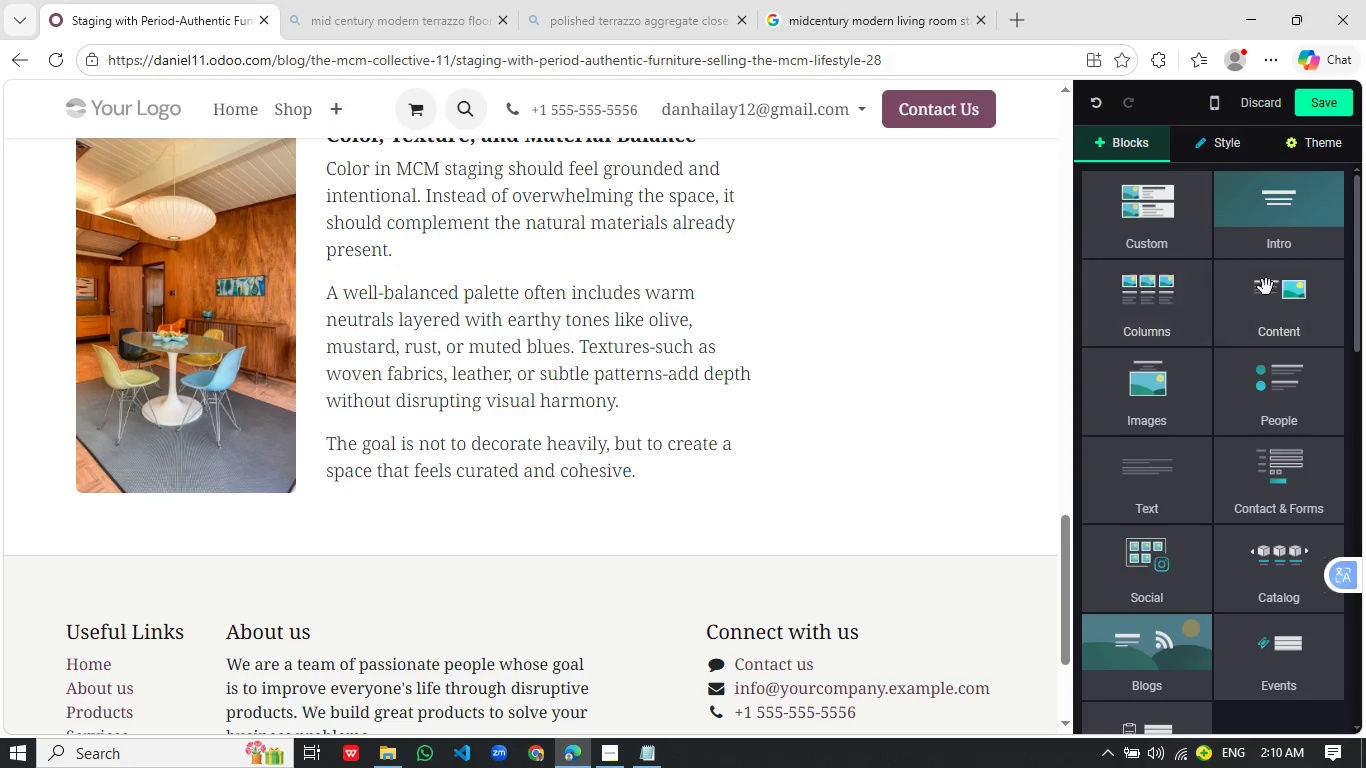 
left_click([1272, 284])
 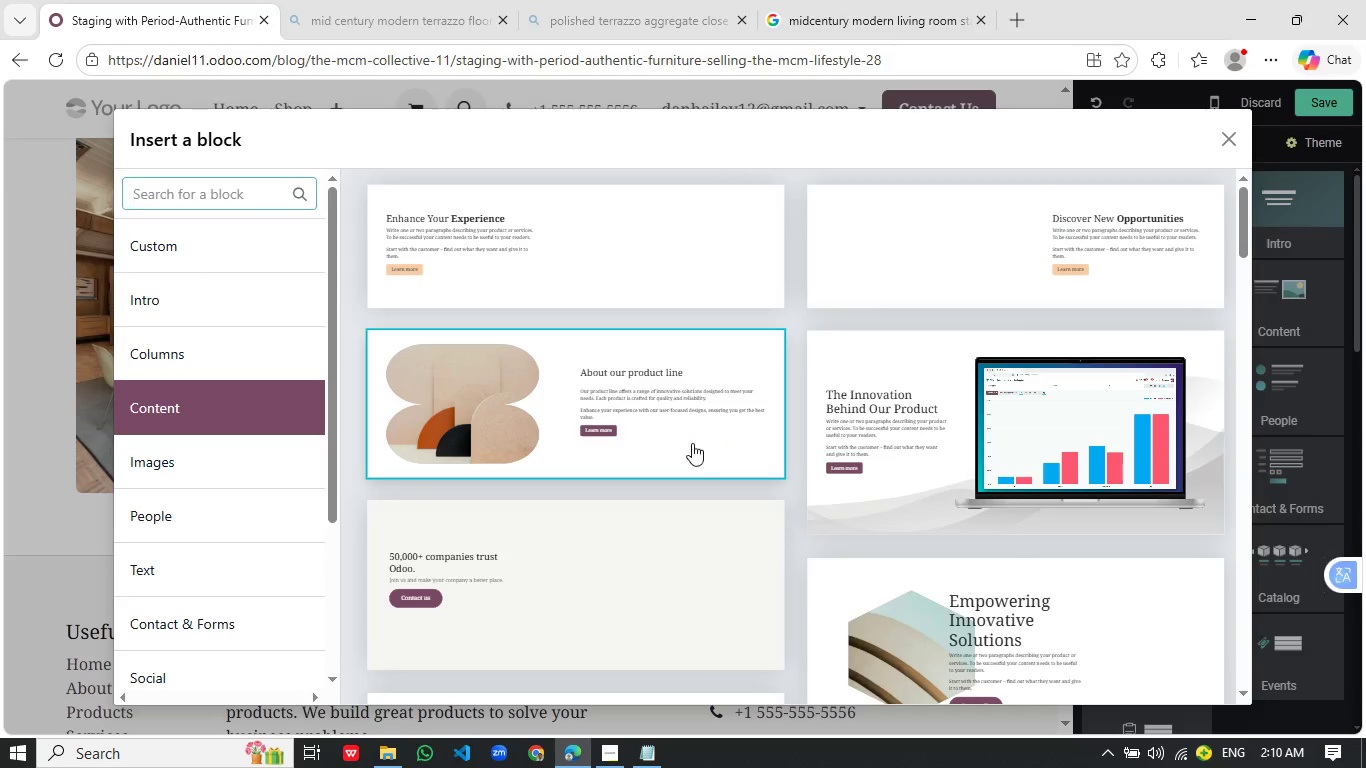 
left_click([574, 404])
 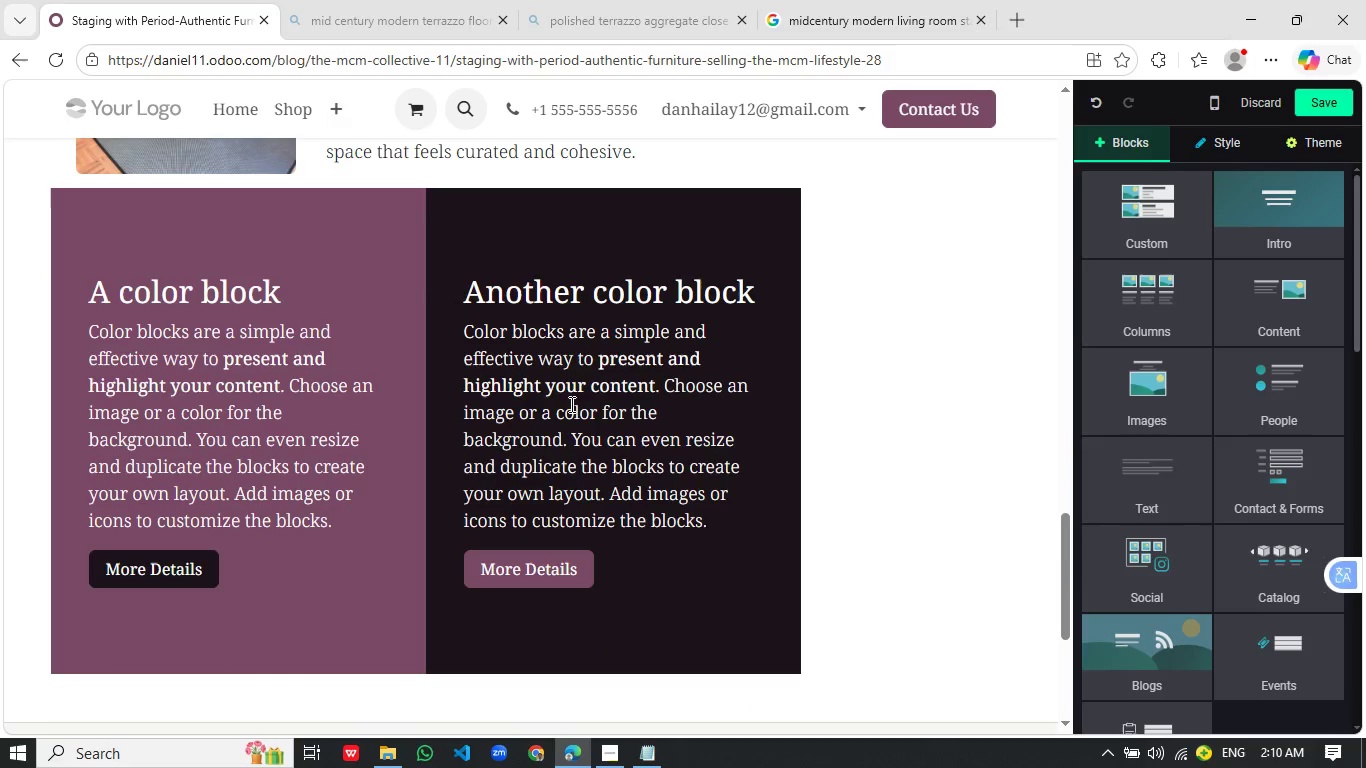 
scroll: coordinate [663, 457], scroll_direction: down, amount: 10.0
 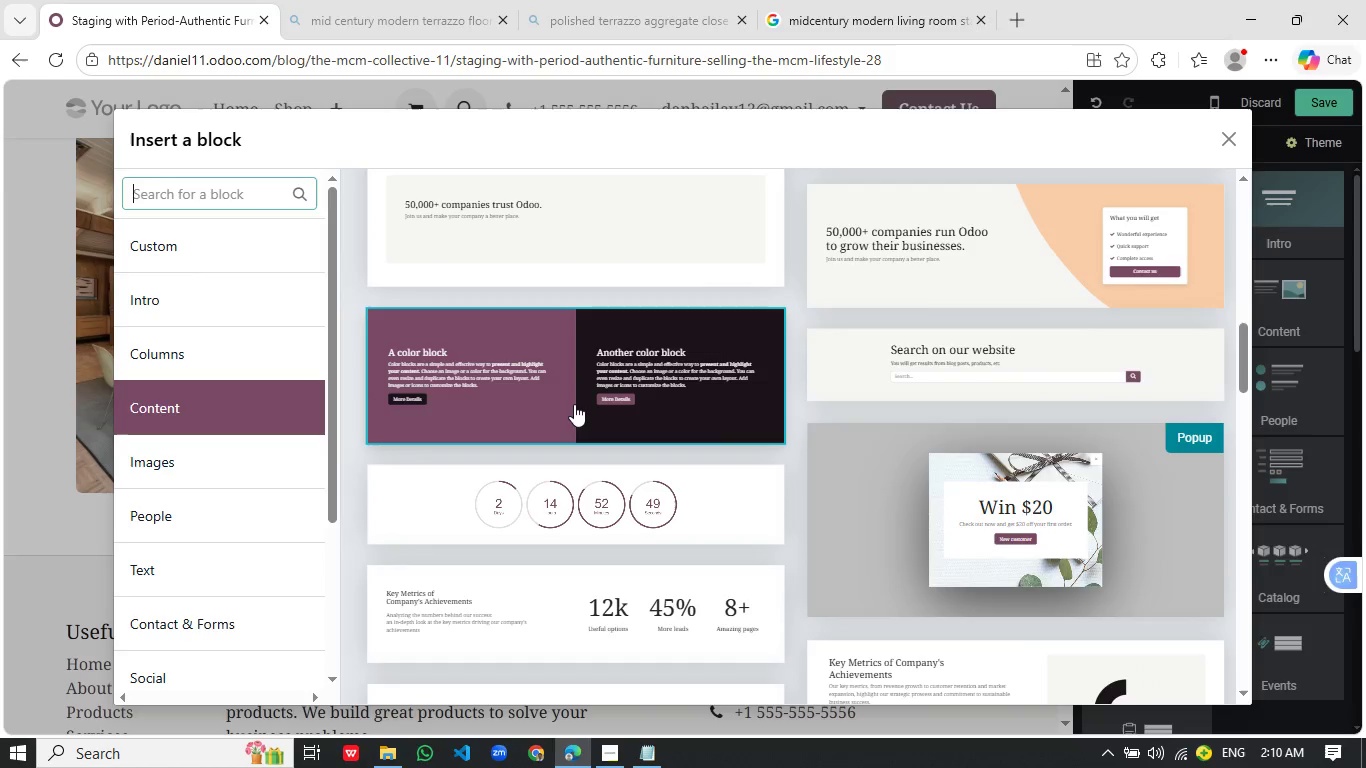 
left_click_drag(start_coordinate=[268, 569], to_coordinate=[81, 303])
 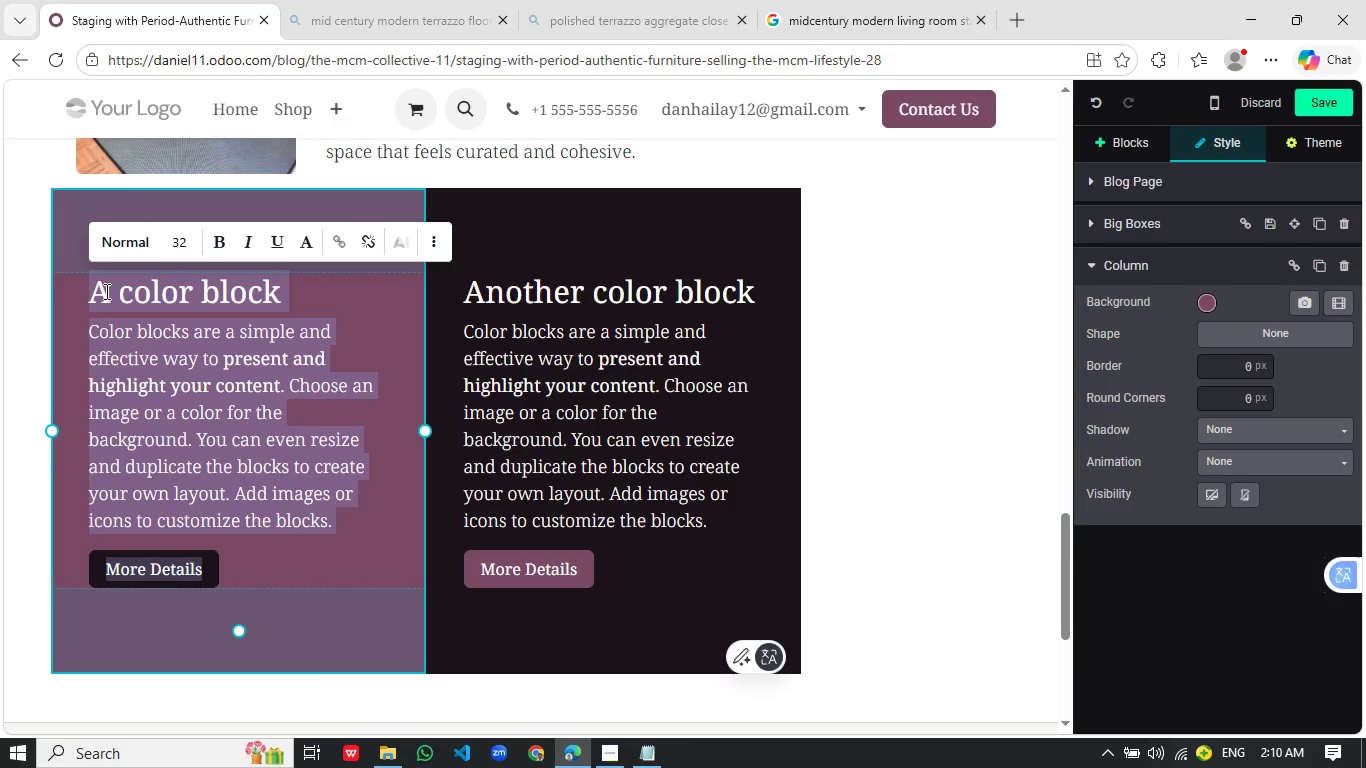 
key(Backspace)
 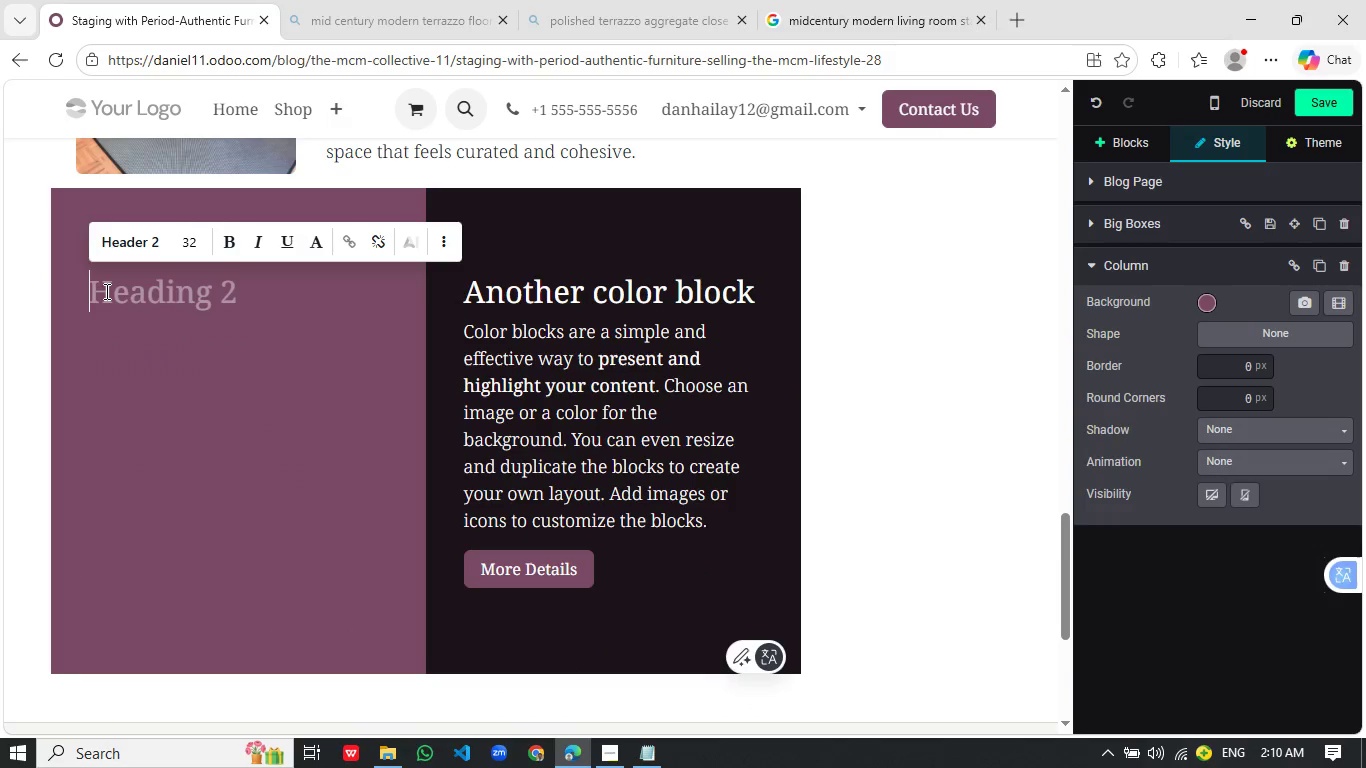 
type(Common Staging Mistakes to Avoid)
 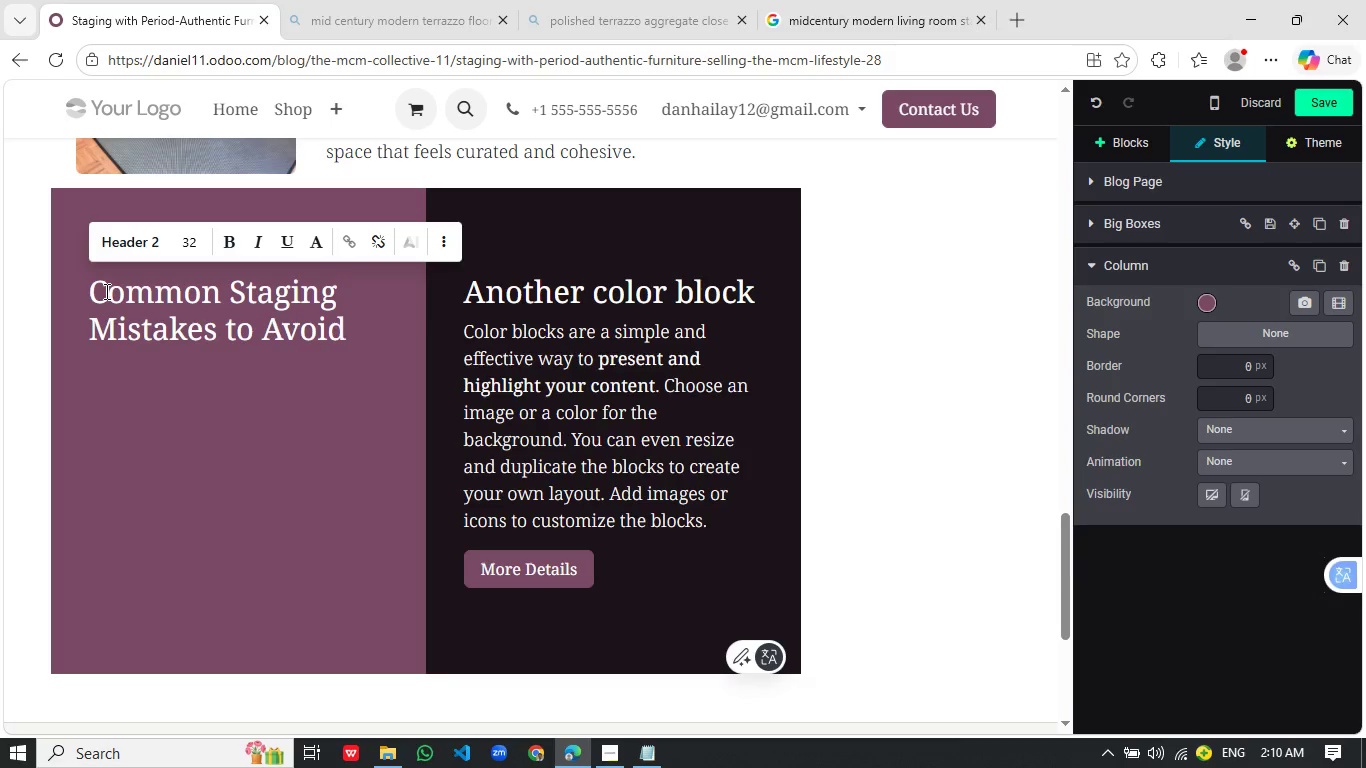 
left_click([140, 249])
 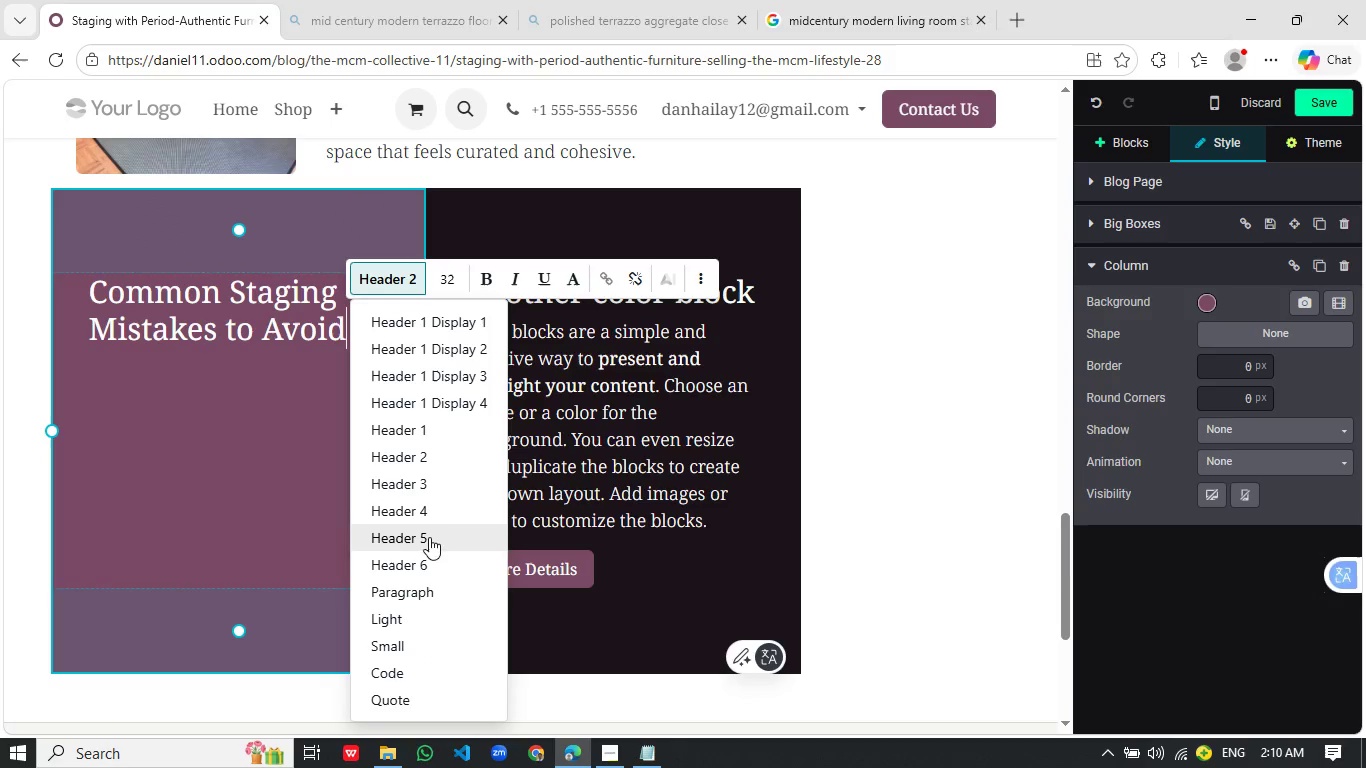 
left_click([443, 519])
 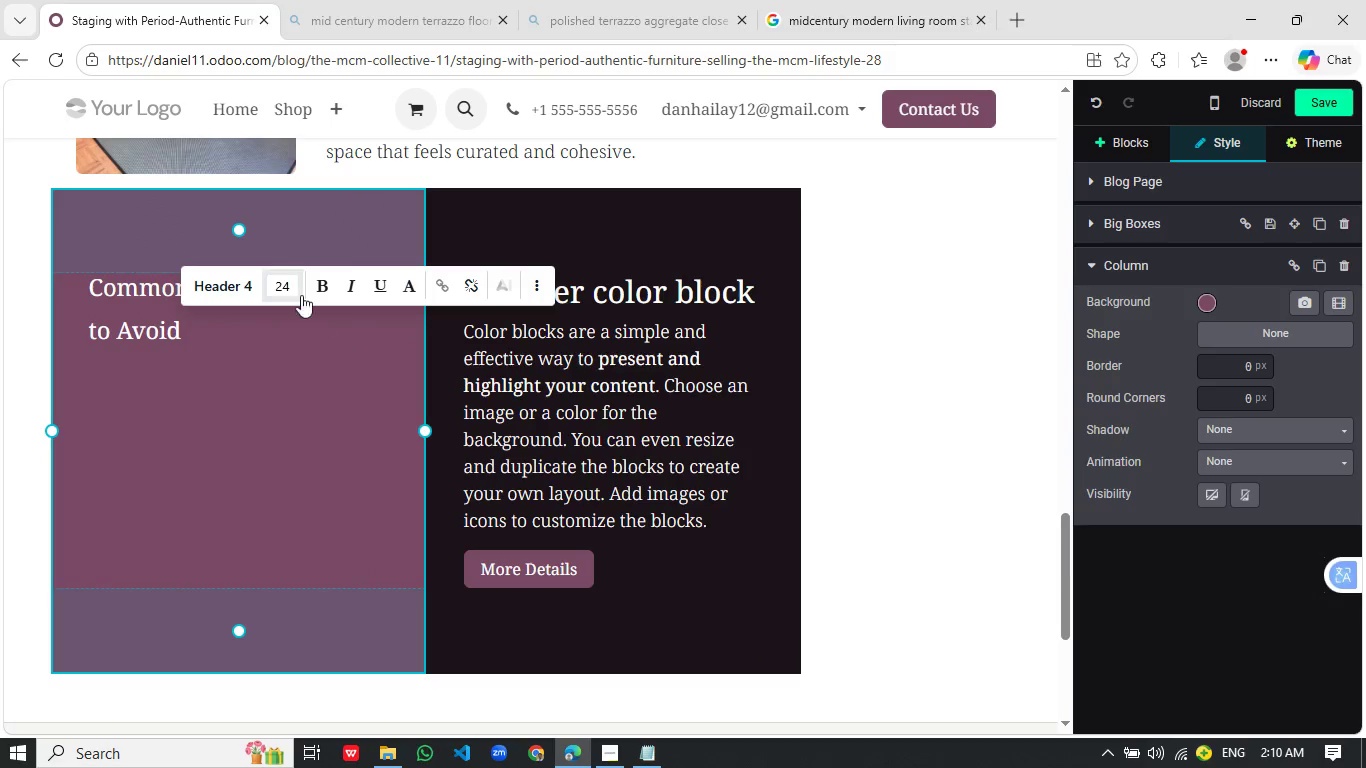 
left_click([314, 283])
 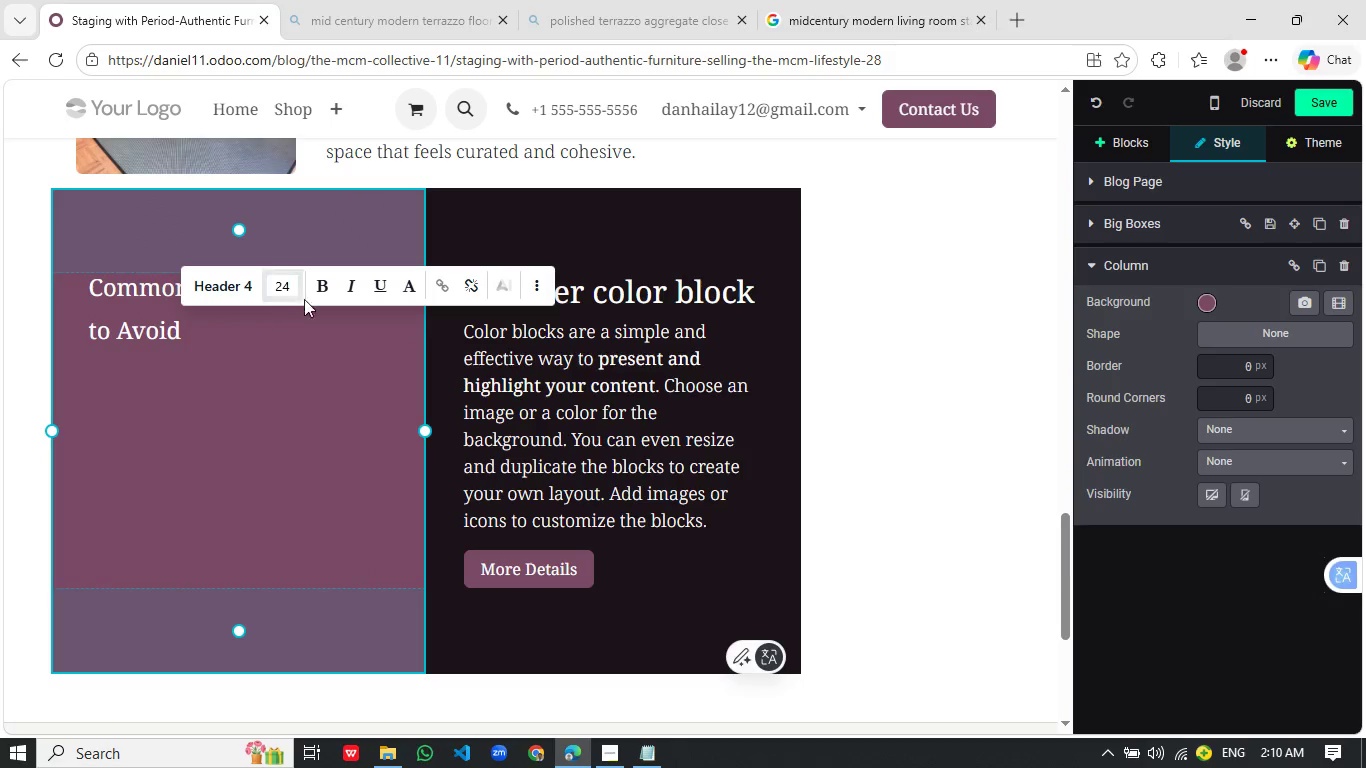 
left_click([316, 292])
 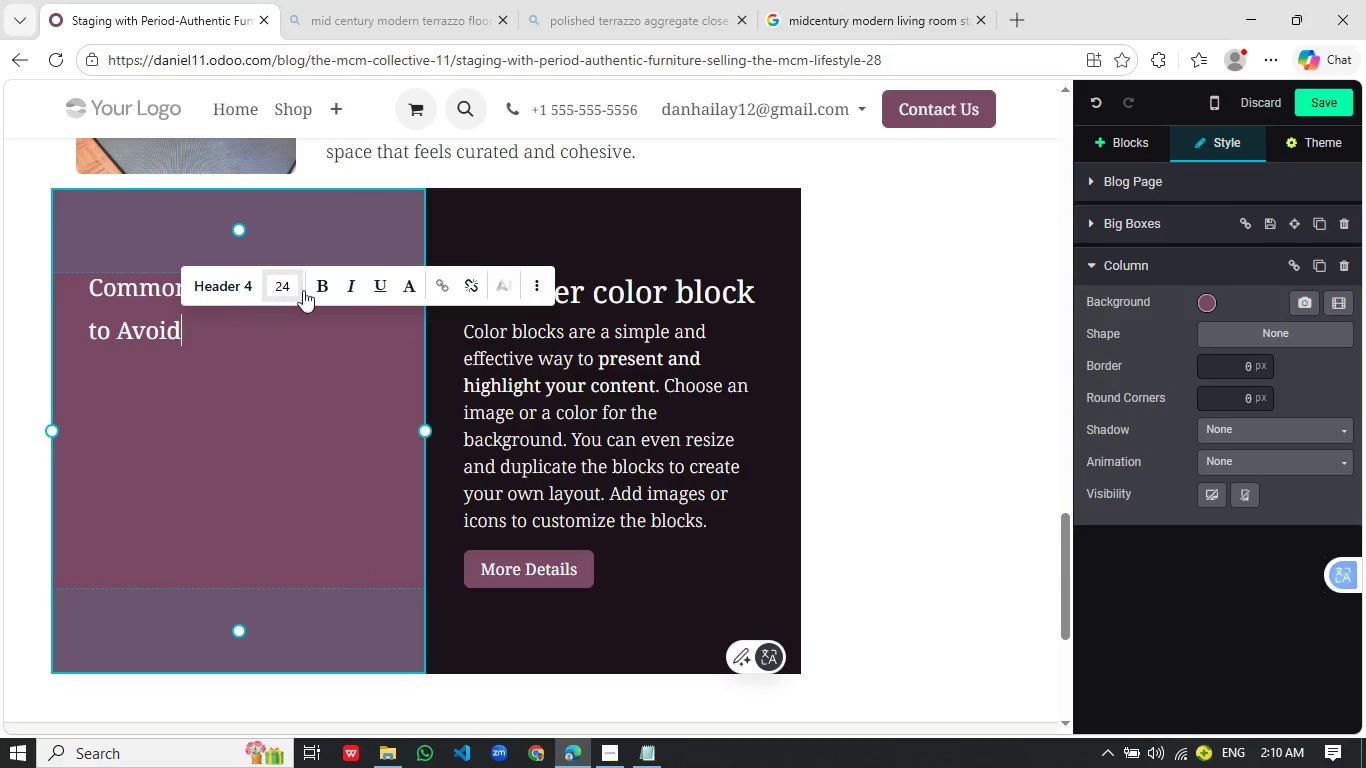 
left_click([319, 282])
 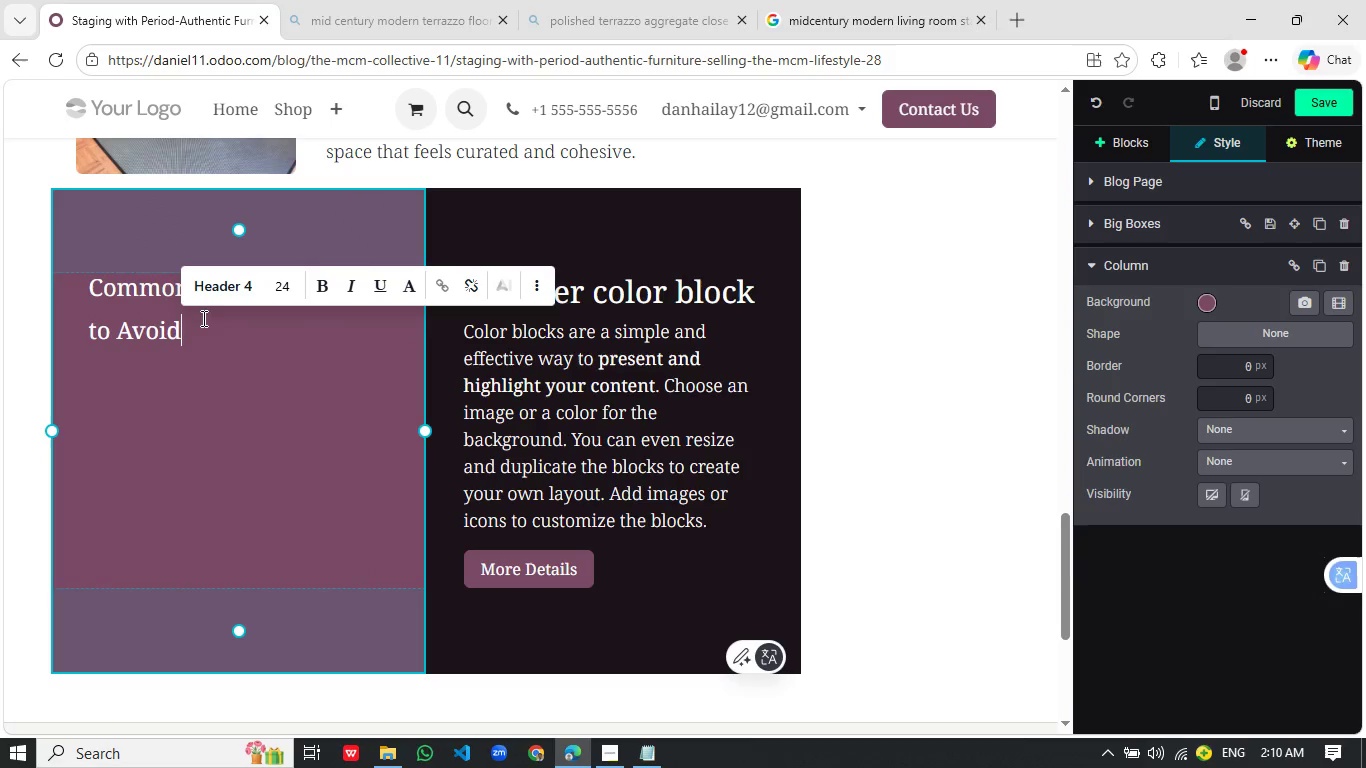 
left_click([201, 322])
 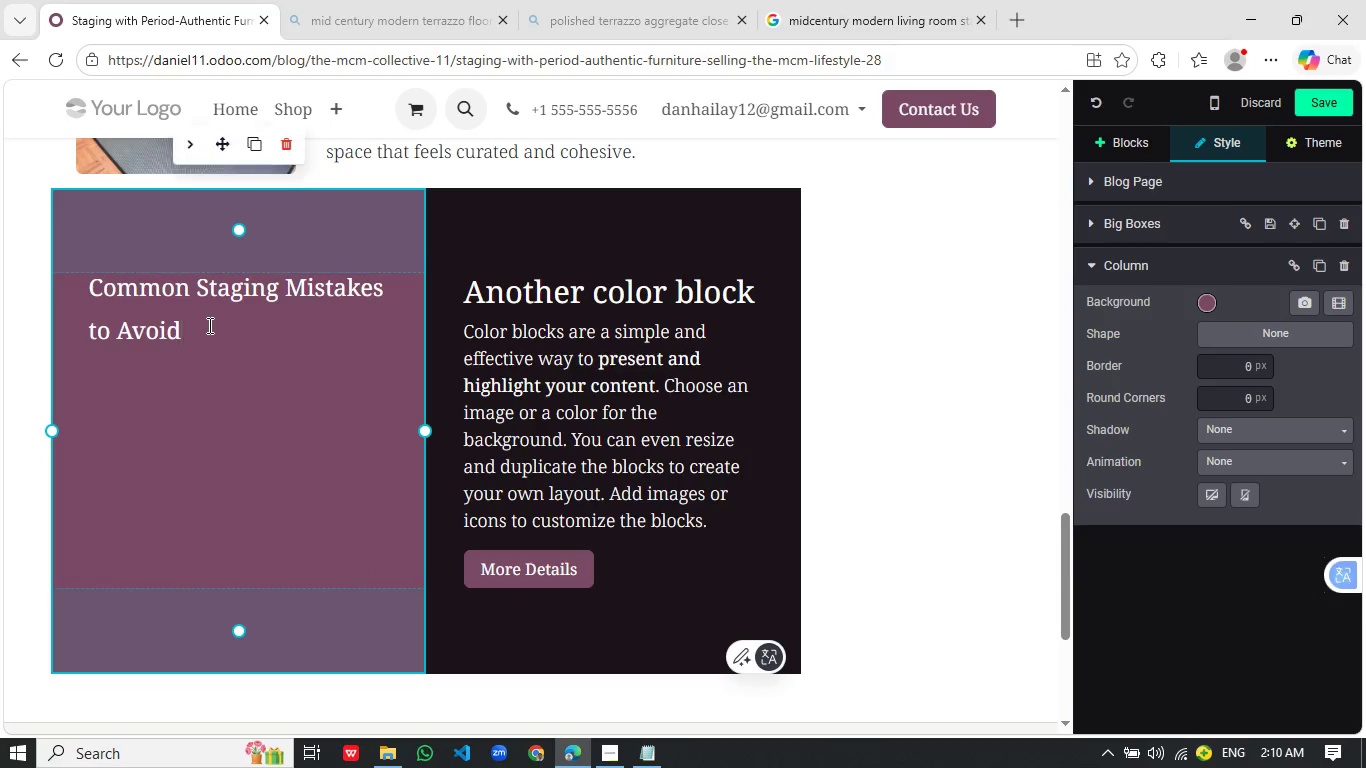 
left_click_drag(start_coordinate=[208, 325], to_coordinate=[96, 283])
 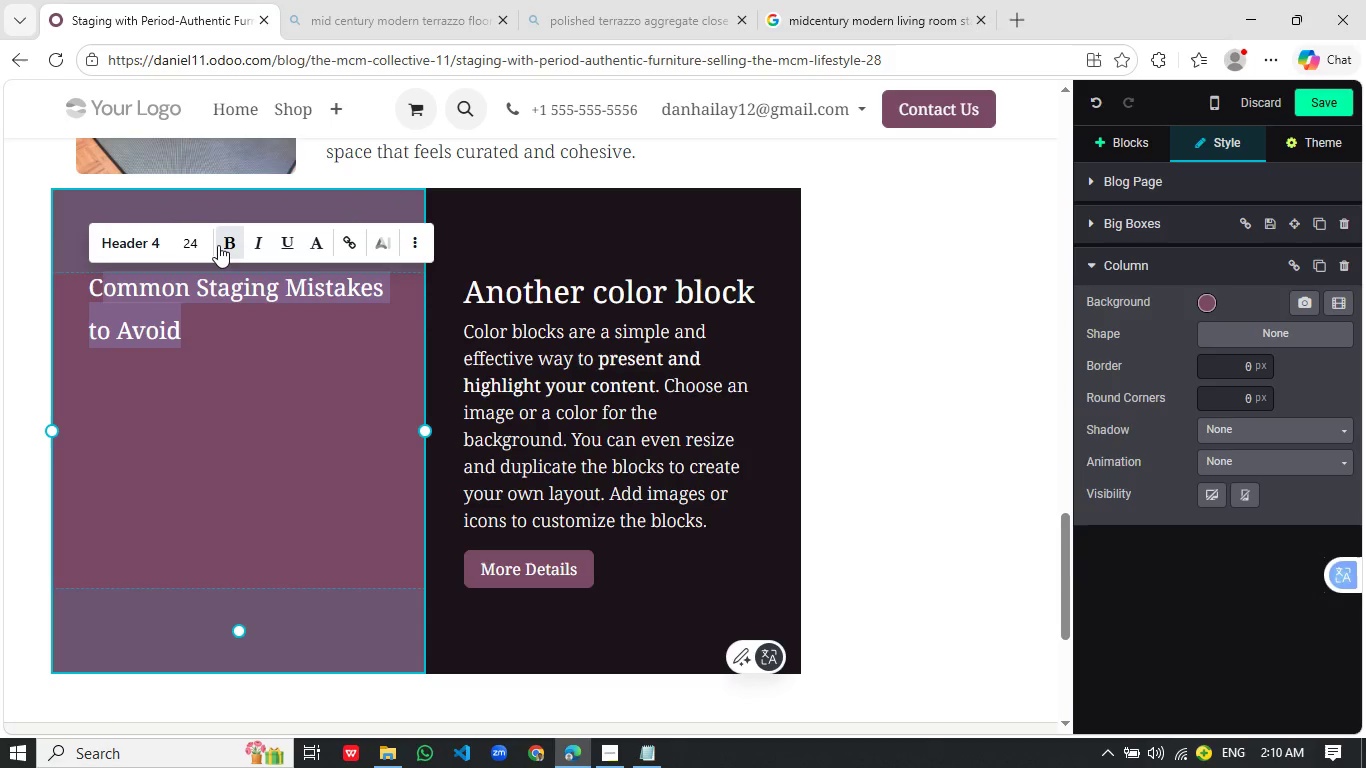 
left_click([218, 245])
 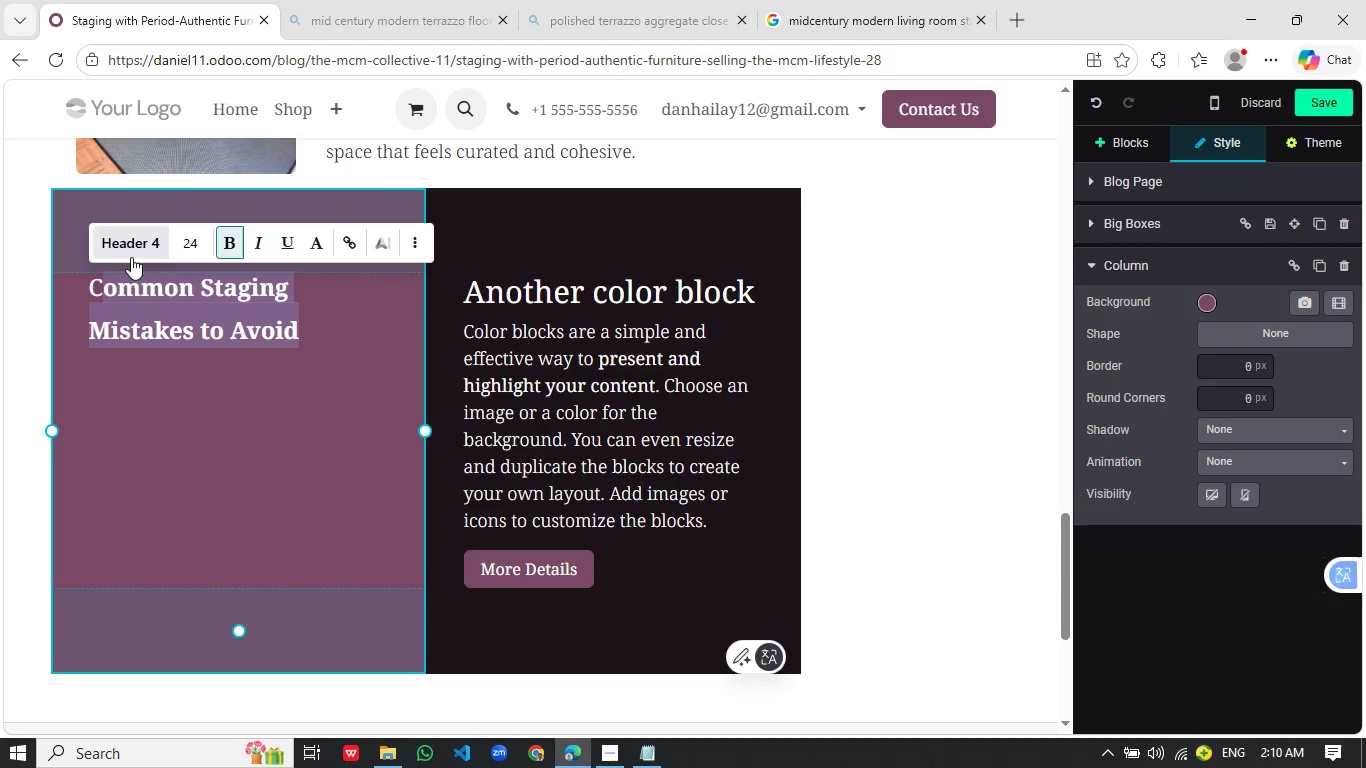 
left_click([146, 249])
 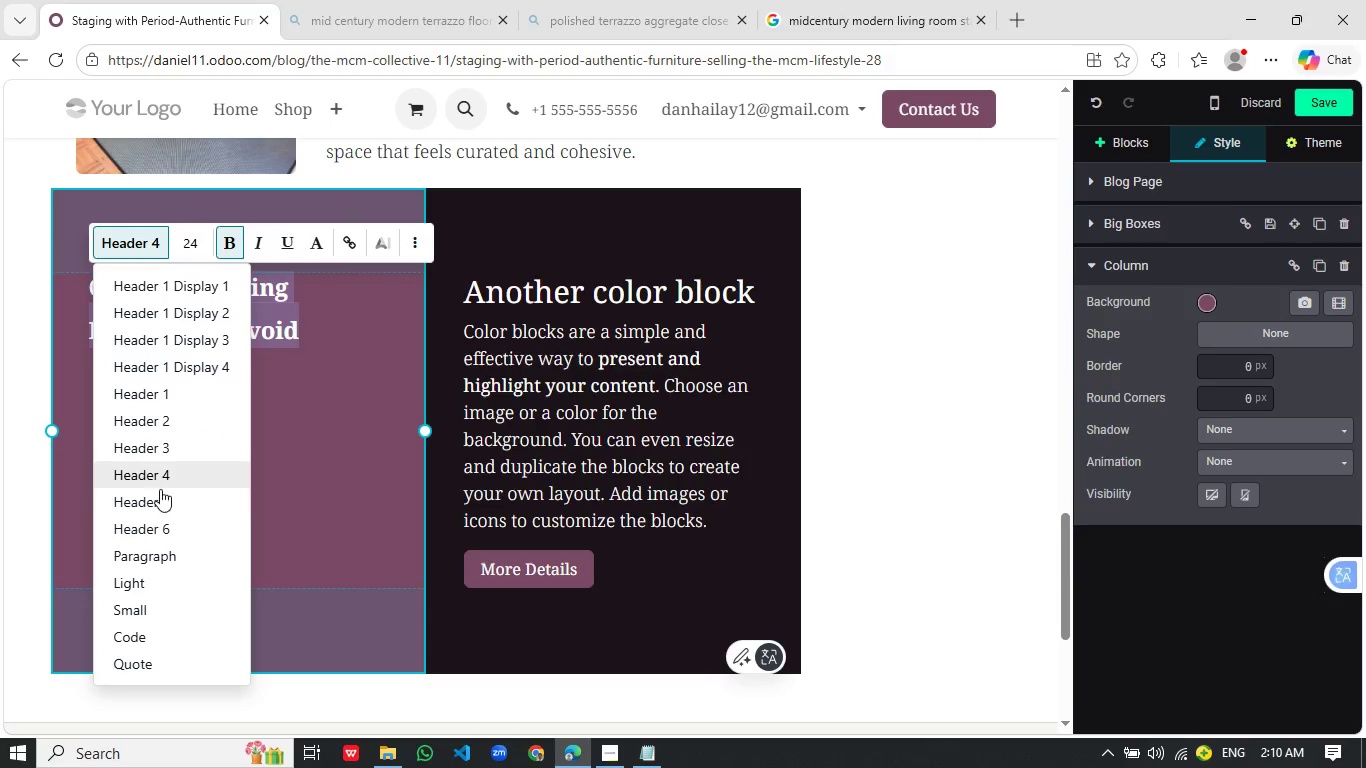 
left_click([160, 489])
 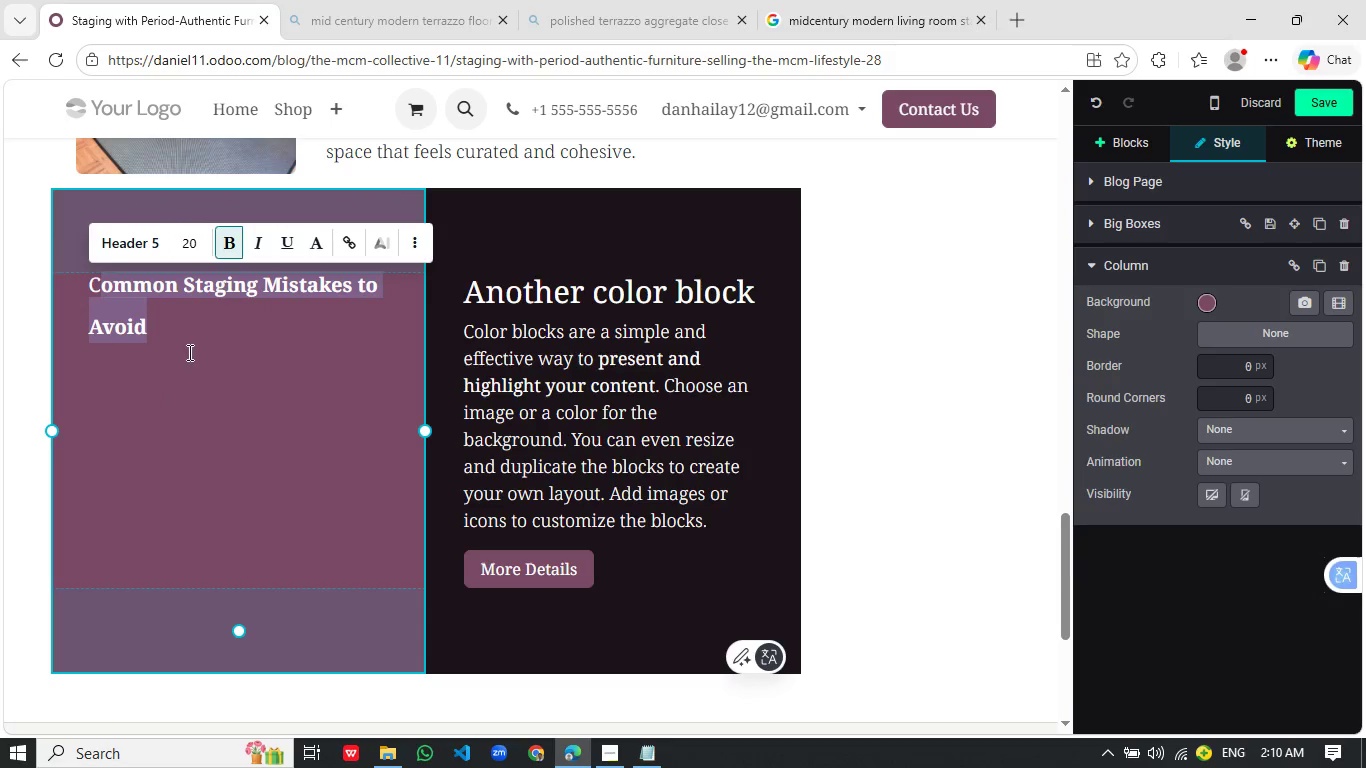 
left_click([202, 344])
 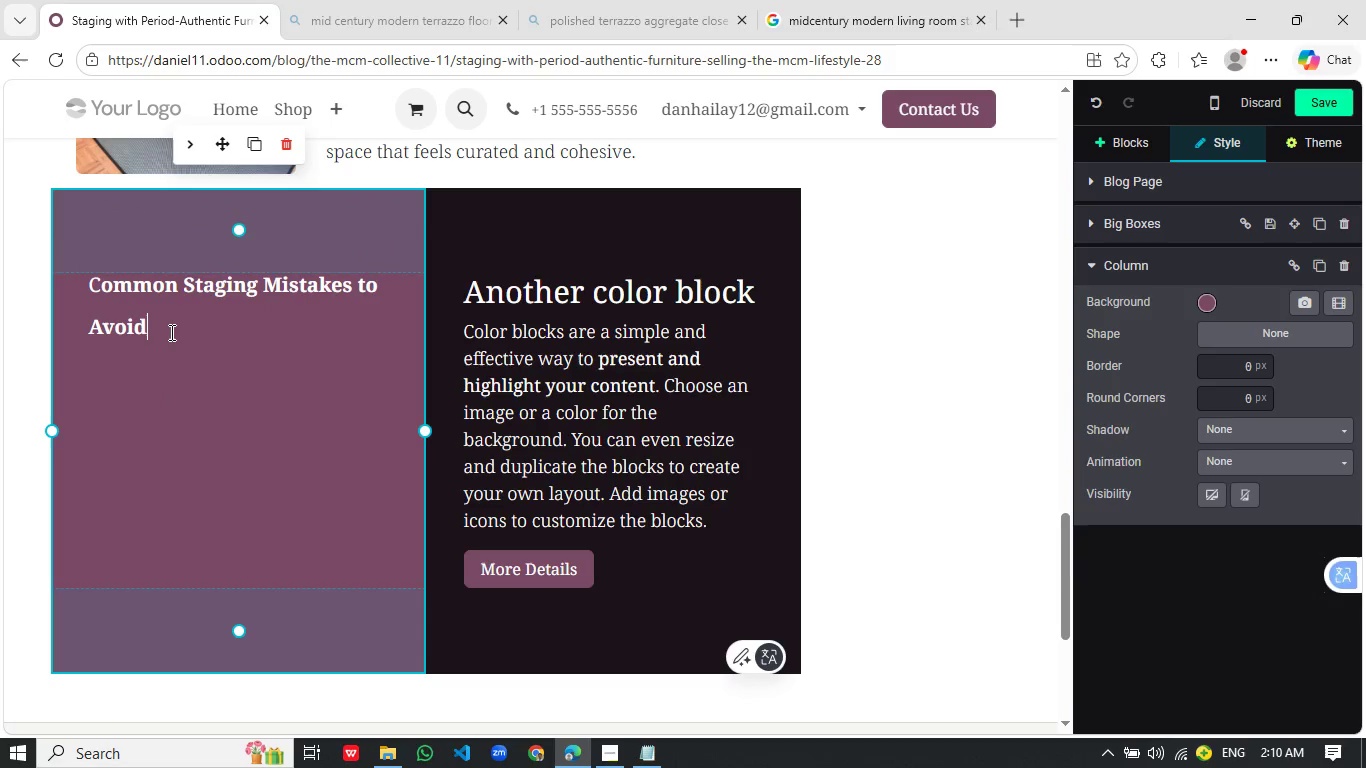 
key(Enter)
 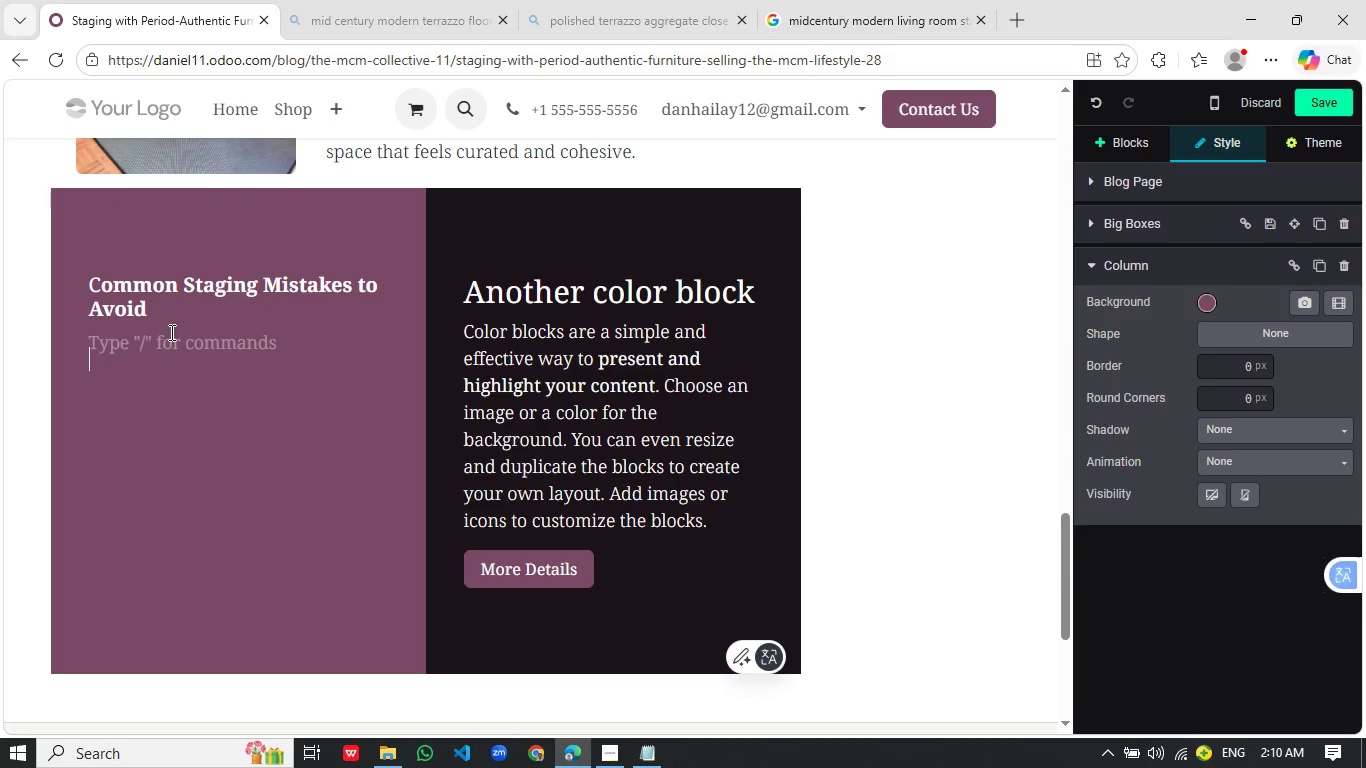 
left_click([189, 312])
 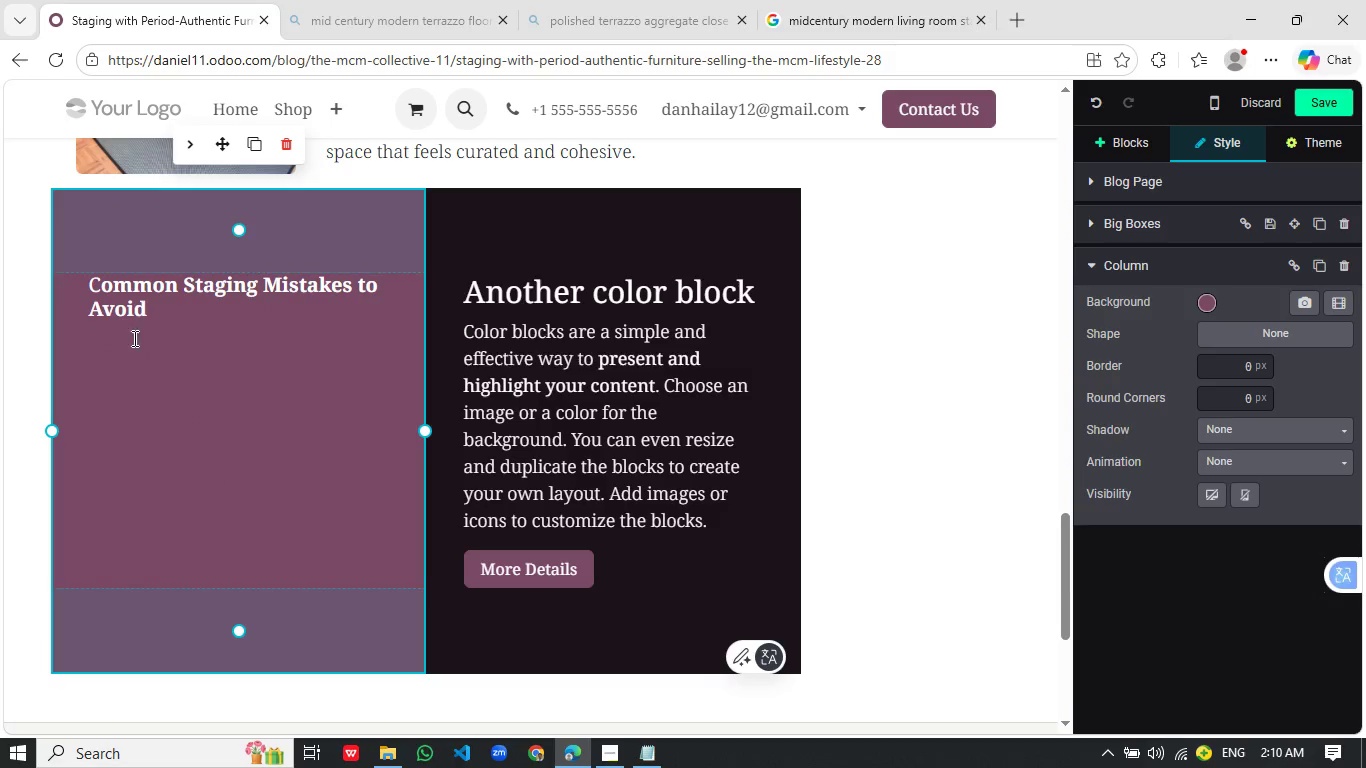 
left_click([128, 336])
 